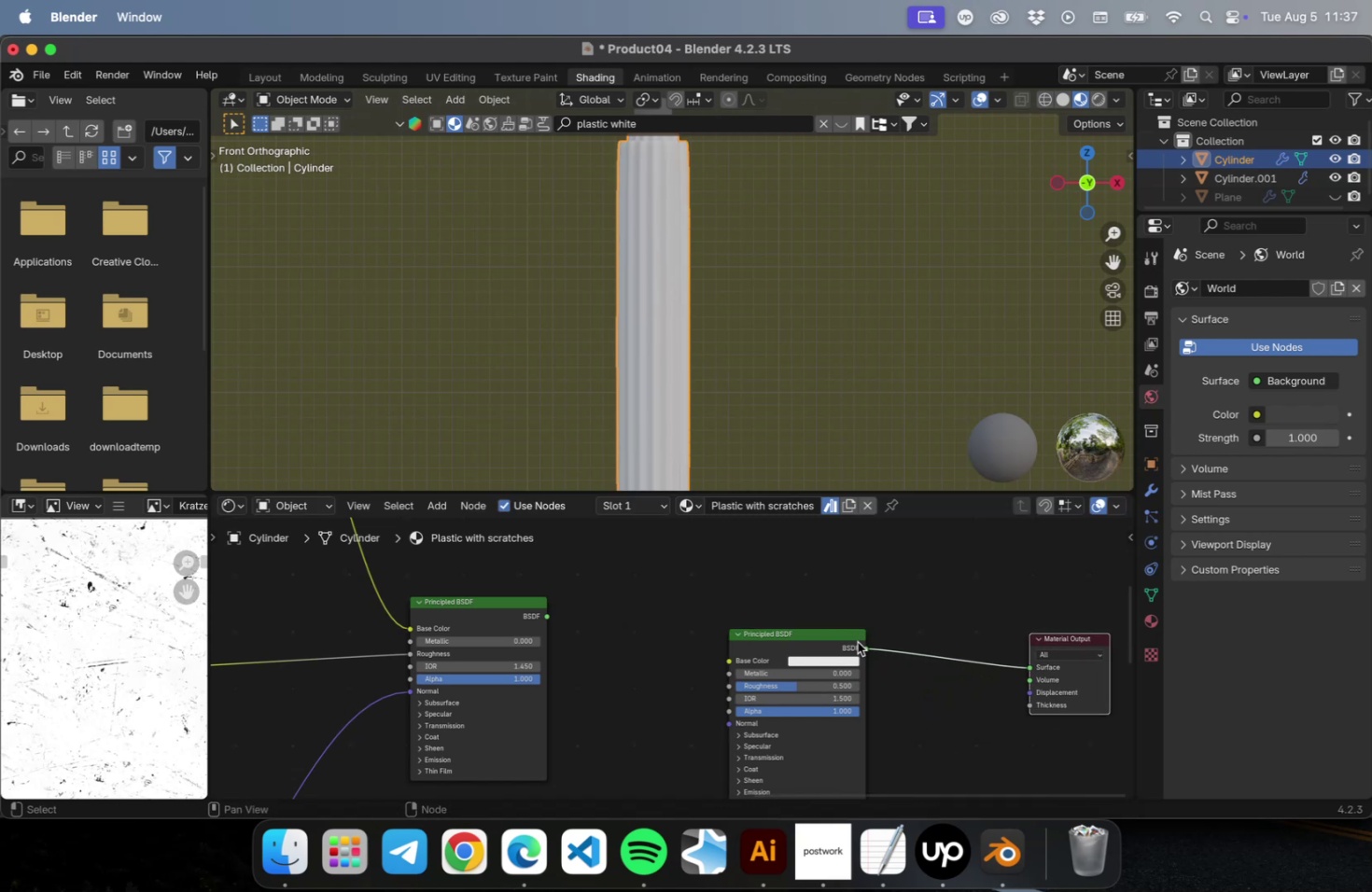 
left_click_drag(start_coordinate=[822, 635], to_coordinate=[947, 634])
 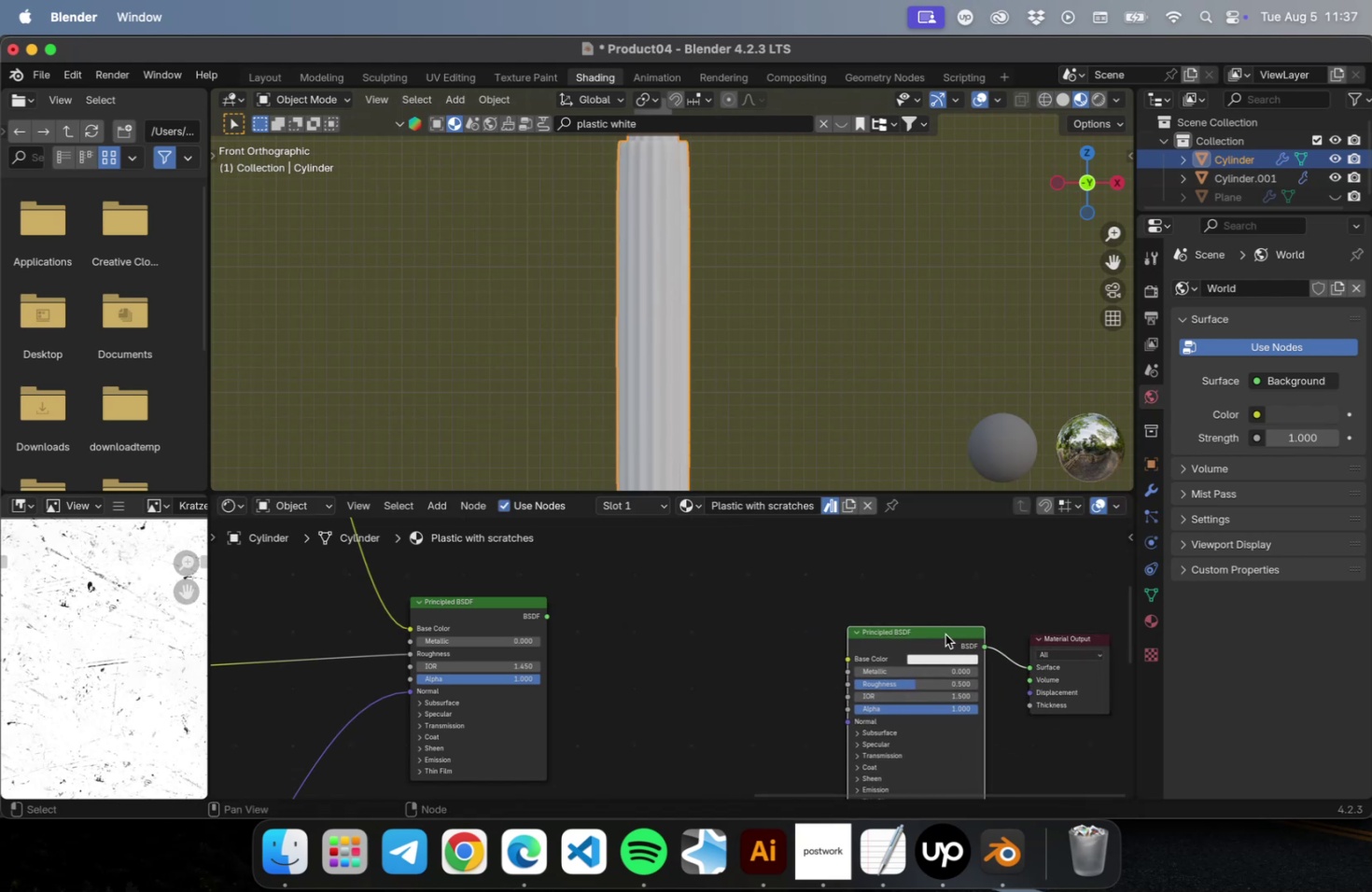 
left_click([942, 632])
 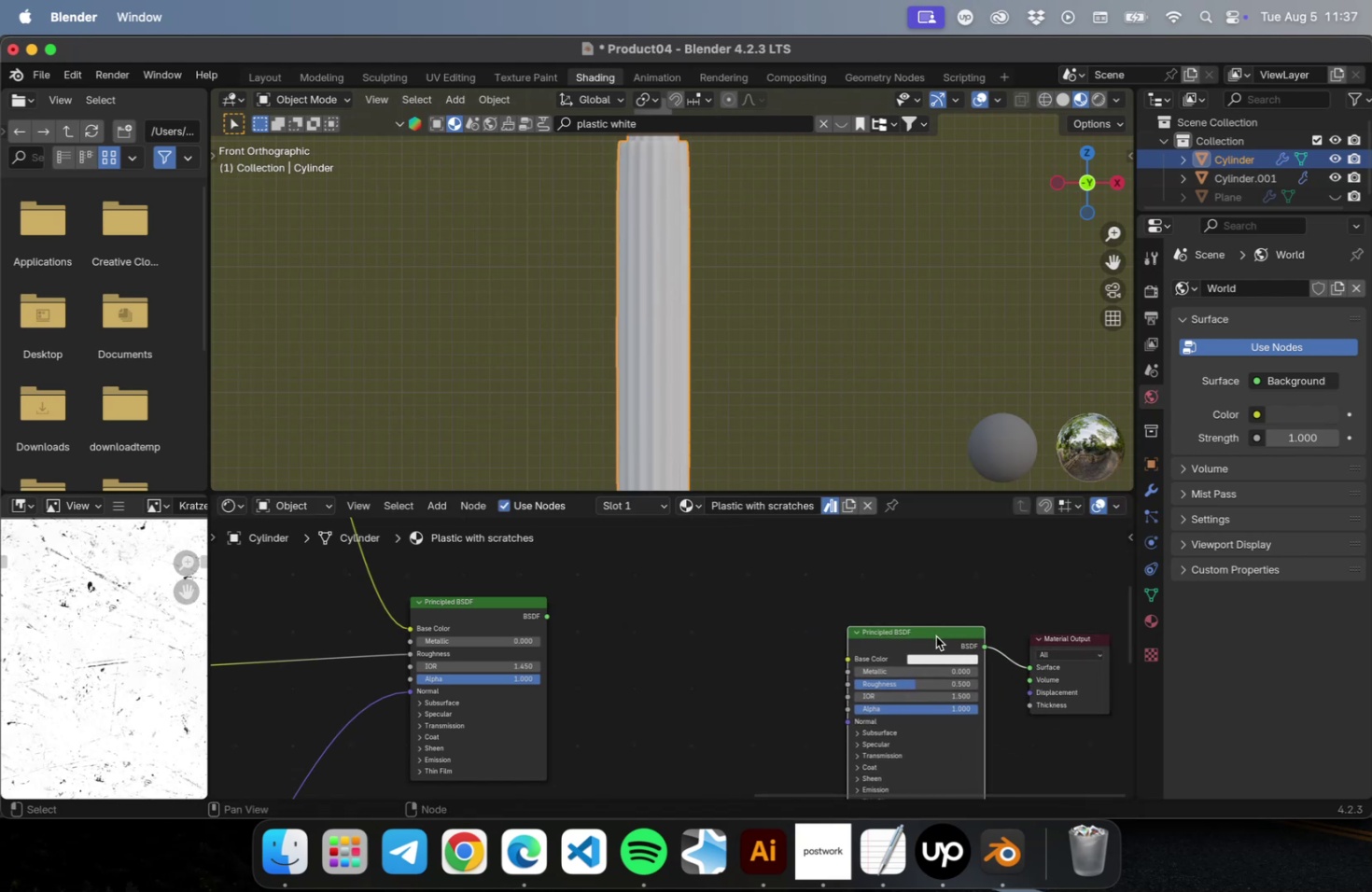 
scroll: coordinate [728, 668], scroll_direction: down, amount: 40.0
 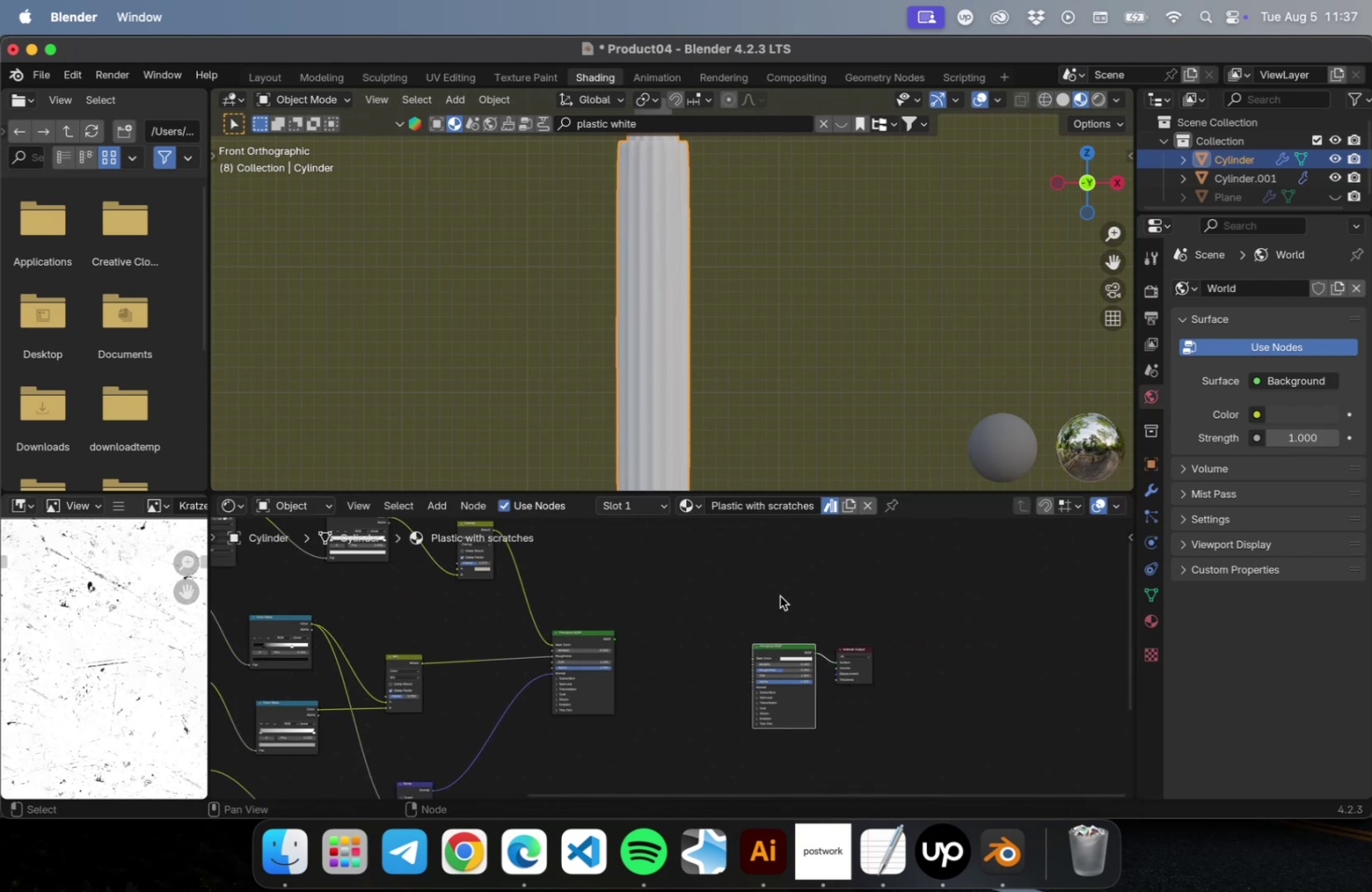 
hold_key(key=OptionLeft, duration=0.75)
 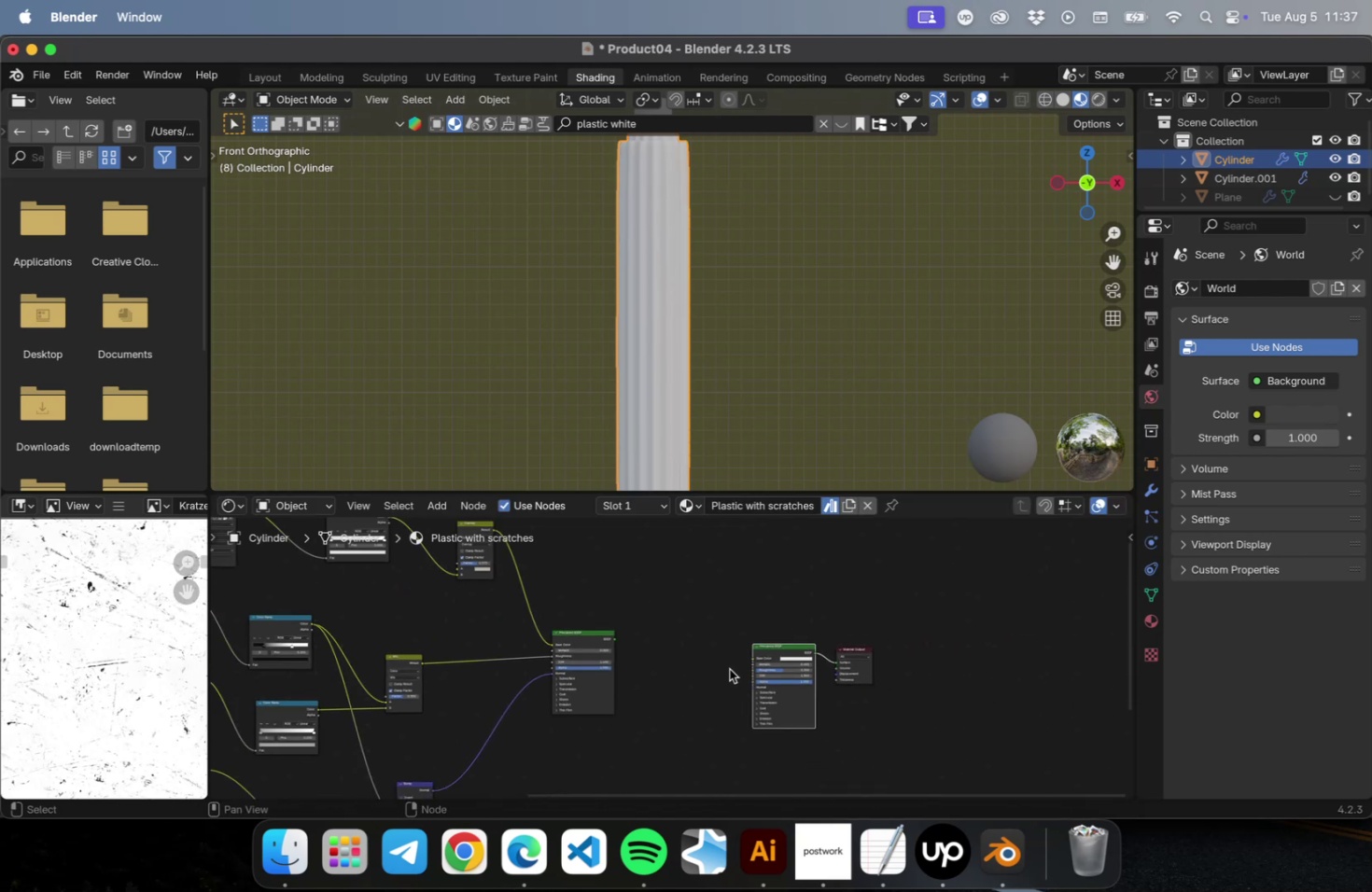 
left_click_drag(start_coordinate=[768, 601], to_coordinate=[925, 745])
 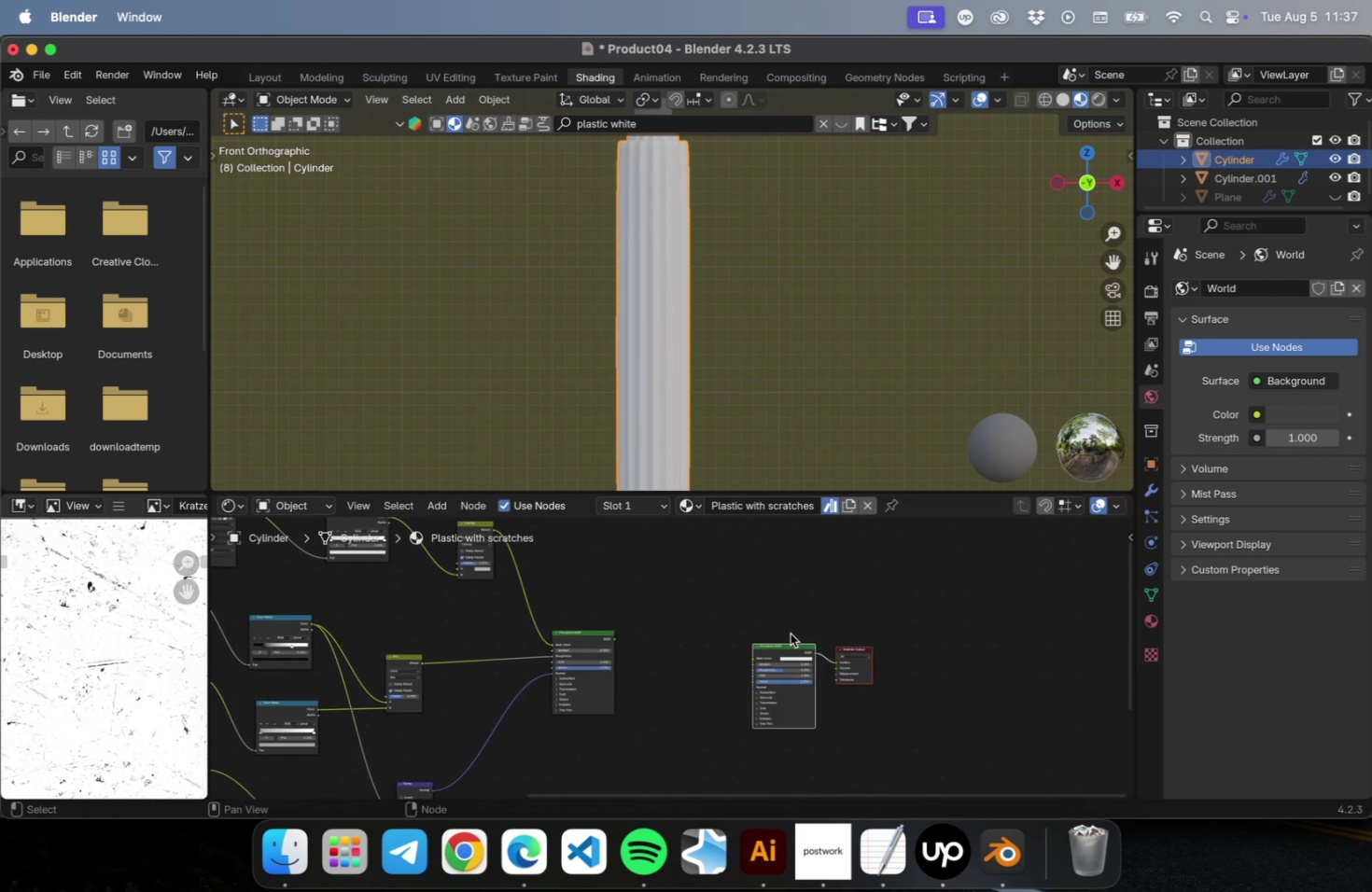 
left_click_drag(start_coordinate=[789, 644], to_coordinate=[950, 643])
 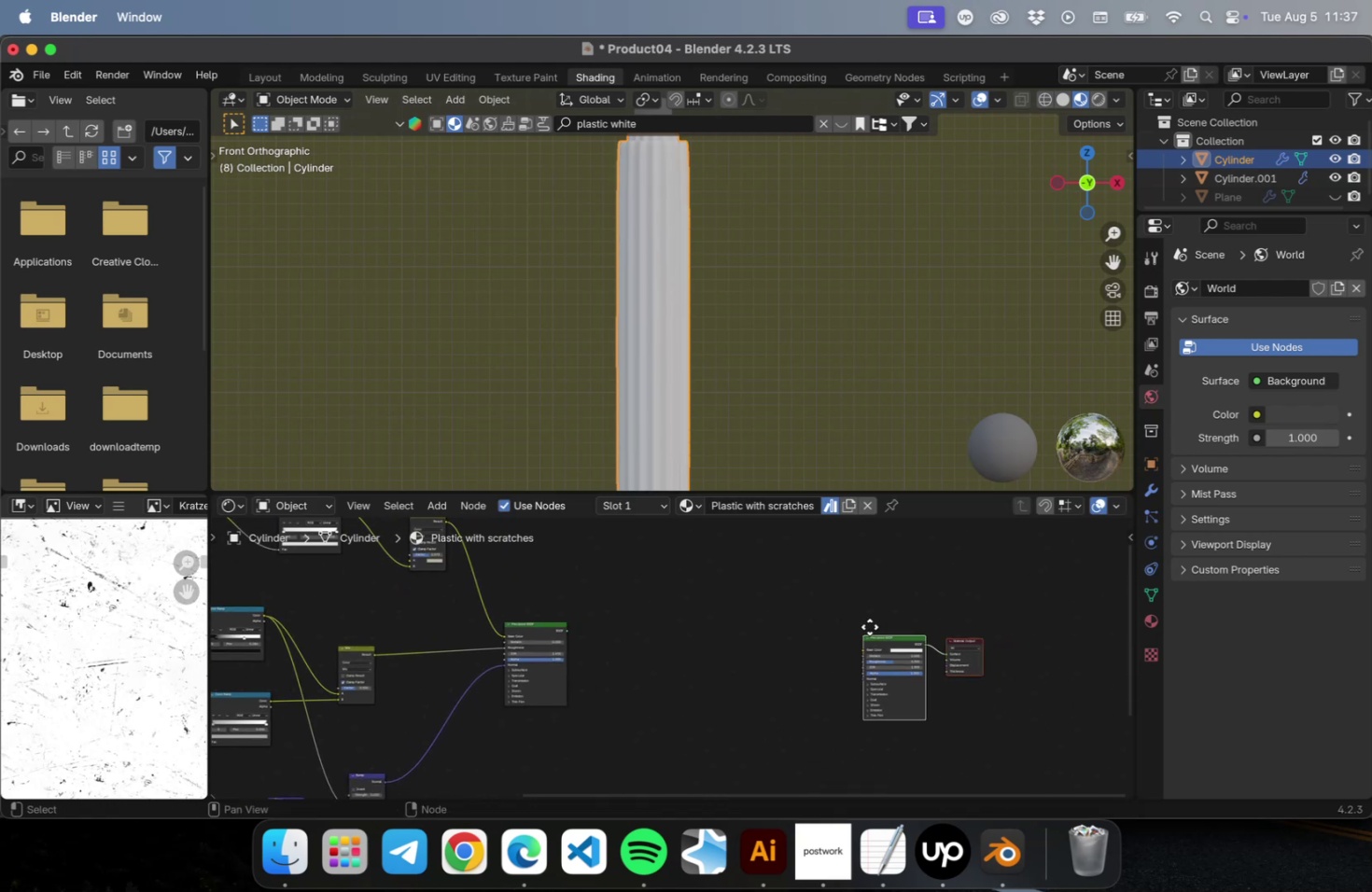 
scroll: coordinate [830, 657], scroll_direction: up, amount: 39.0
 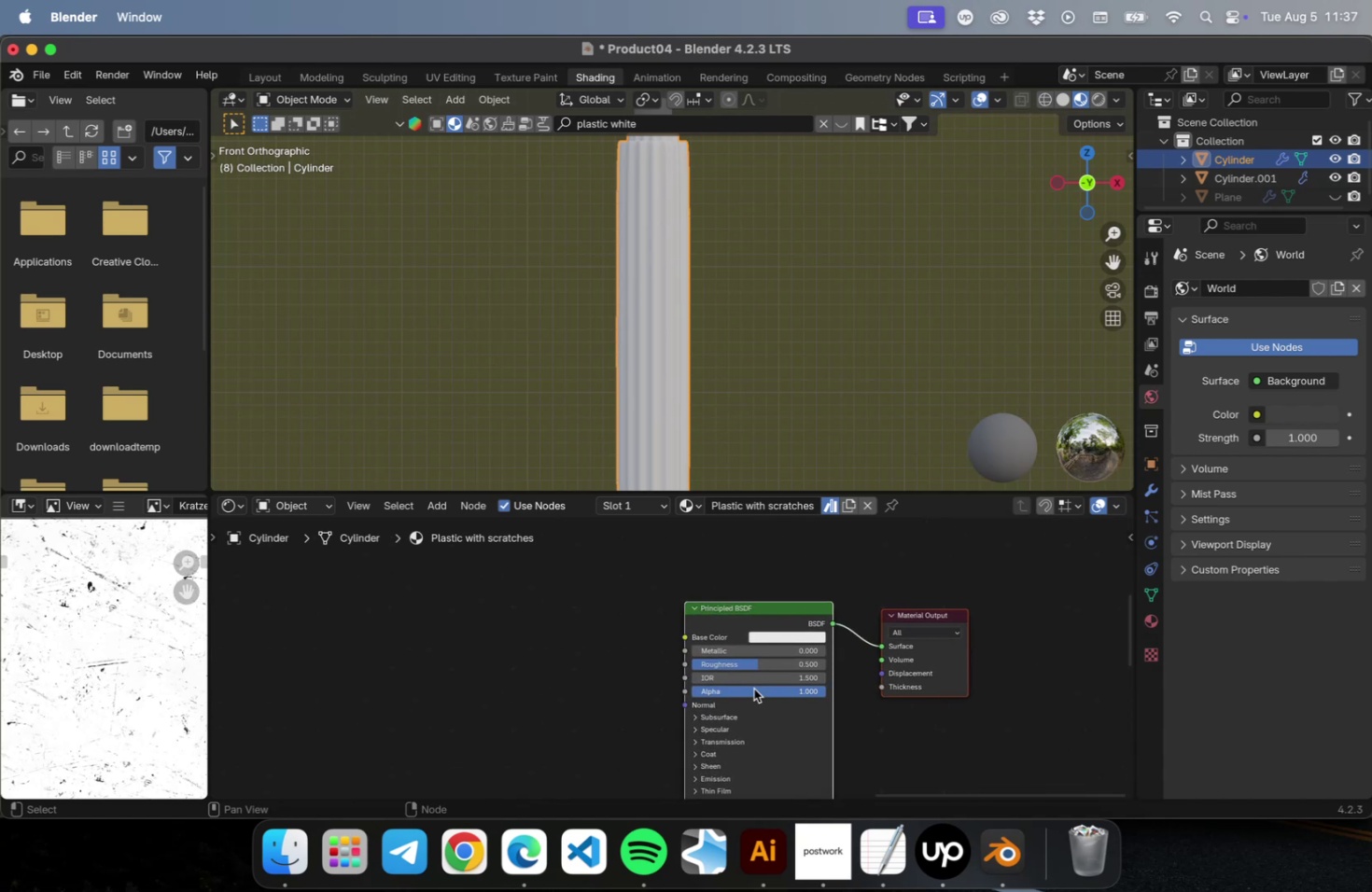 
left_click([947, 750])
 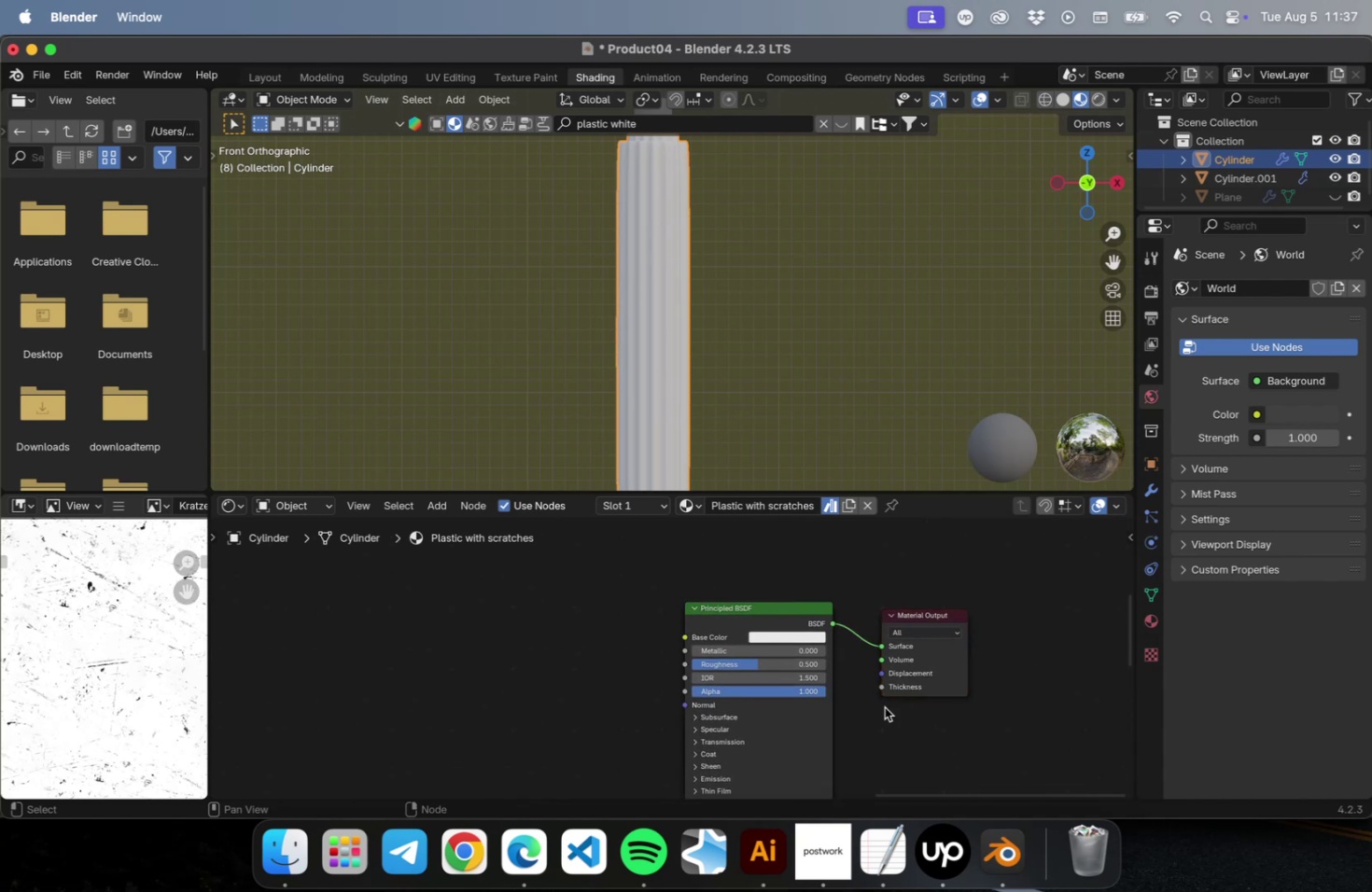 
scroll: coordinate [799, 649], scroll_direction: up, amount: 16.0
 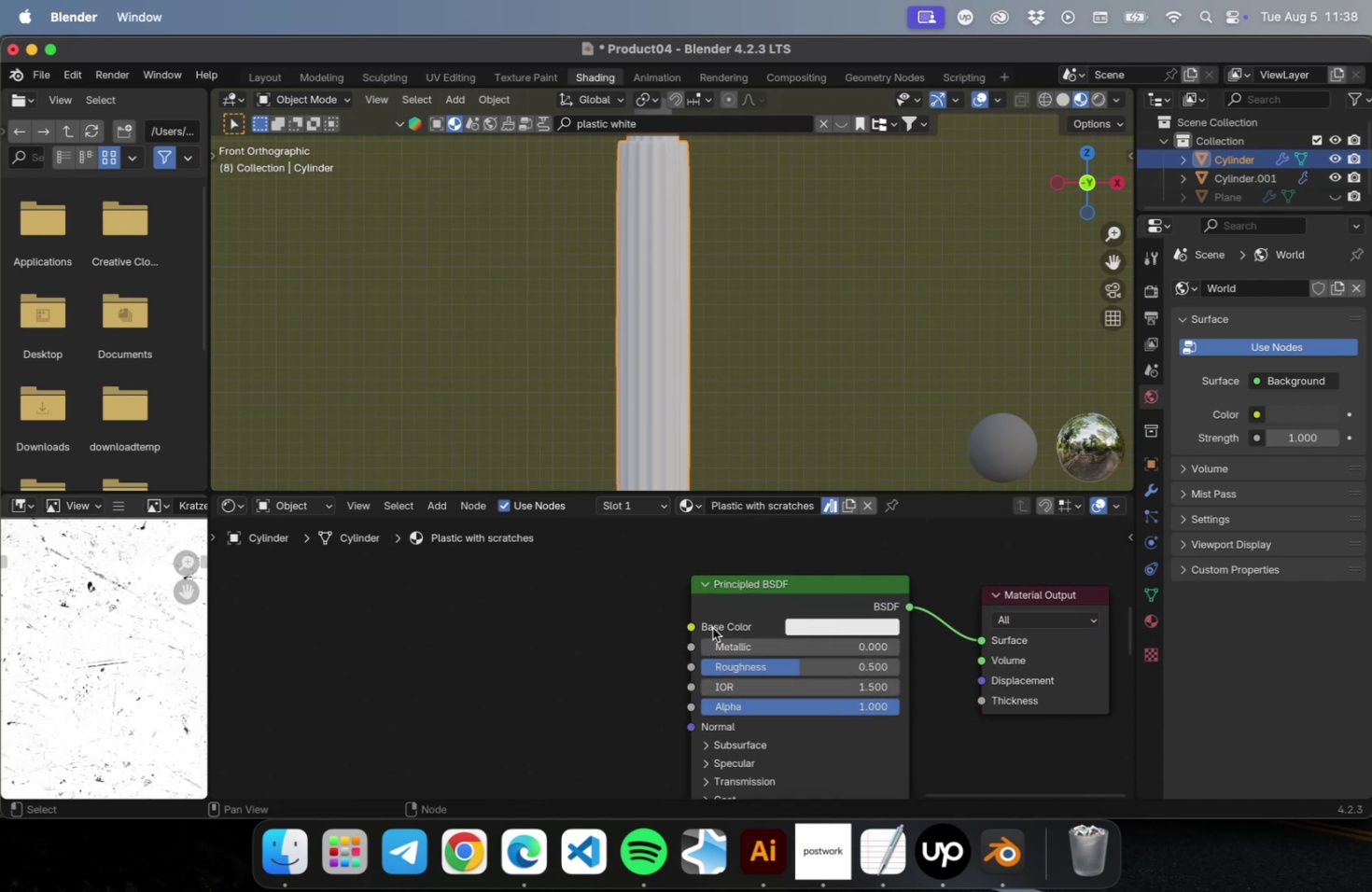 
left_click([732, 584])
 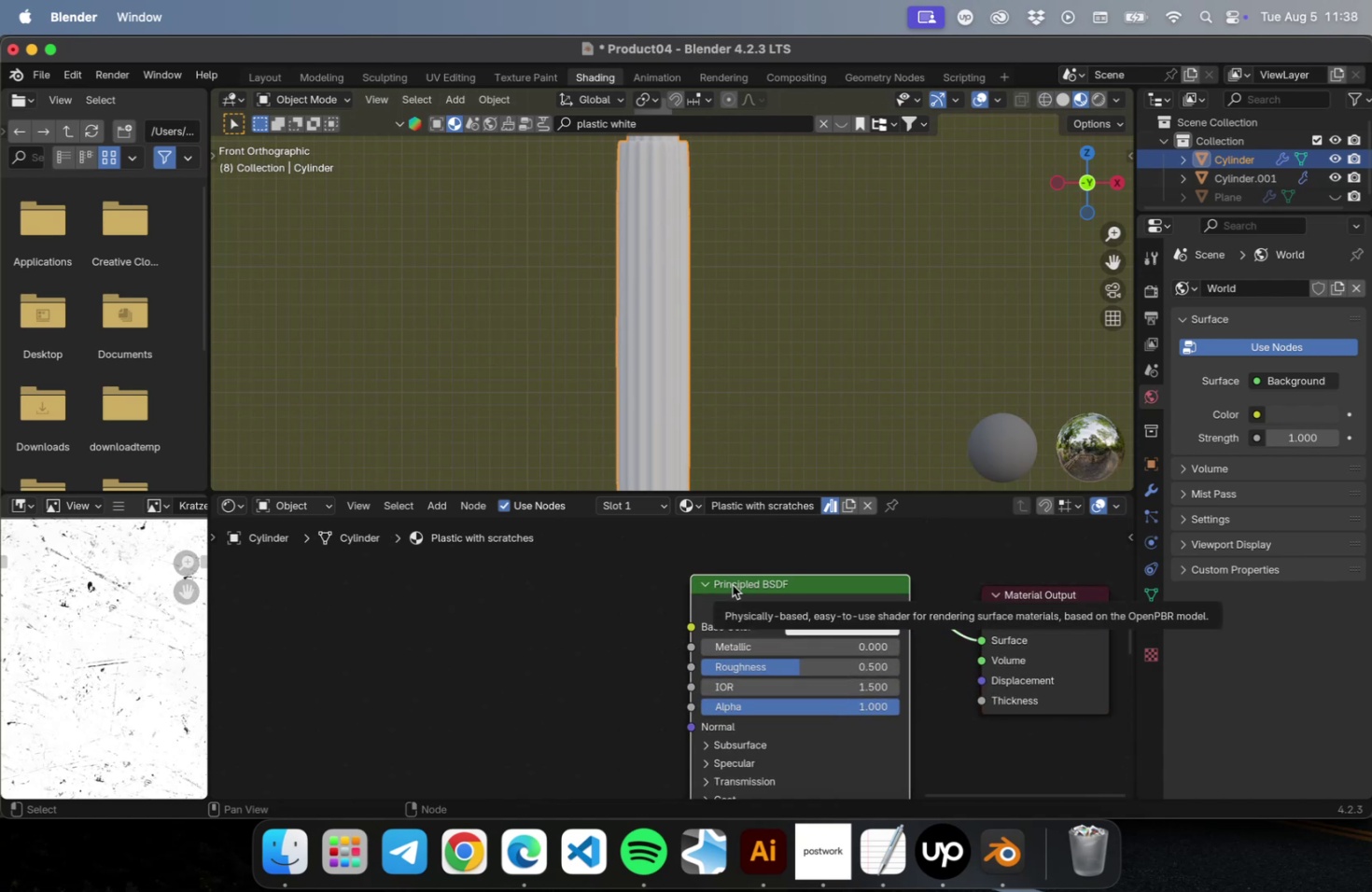 
key(Alt+T)
 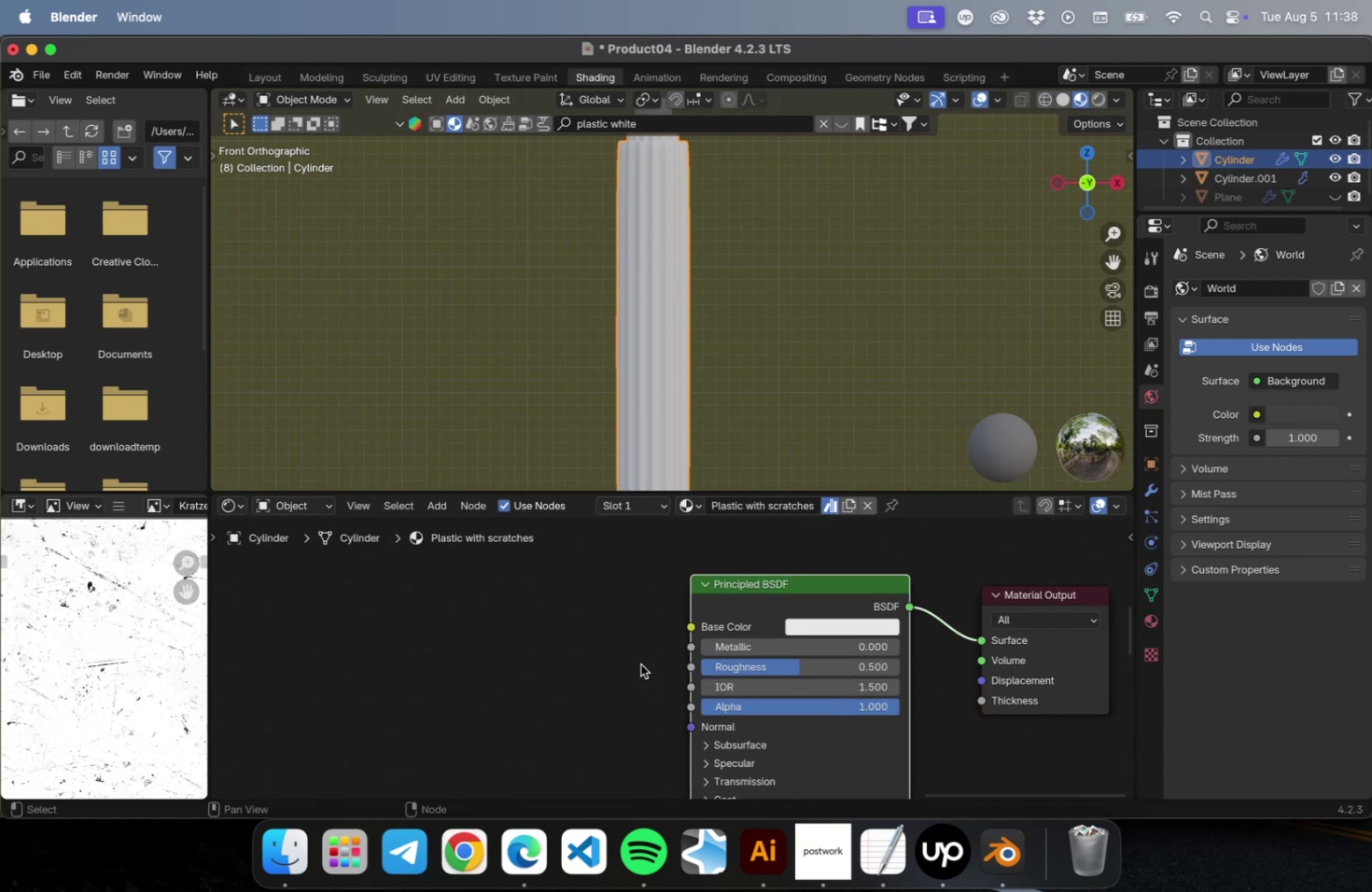 
key(Alt+T)
 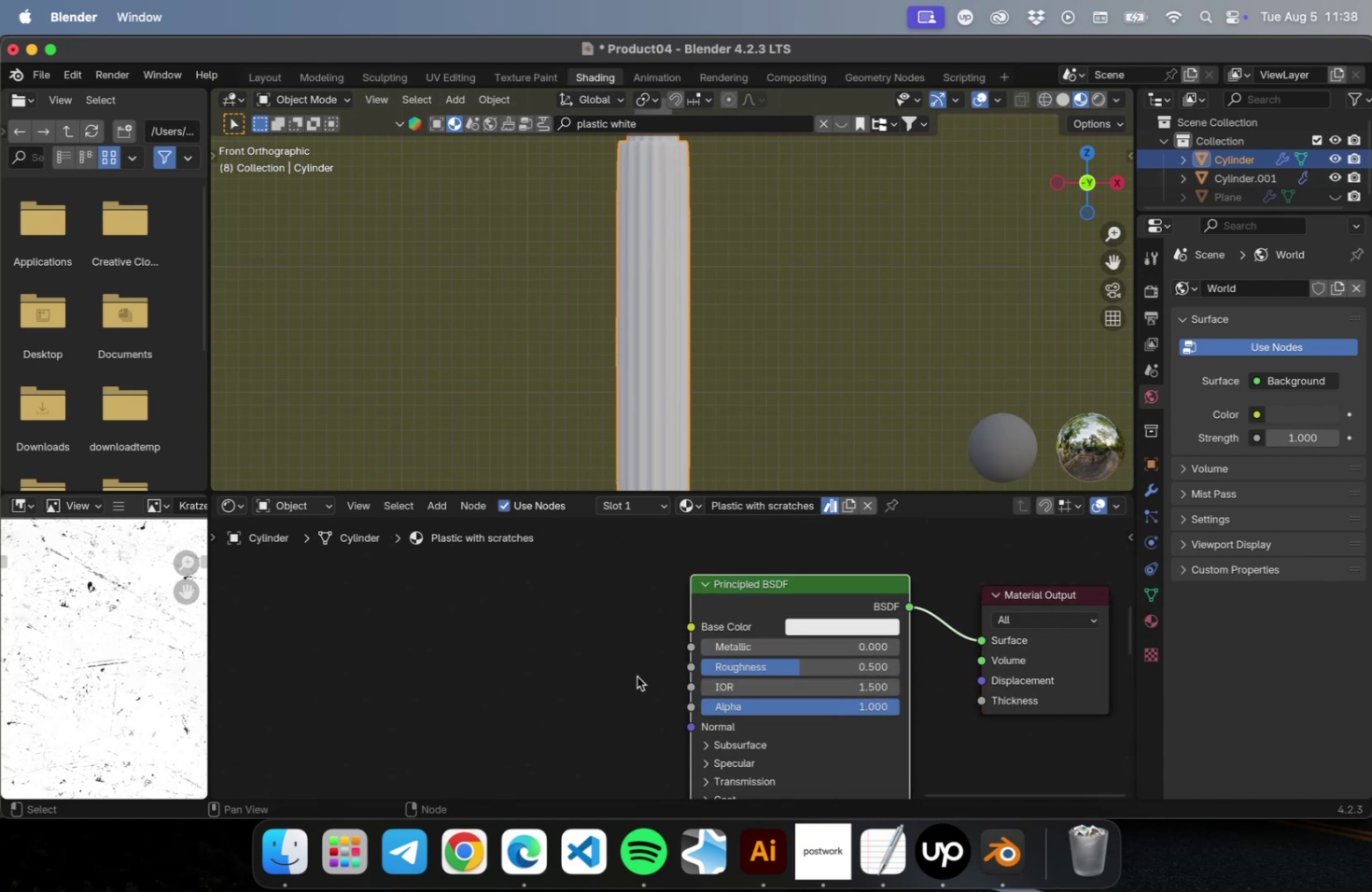 
key(Meta+CommandLeft)
 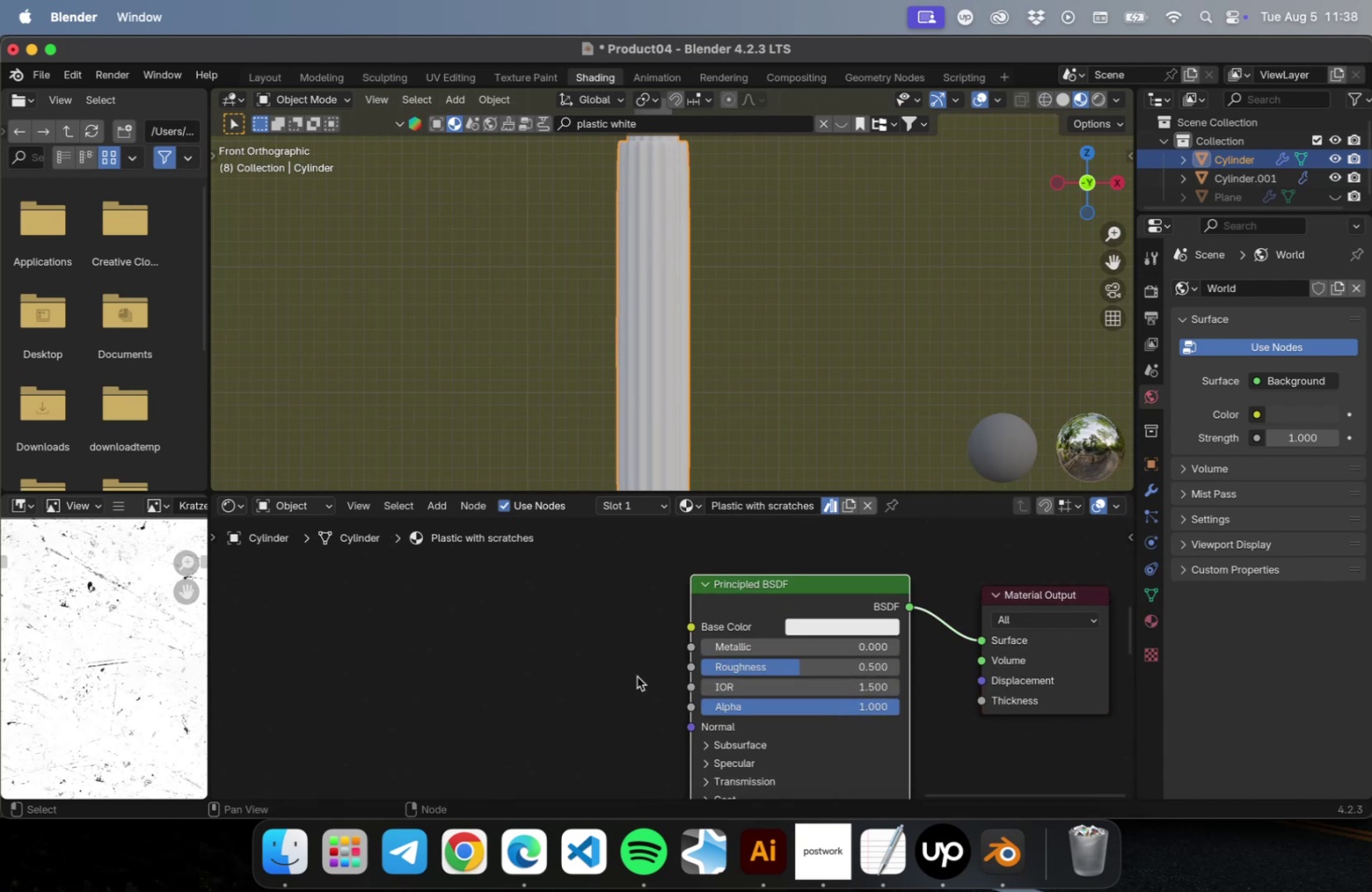 
key(Meta+T)
 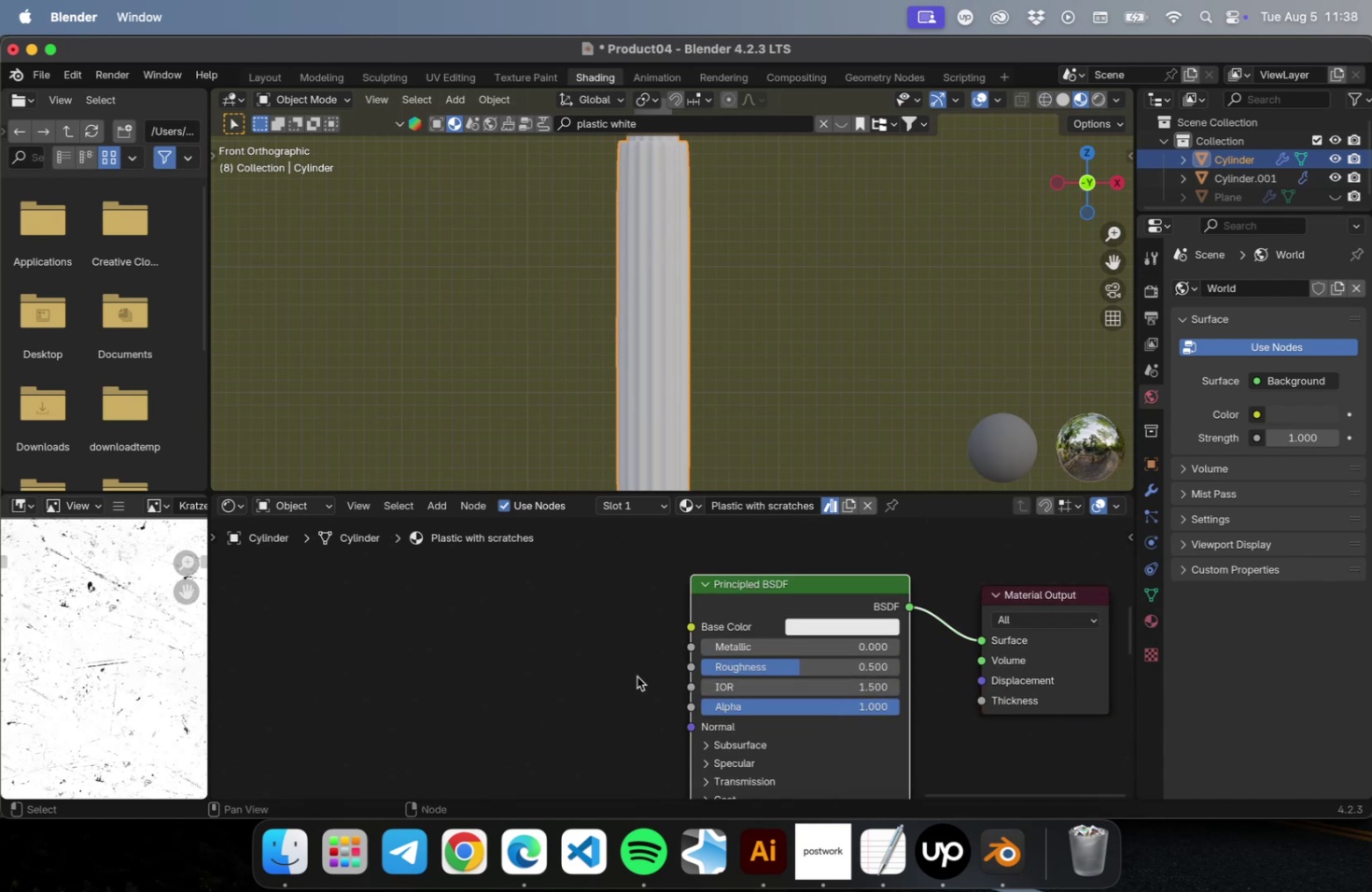 
key(Control+T)
 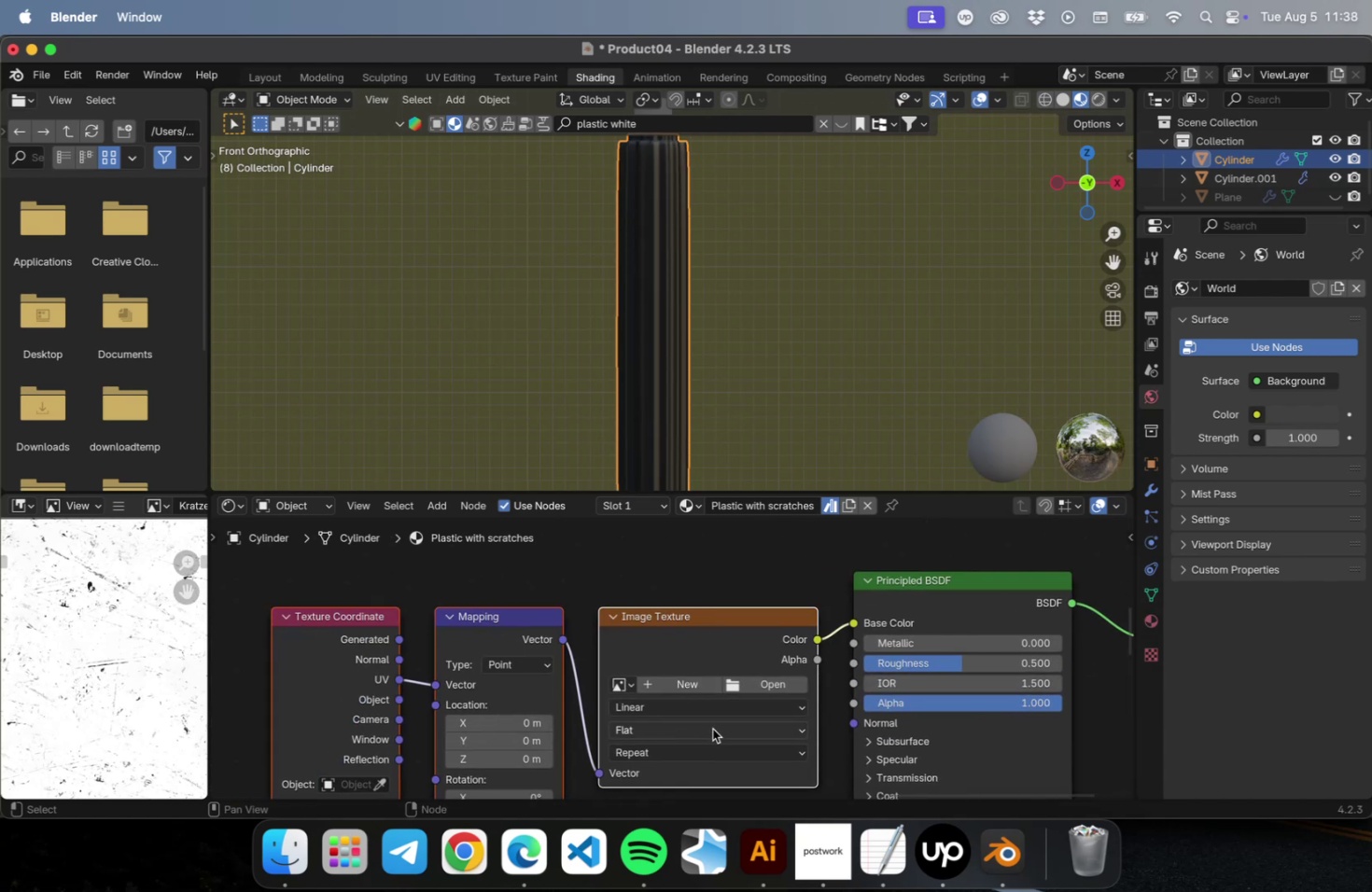 
left_click([668, 582])
 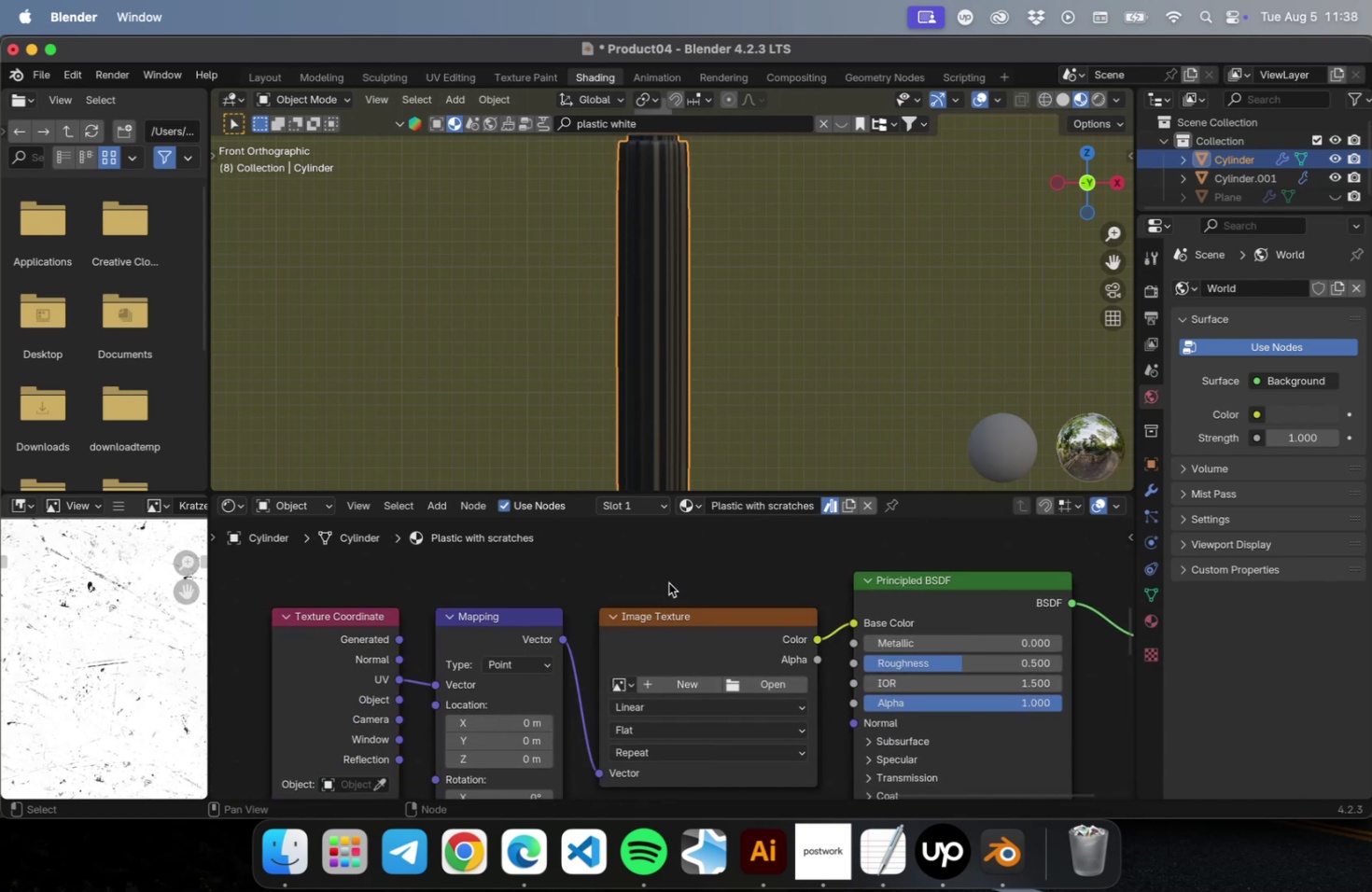 
key(Meta+CommandLeft)
 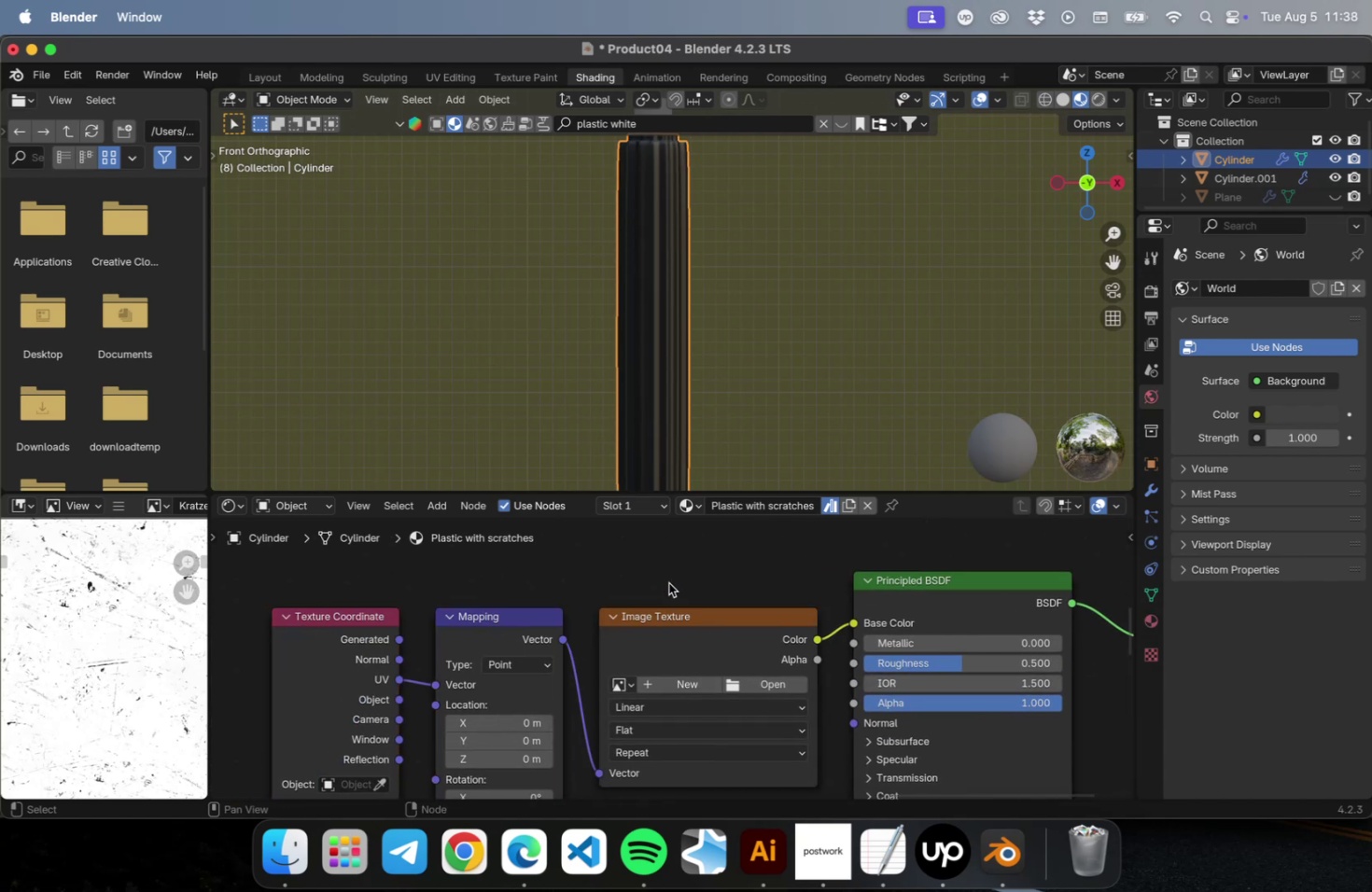 
key(Meta+S)
 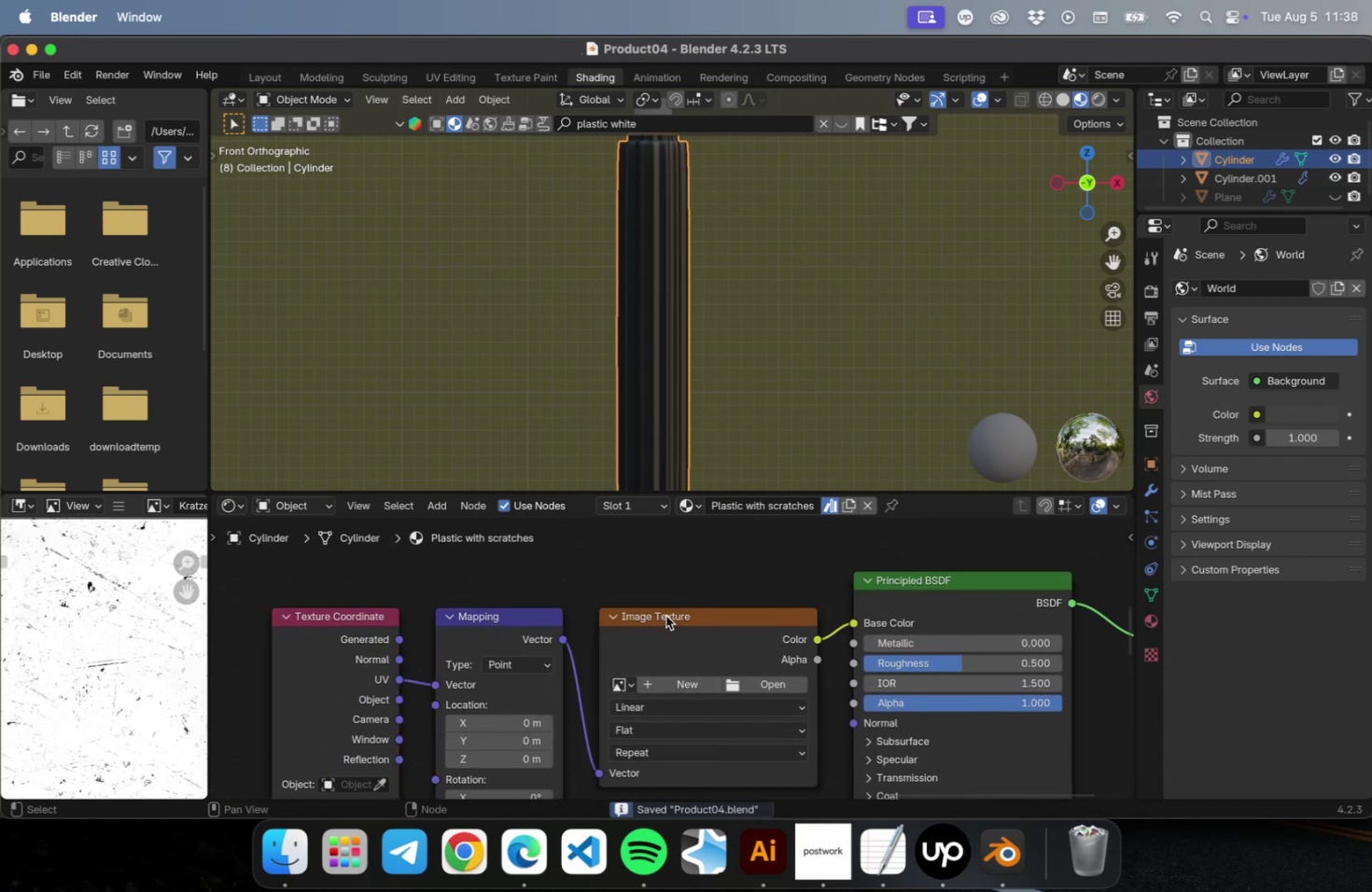 
scroll: coordinate [628, 359], scroll_direction: up, amount: 15.0
 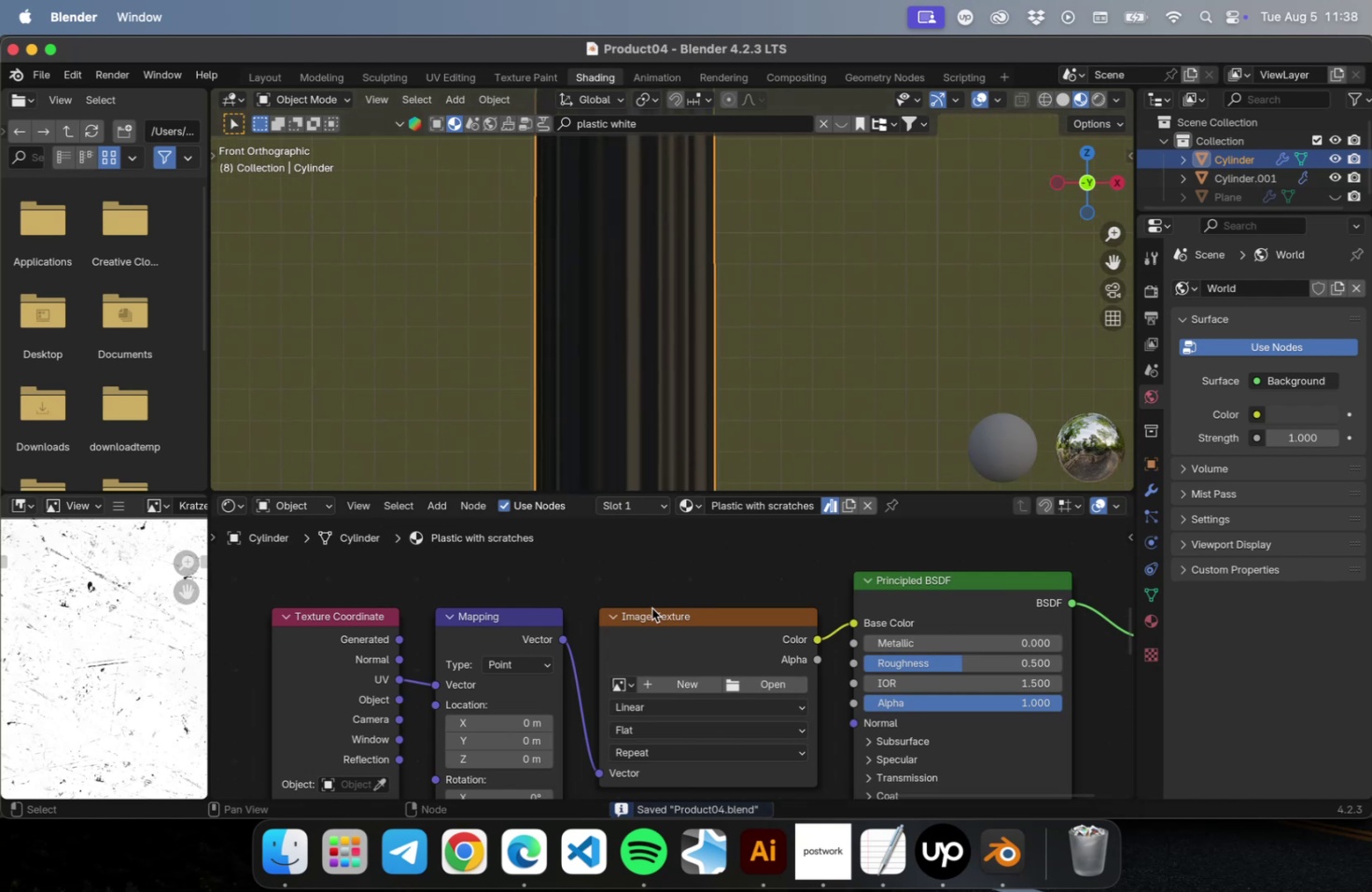 
scroll: coordinate [645, 368], scroll_direction: down, amount: 5.0
 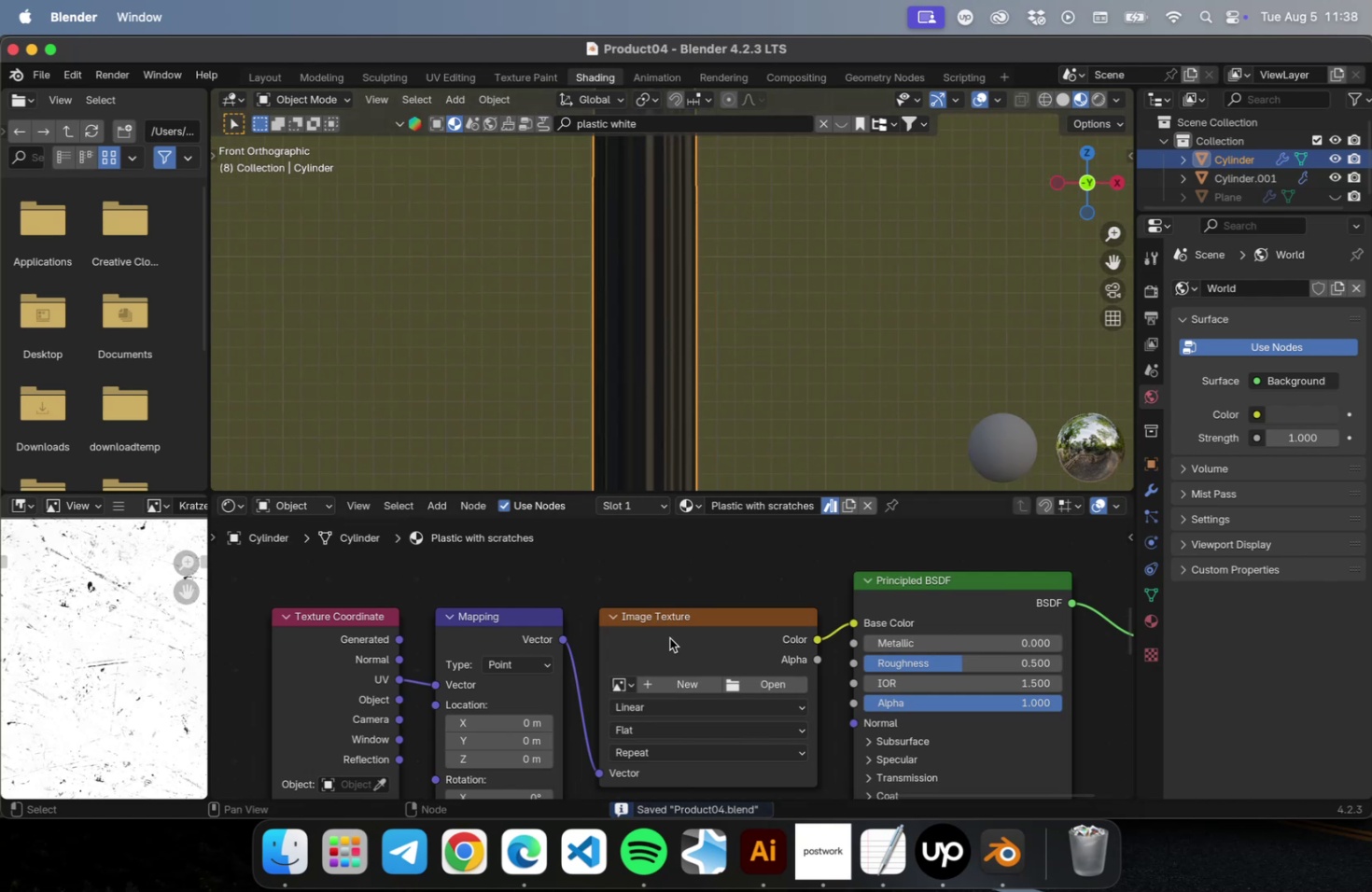 
left_click([668, 621])
 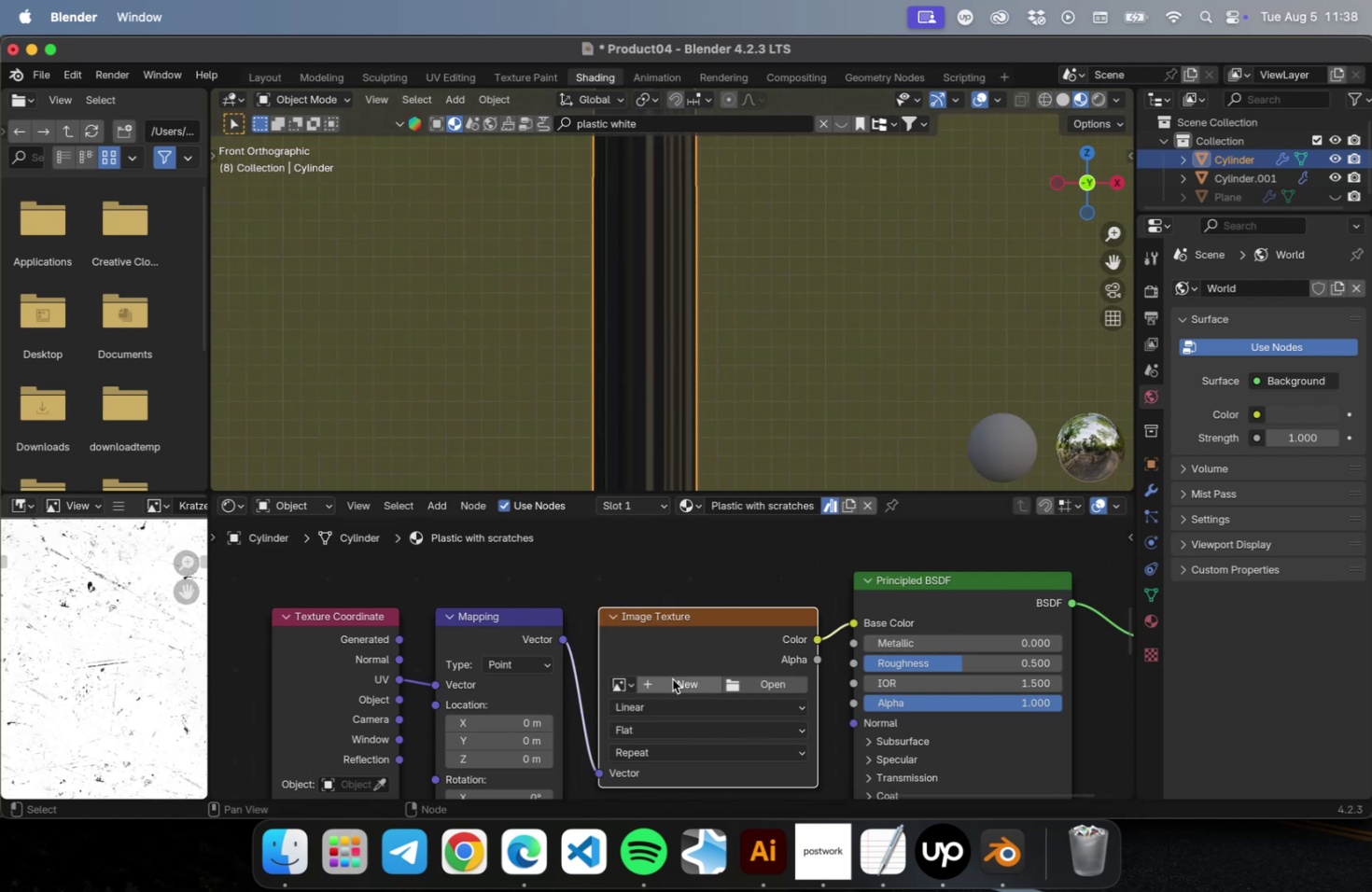 
left_click([672, 681])
 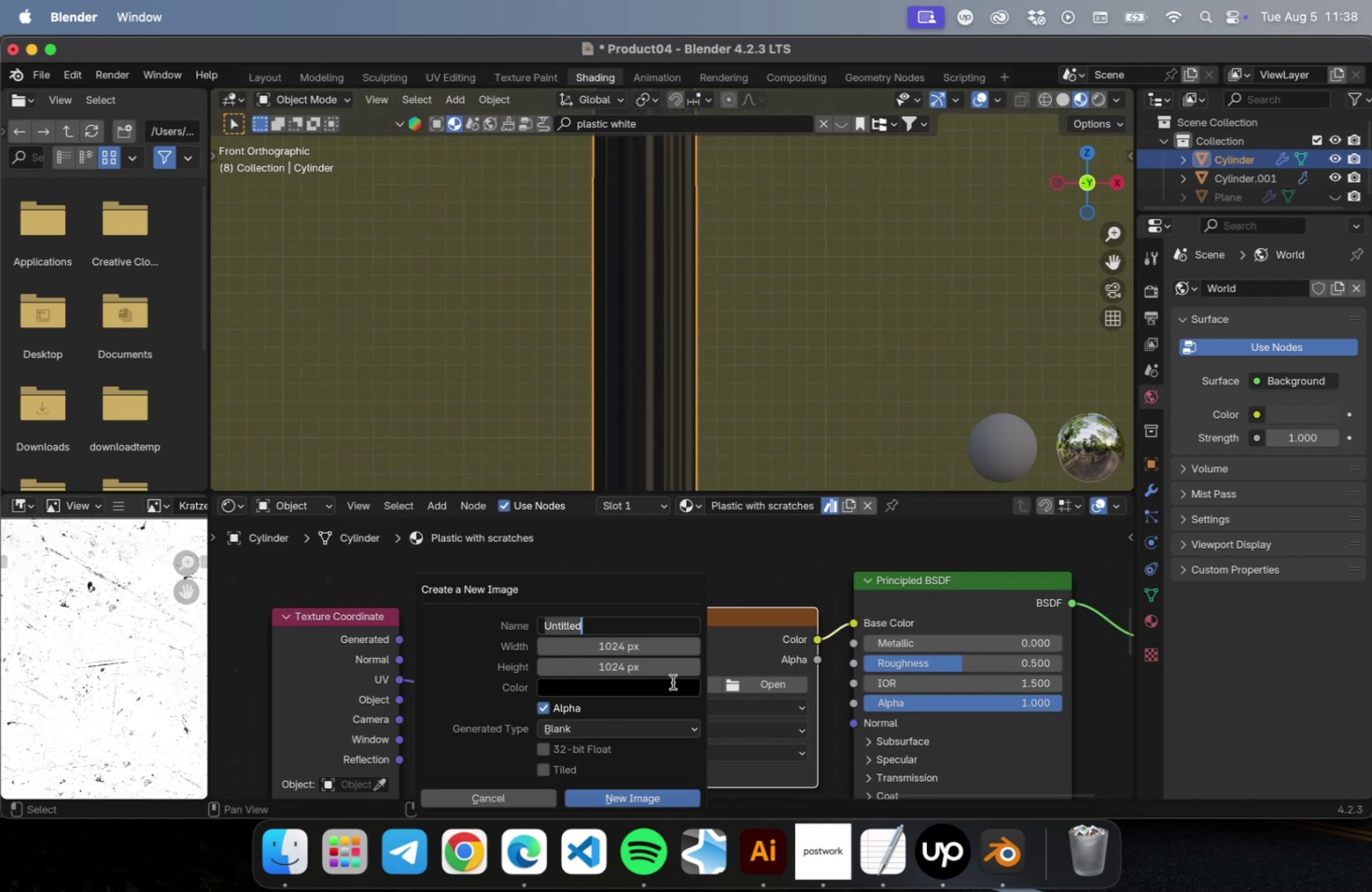 
type(Logo)
 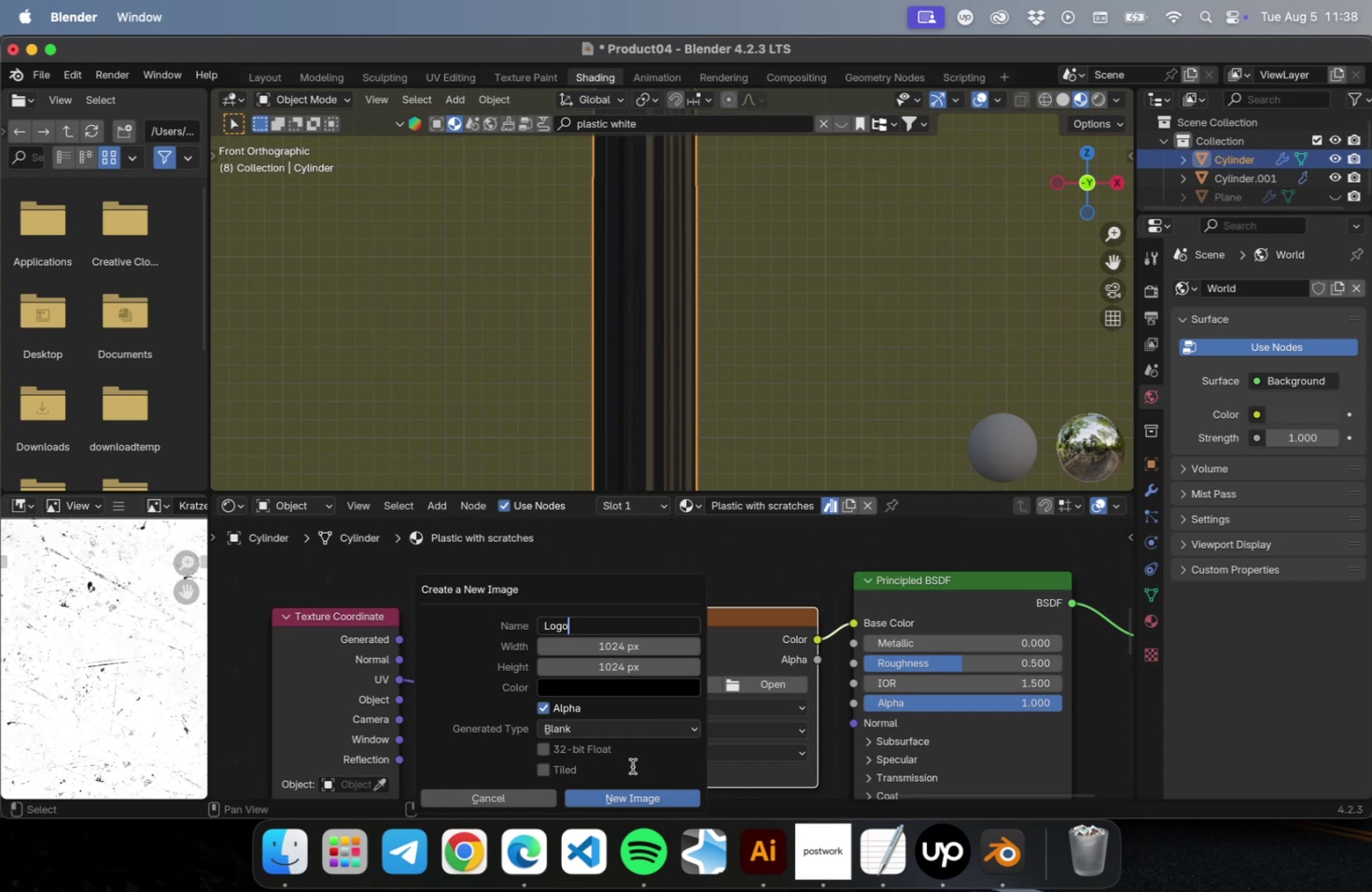 
left_click([627, 801])
 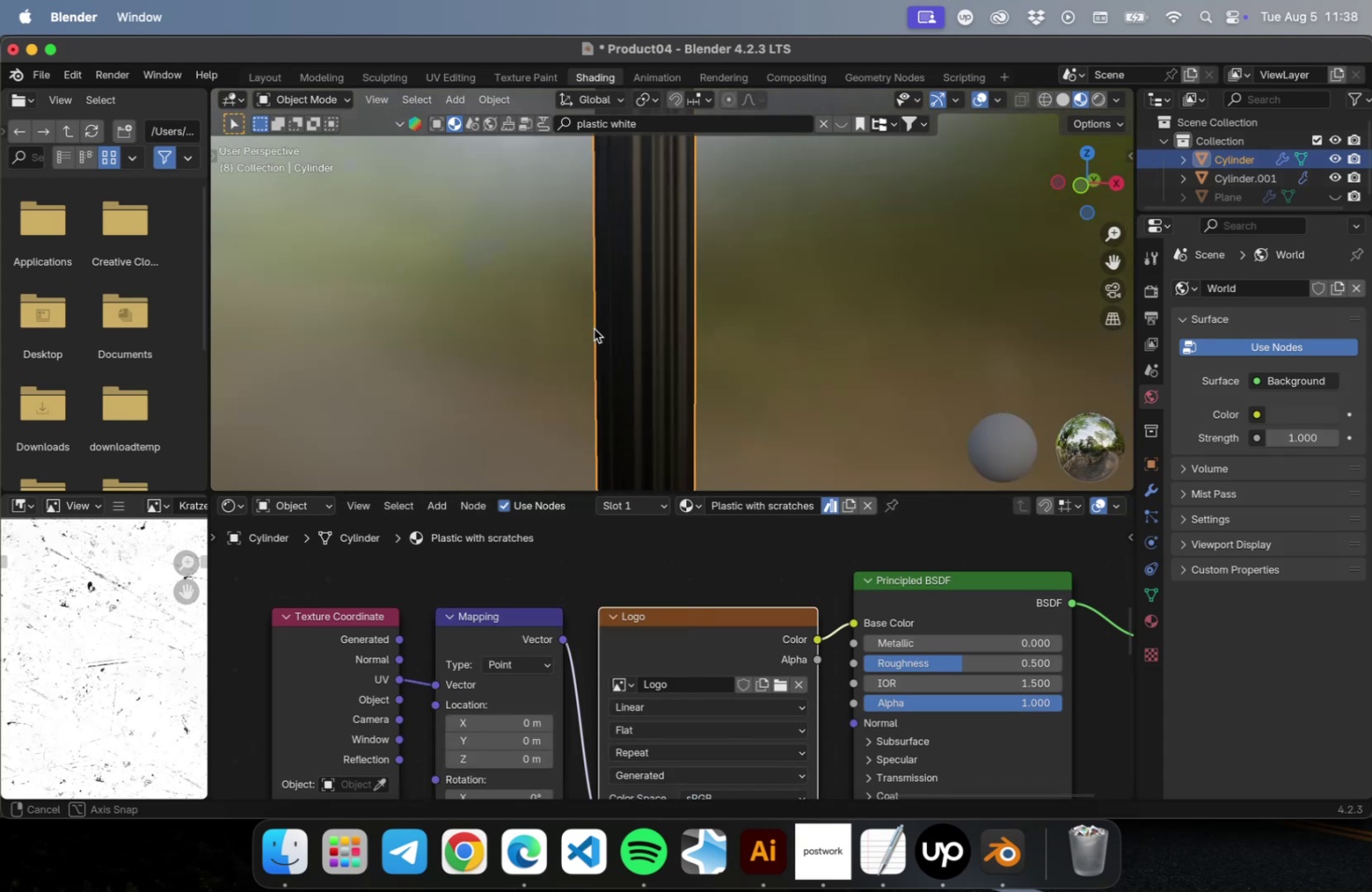 
scroll: coordinate [662, 336], scroll_direction: down, amount: 9.0
 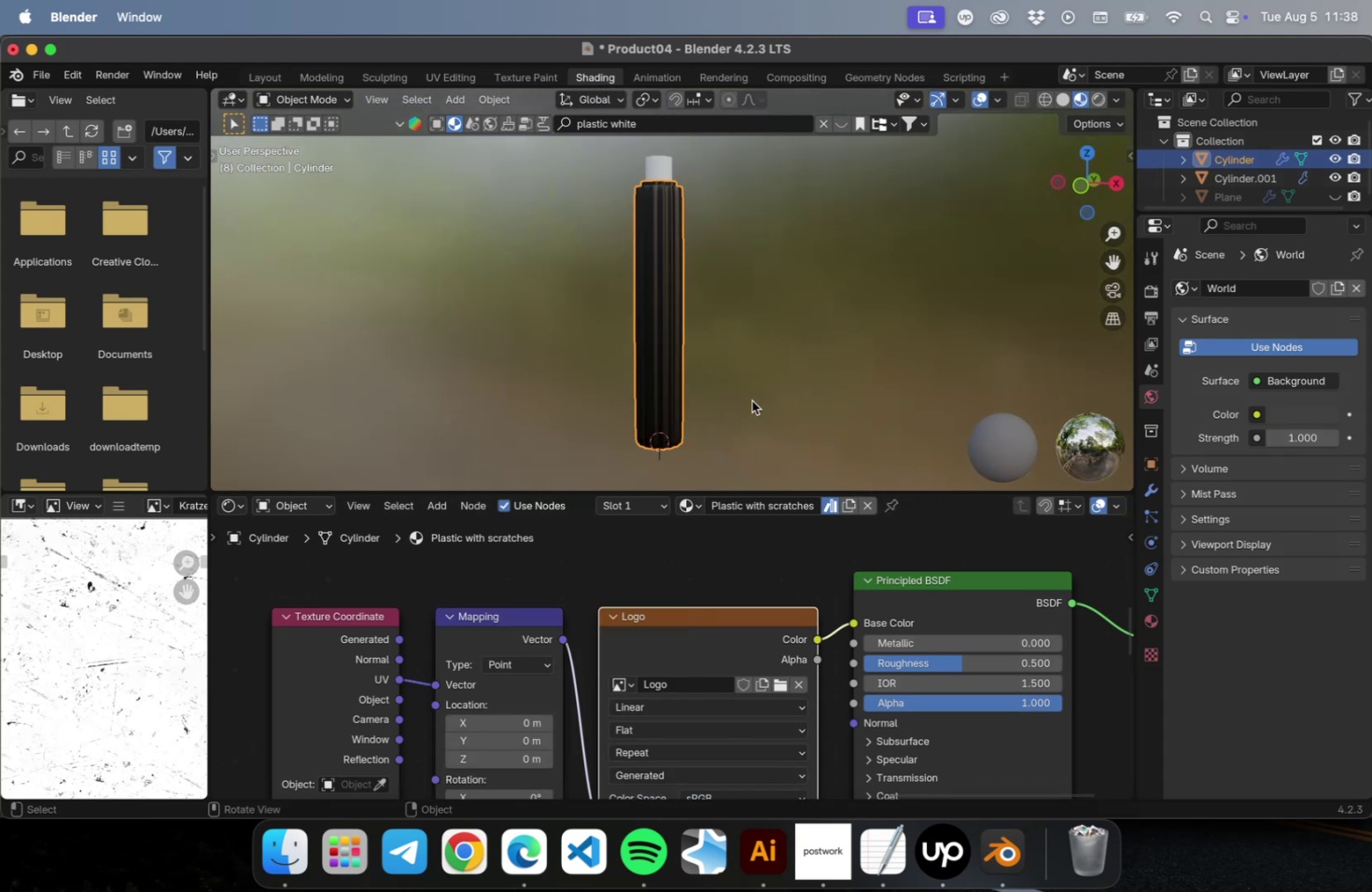 
scroll: coordinate [684, 258], scroll_direction: up, amount: 10.0
 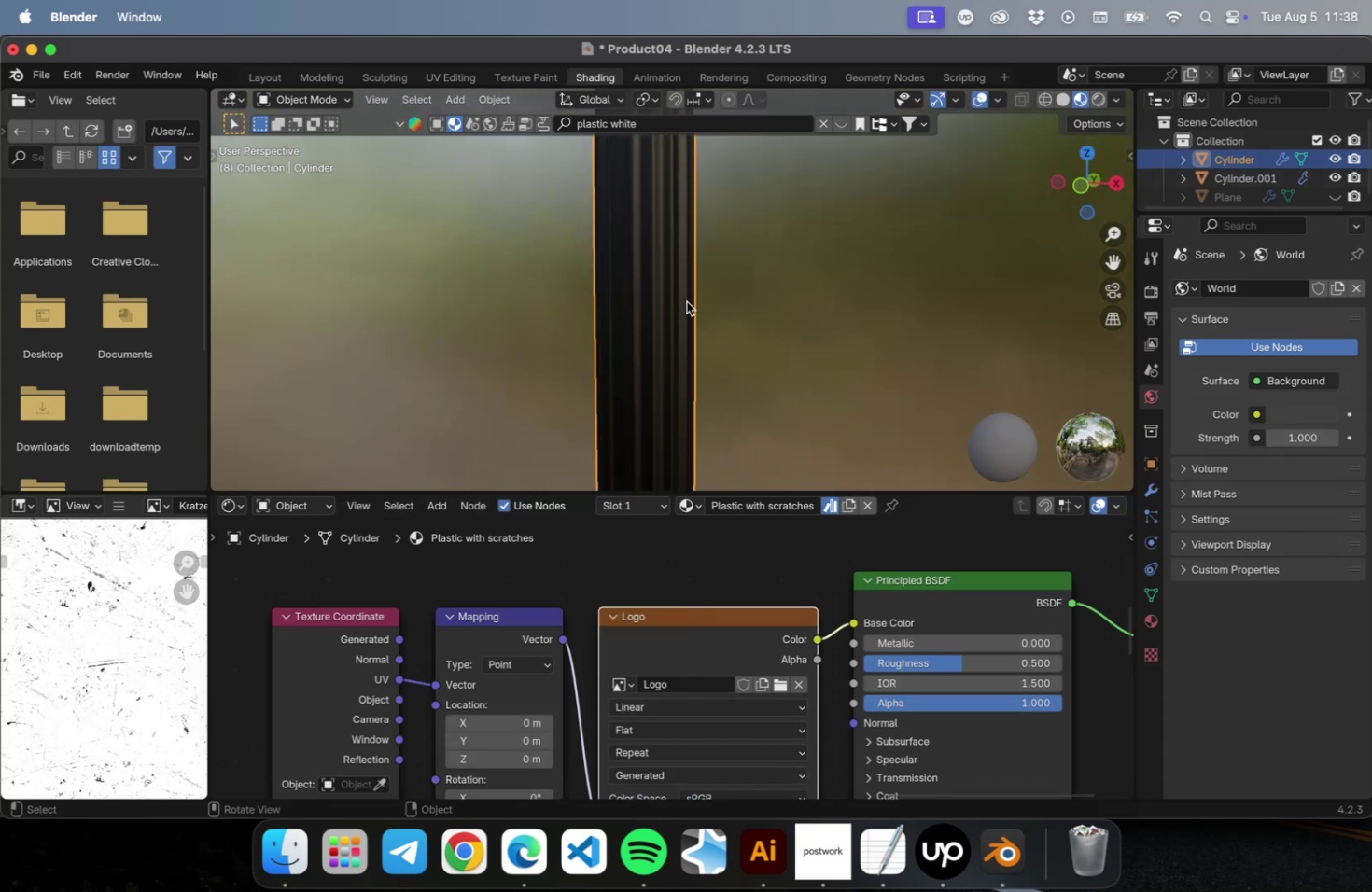 
mouse_move([529, 89])
 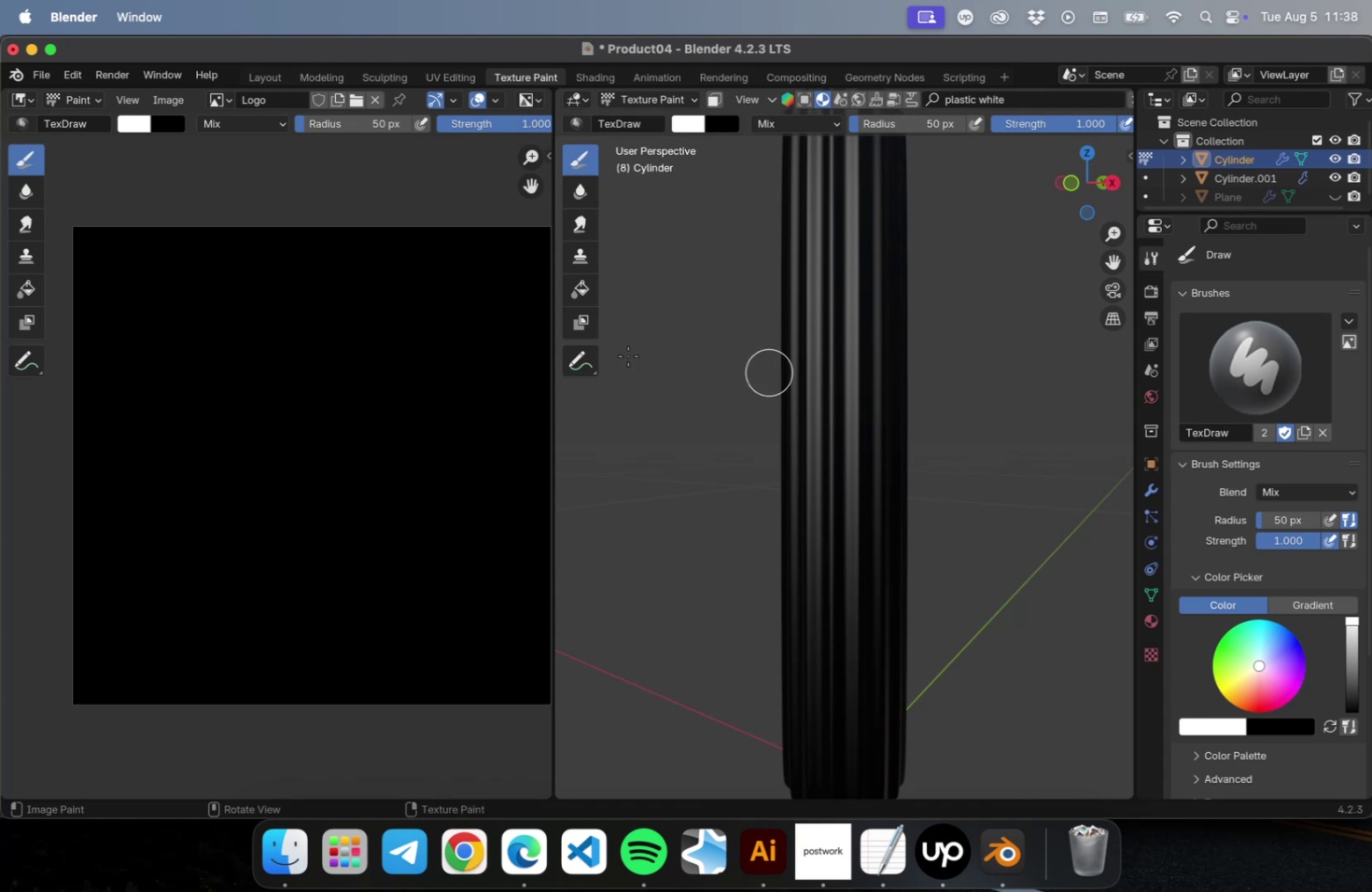 
scroll: coordinate [365, 385], scroll_direction: down, amount: 19.0
 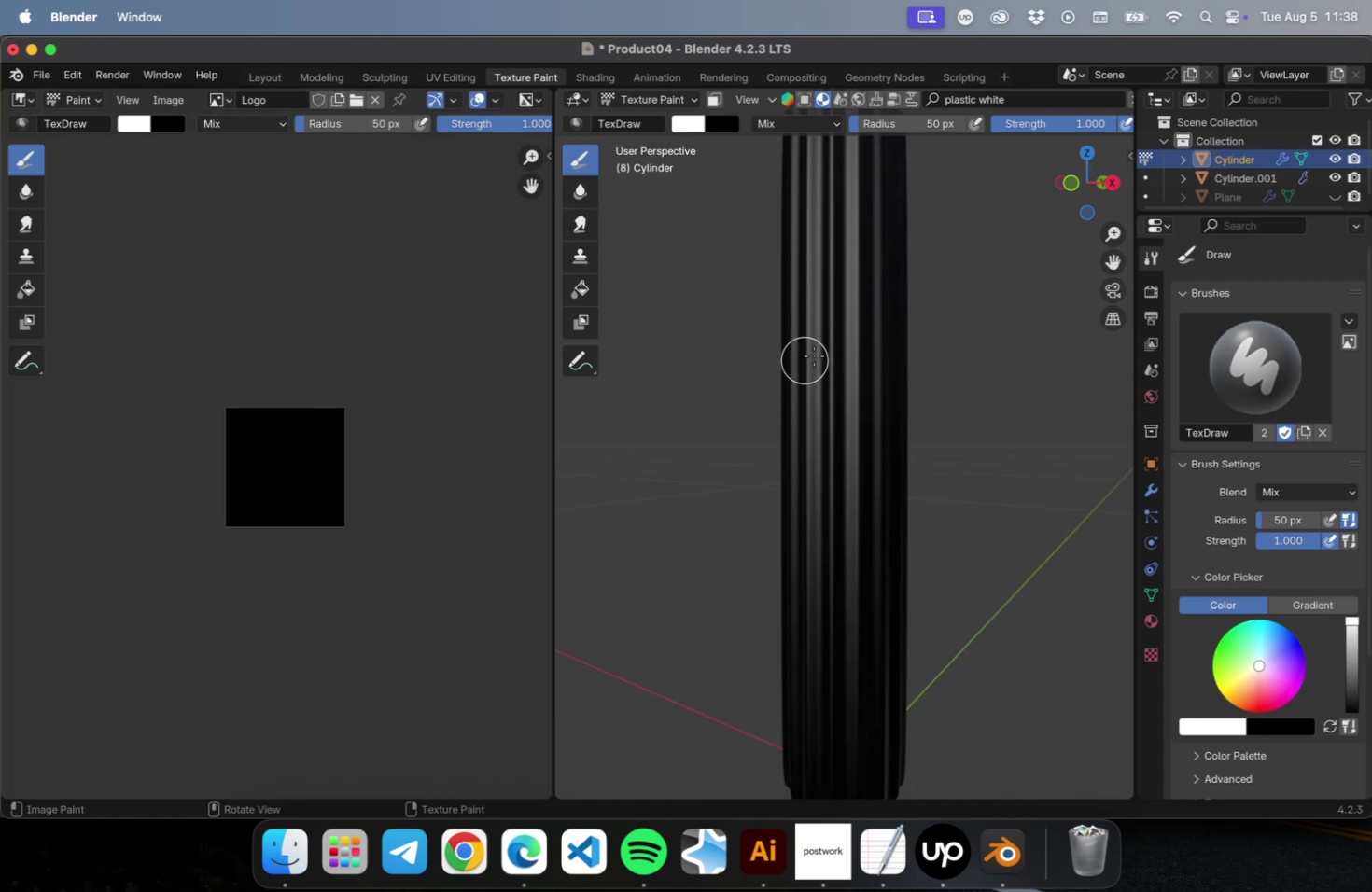 
scroll: coordinate [932, 350], scroll_direction: up, amount: 1.0
 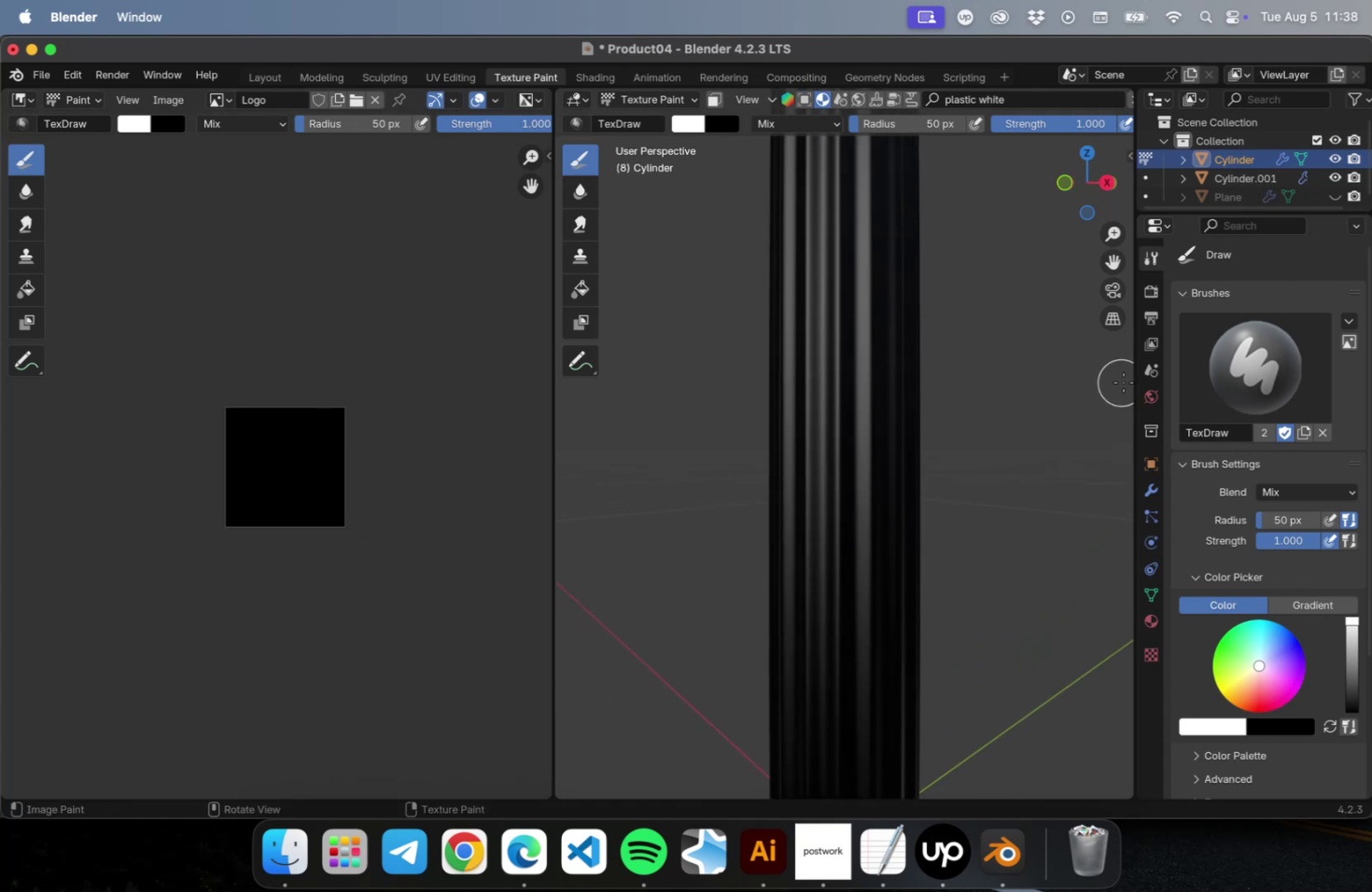 
left_click_drag(start_coordinate=[1134, 376], to_coordinate=[1001, 383])
 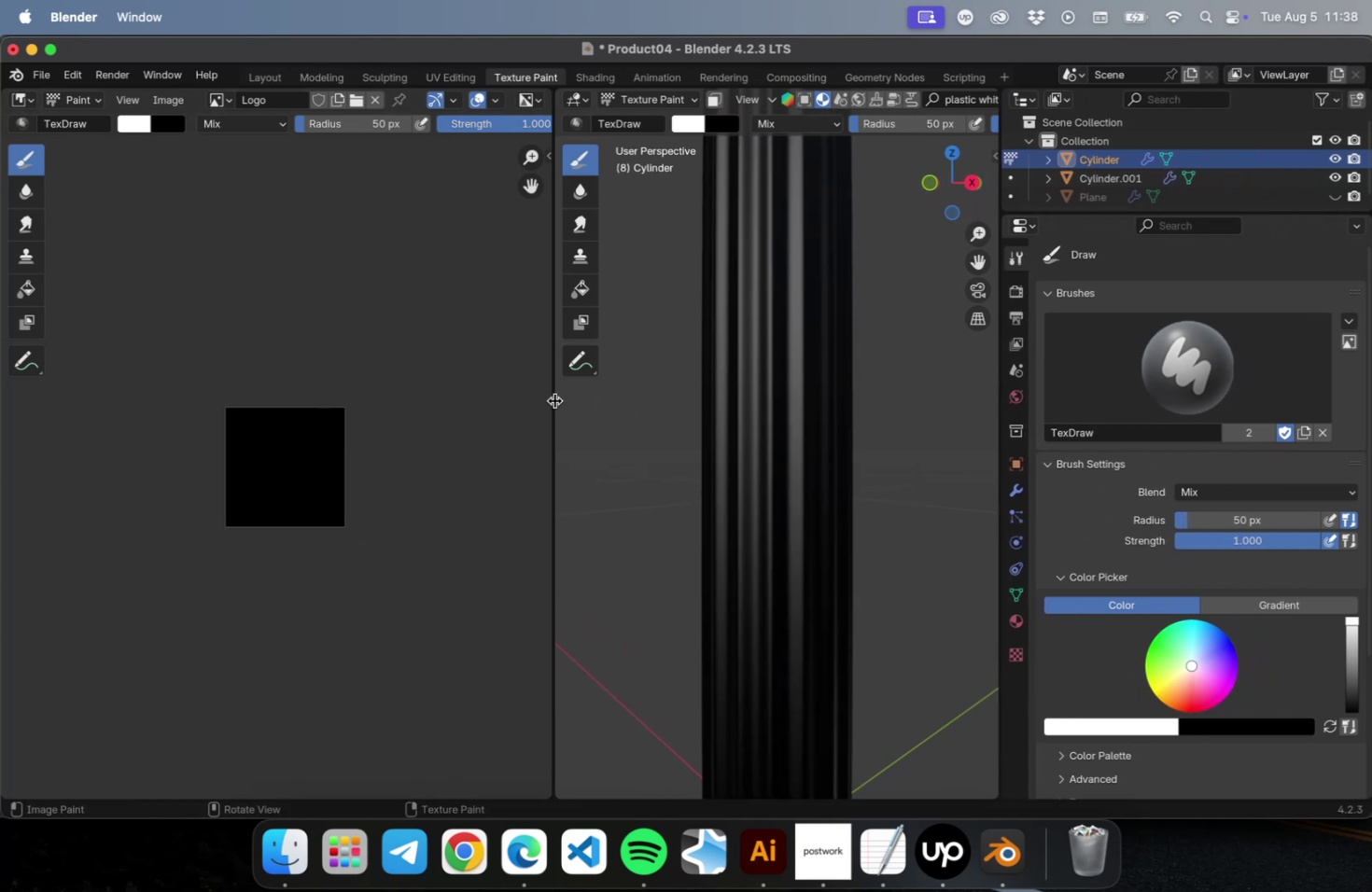 
left_click_drag(start_coordinate=[554, 402], to_coordinate=[189, 398])
 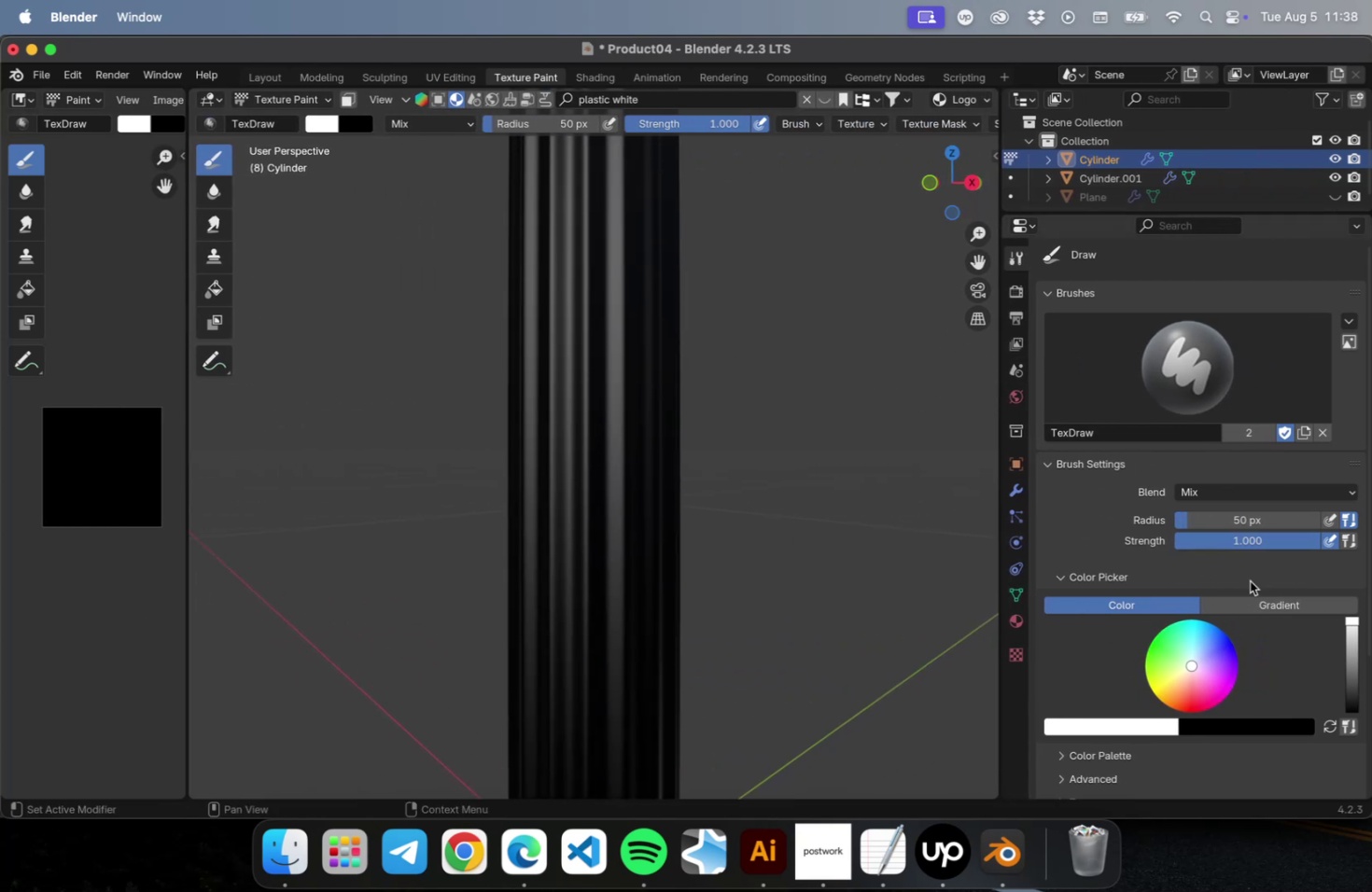 
scroll: coordinate [1124, 563], scroll_direction: down, amount: 36.0
 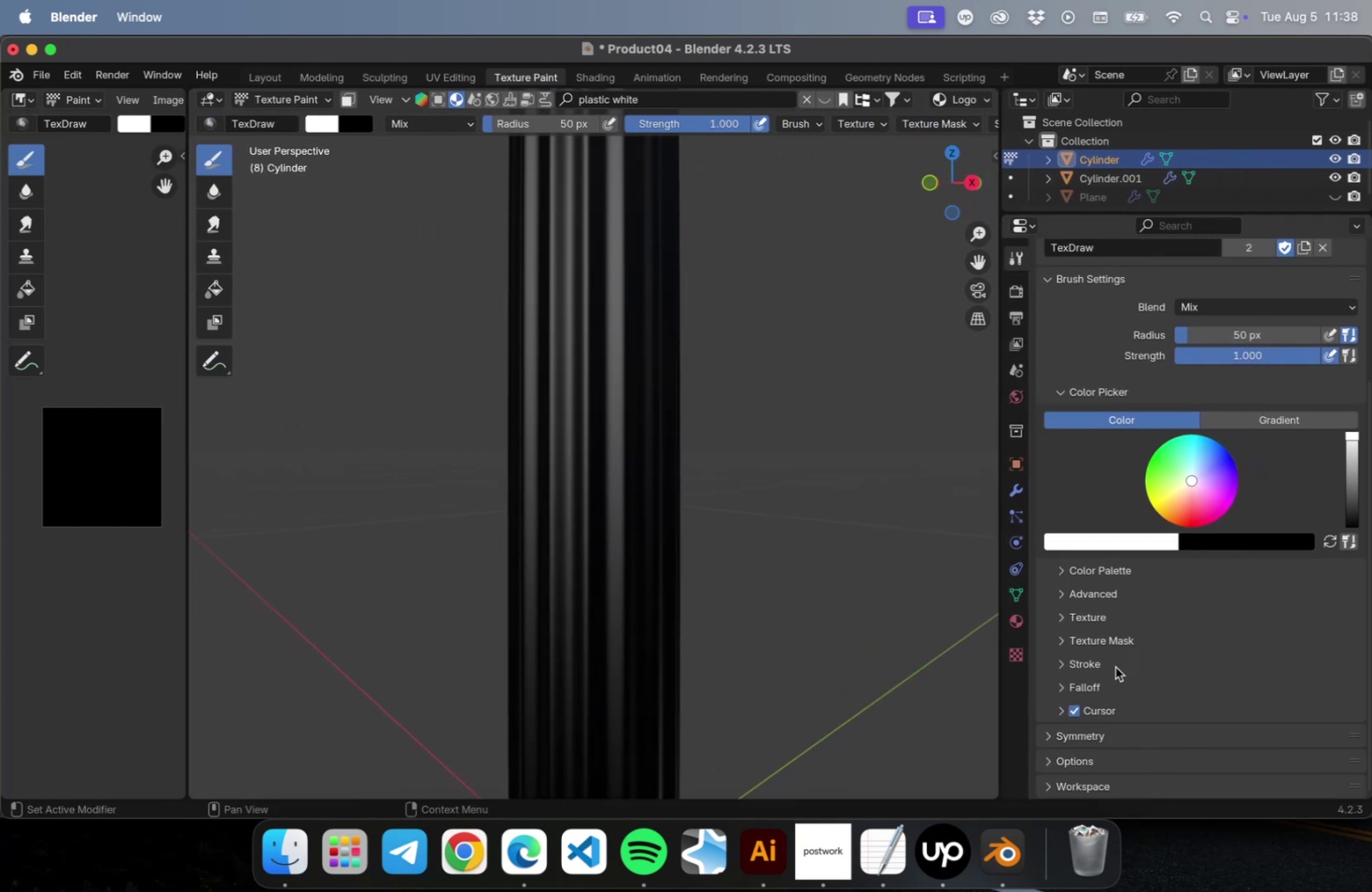 
left_click([1076, 624])
 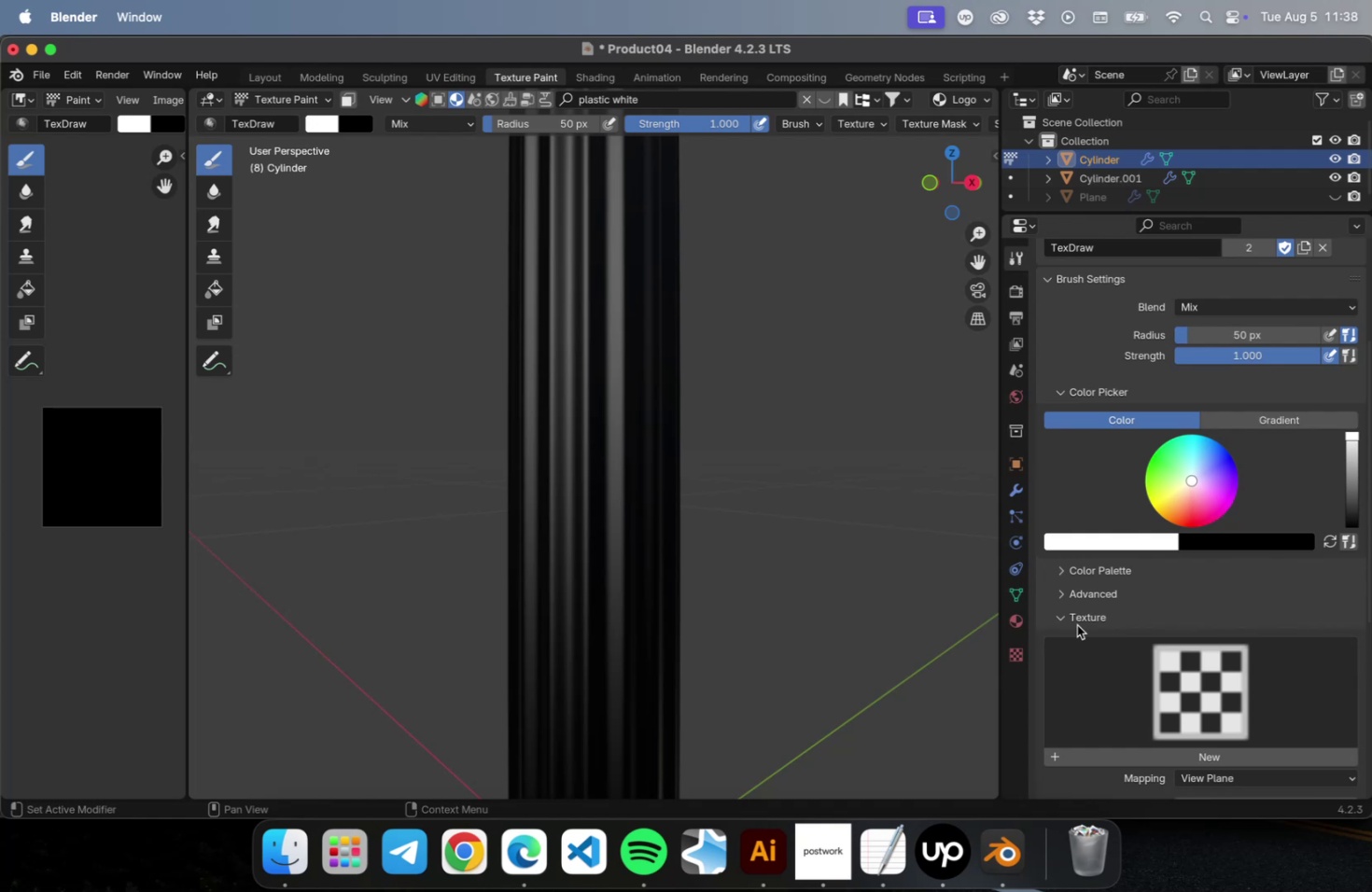 
scroll: coordinate [1121, 633], scroll_direction: down, amount: 15.0
 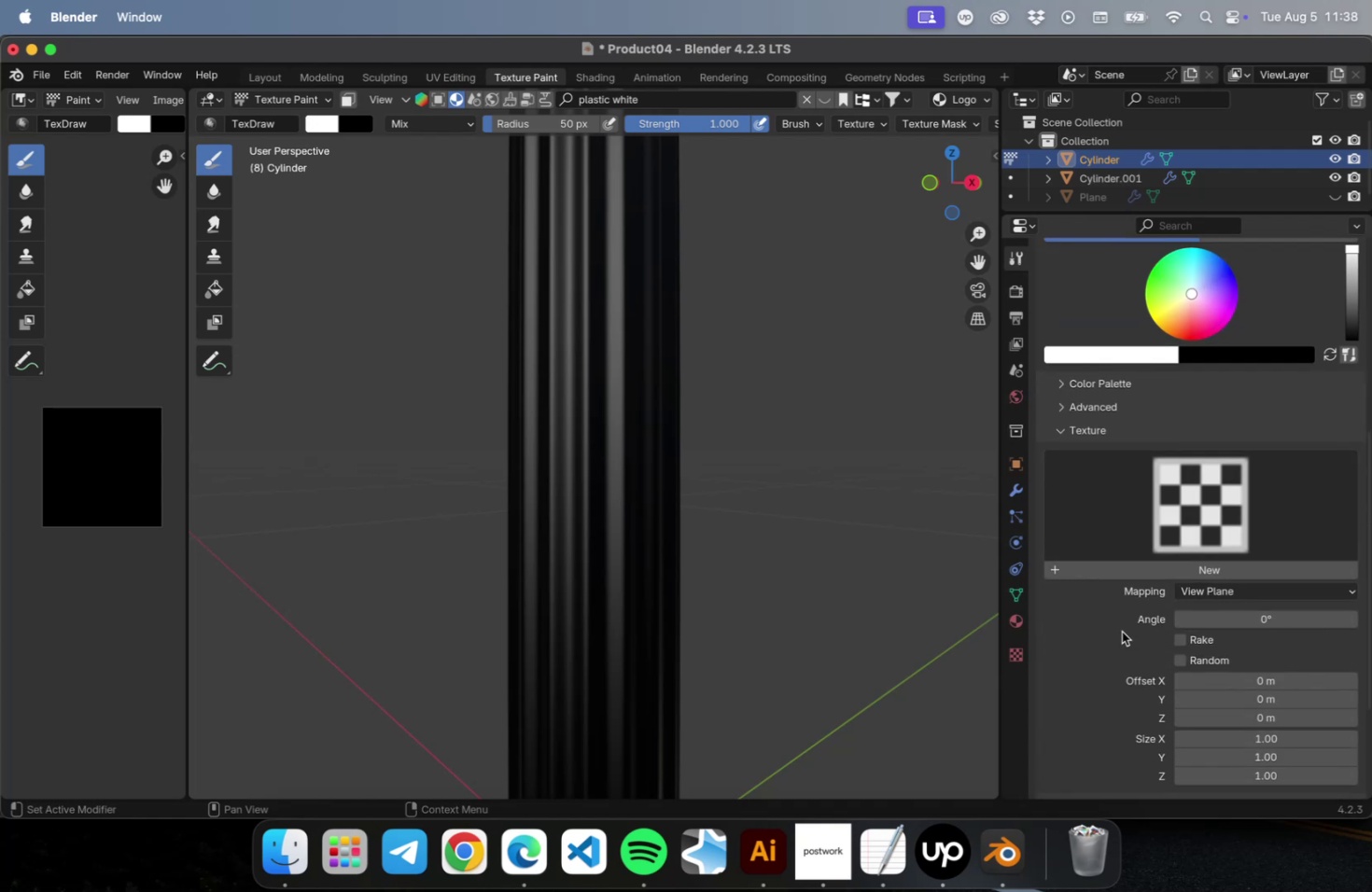 
mouse_move([1145, 578])
 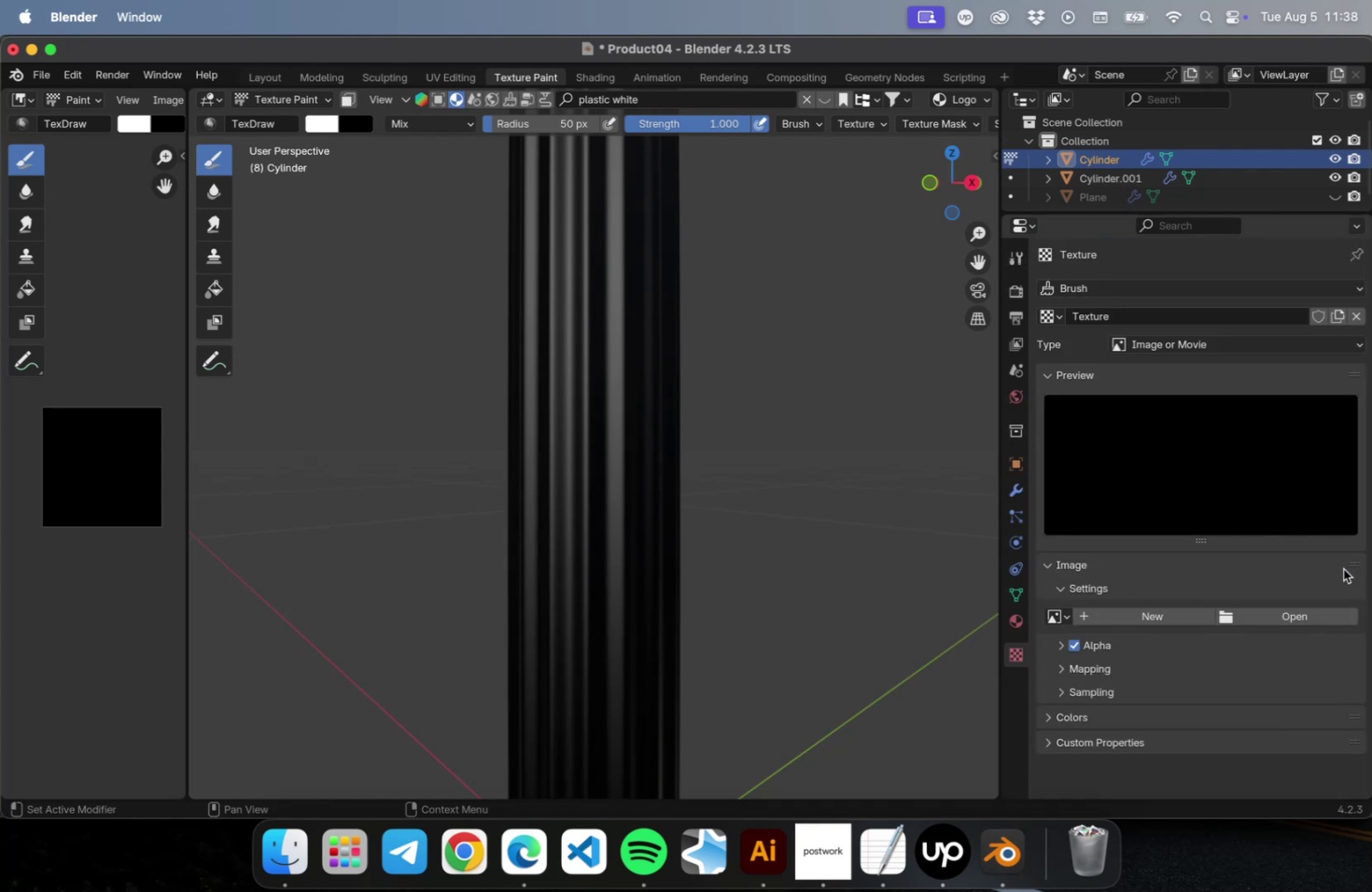 
left_click([1236, 613])
 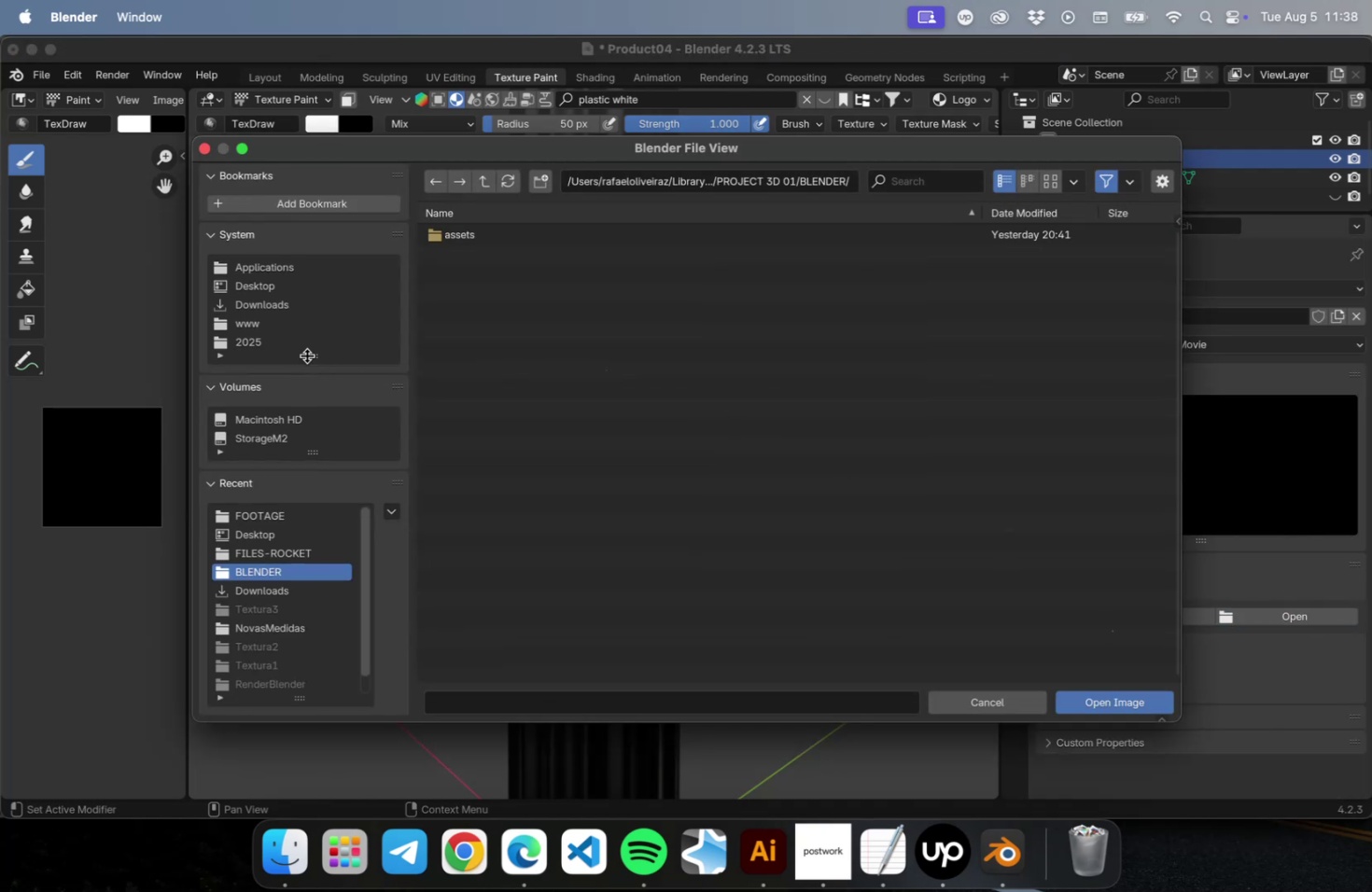 
left_click([272, 336])
 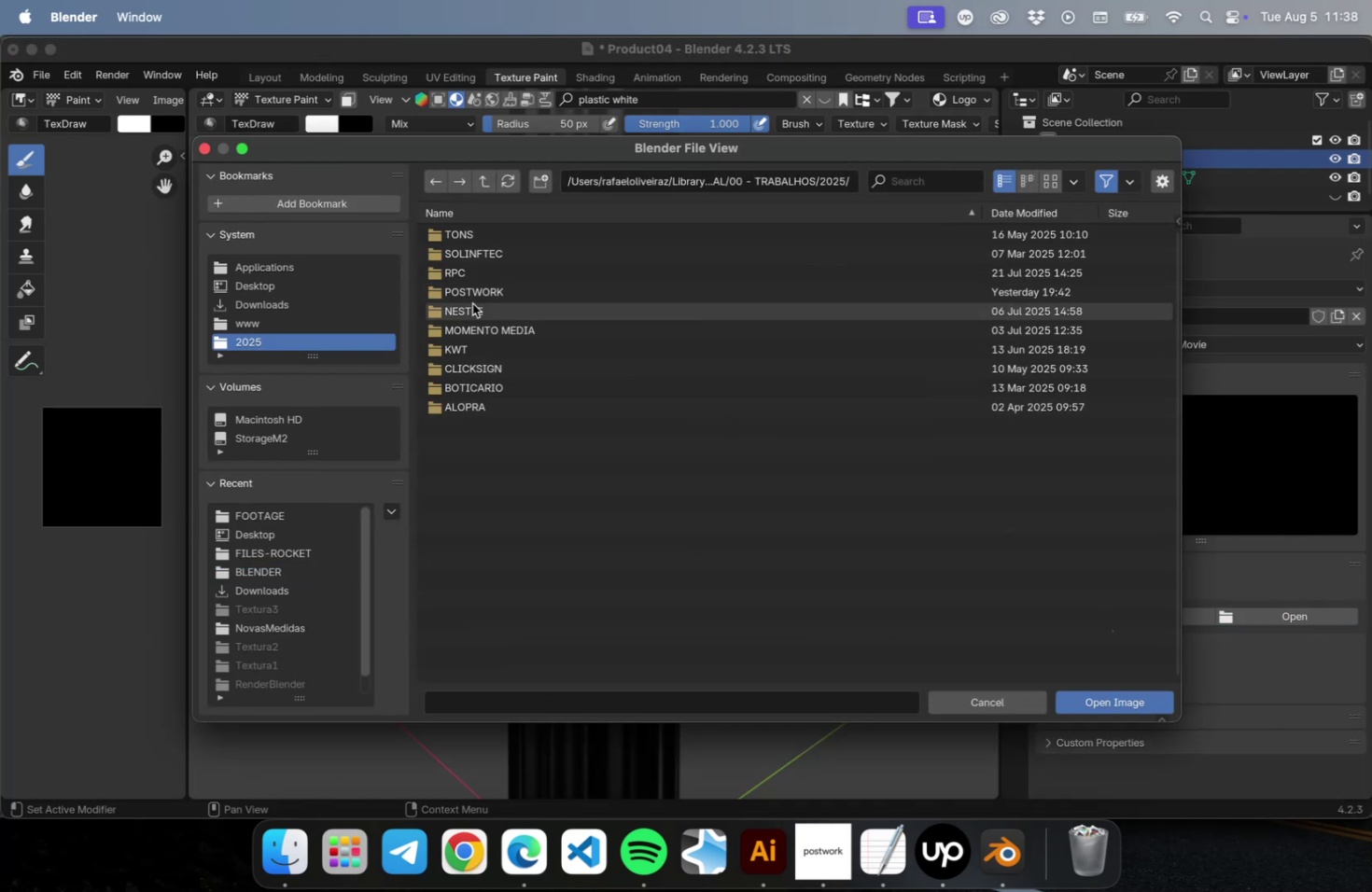 
double_click([473, 294])
 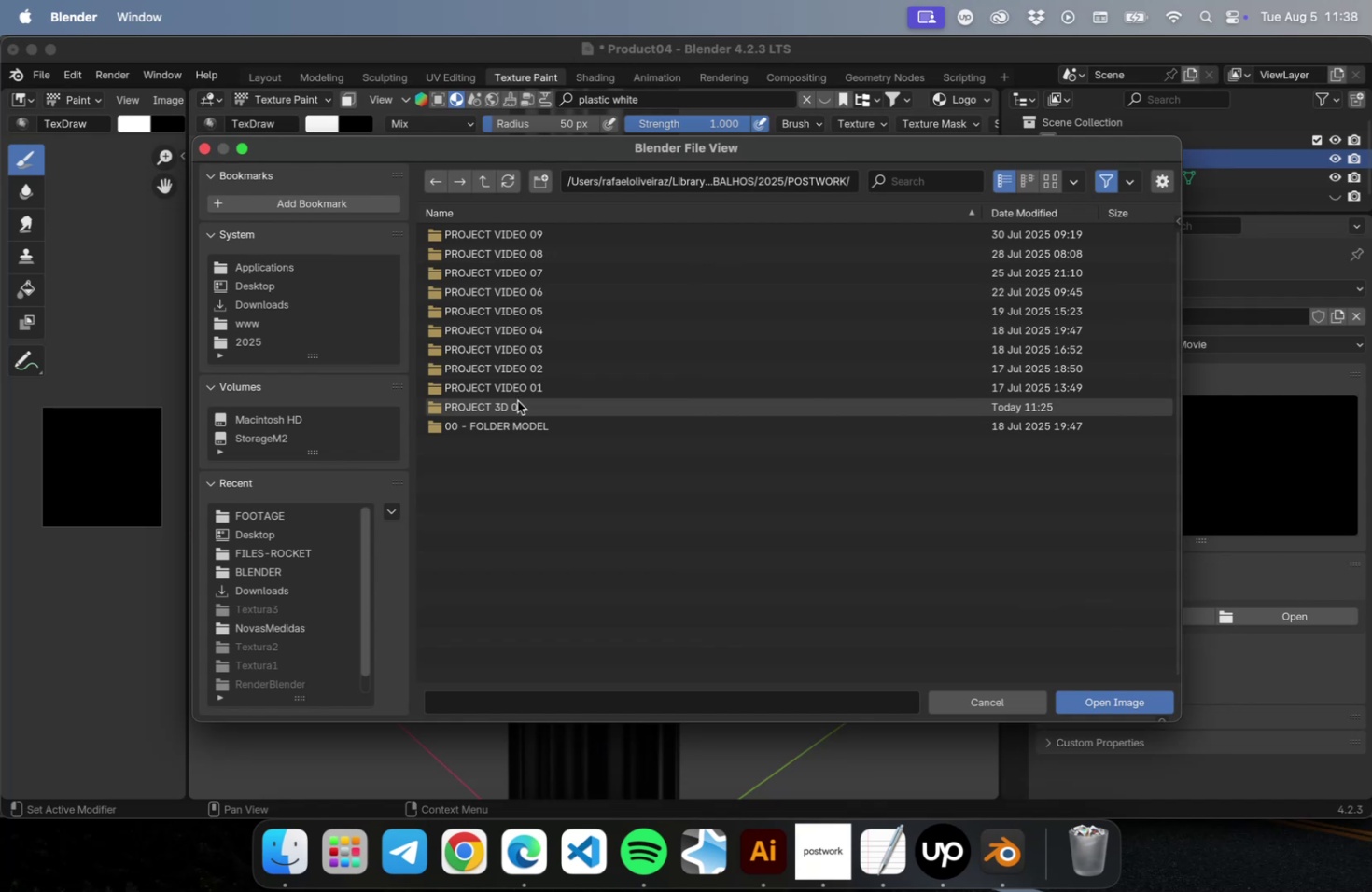 
double_click([517, 400])
 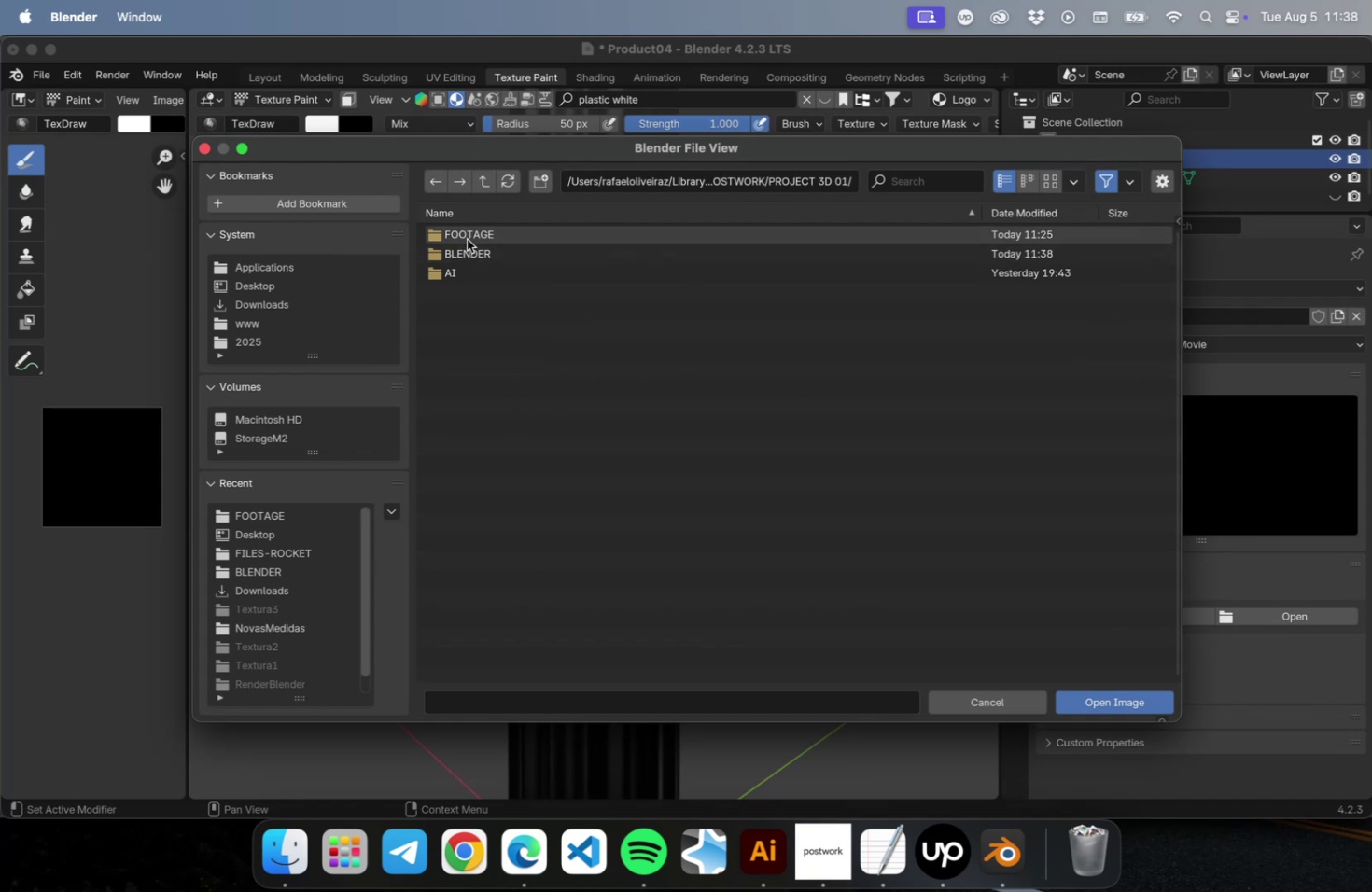 
double_click([468, 238])
 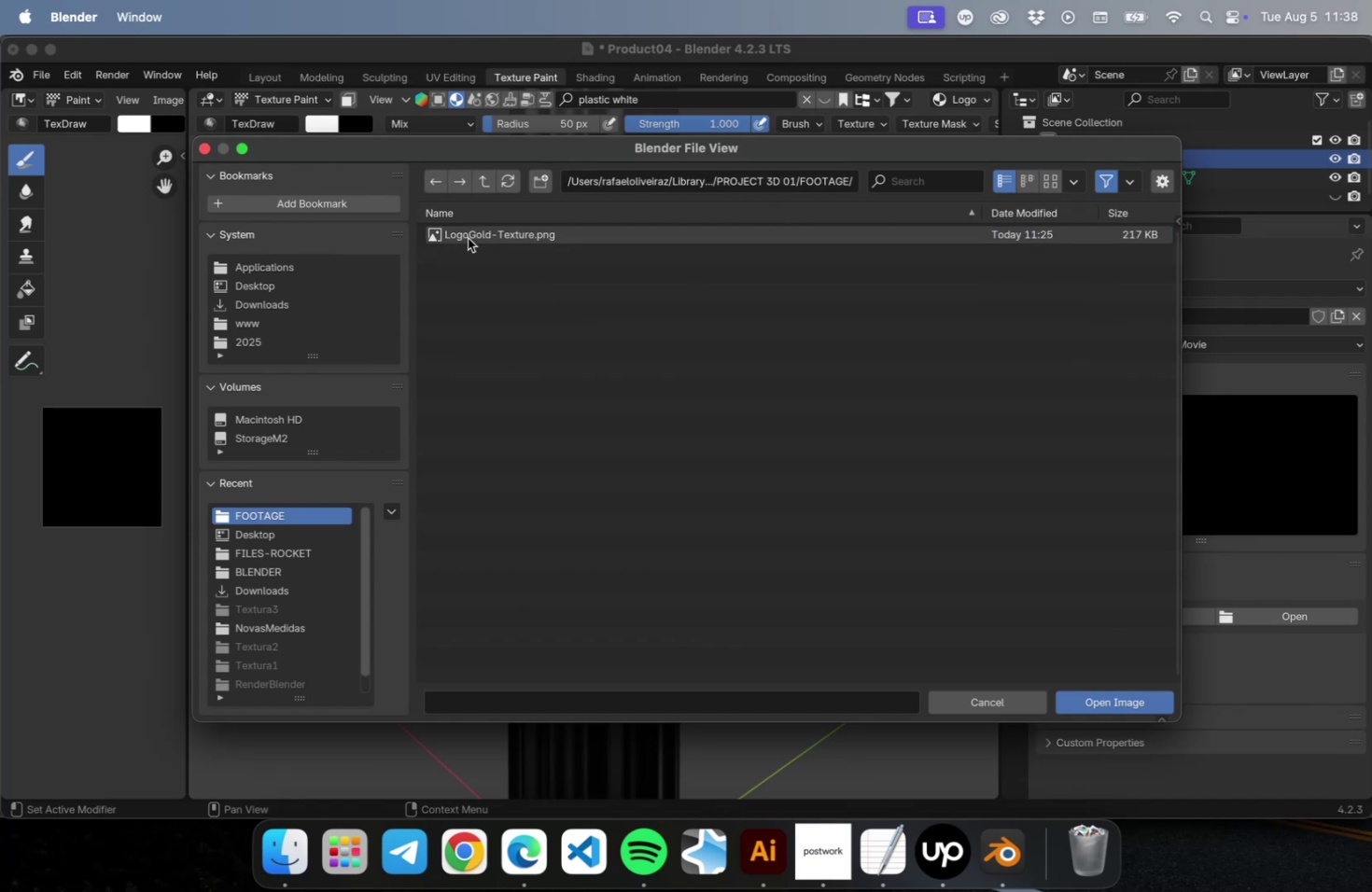 
triple_click([468, 238])
 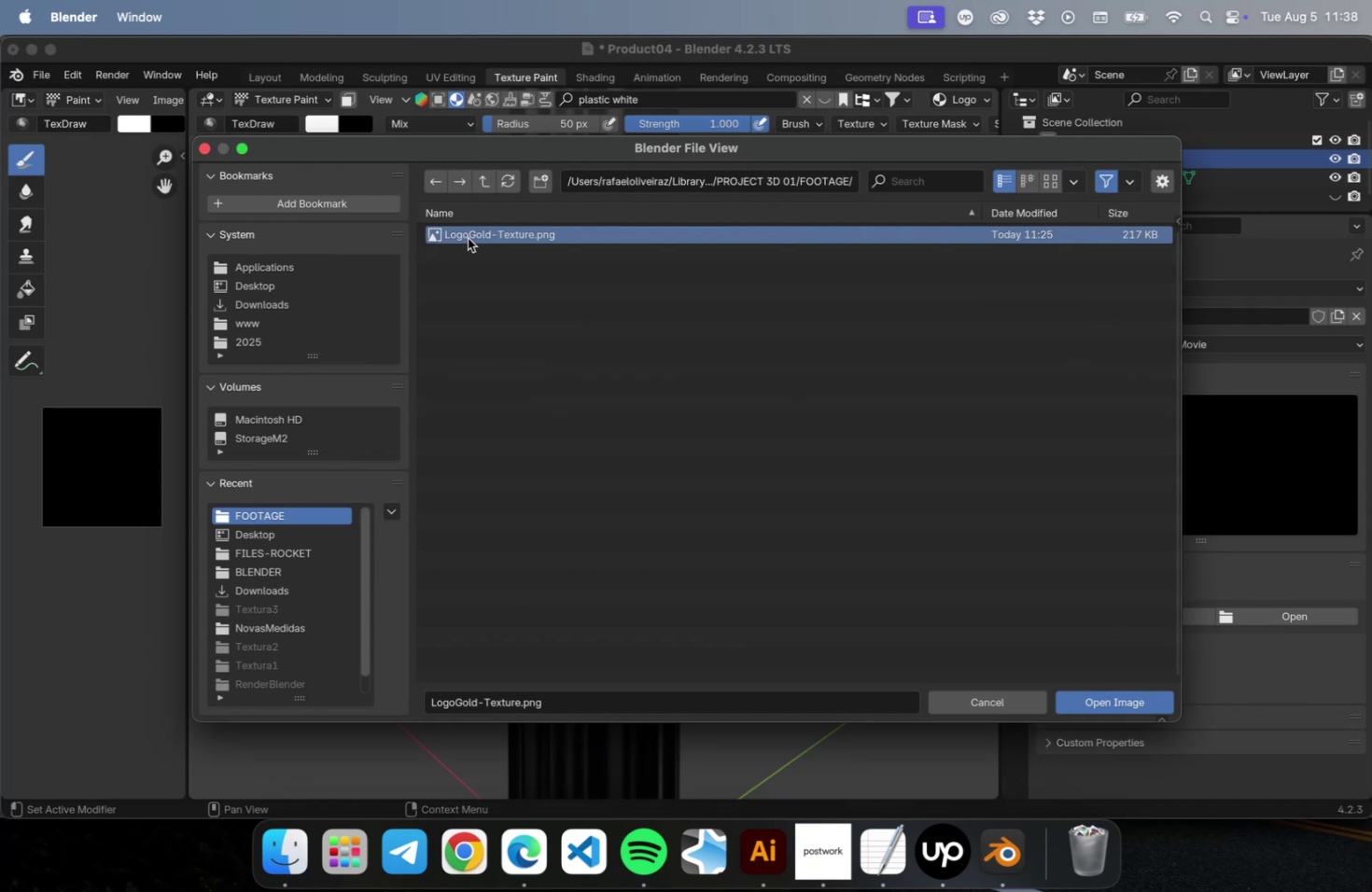 
triple_click([468, 238])
 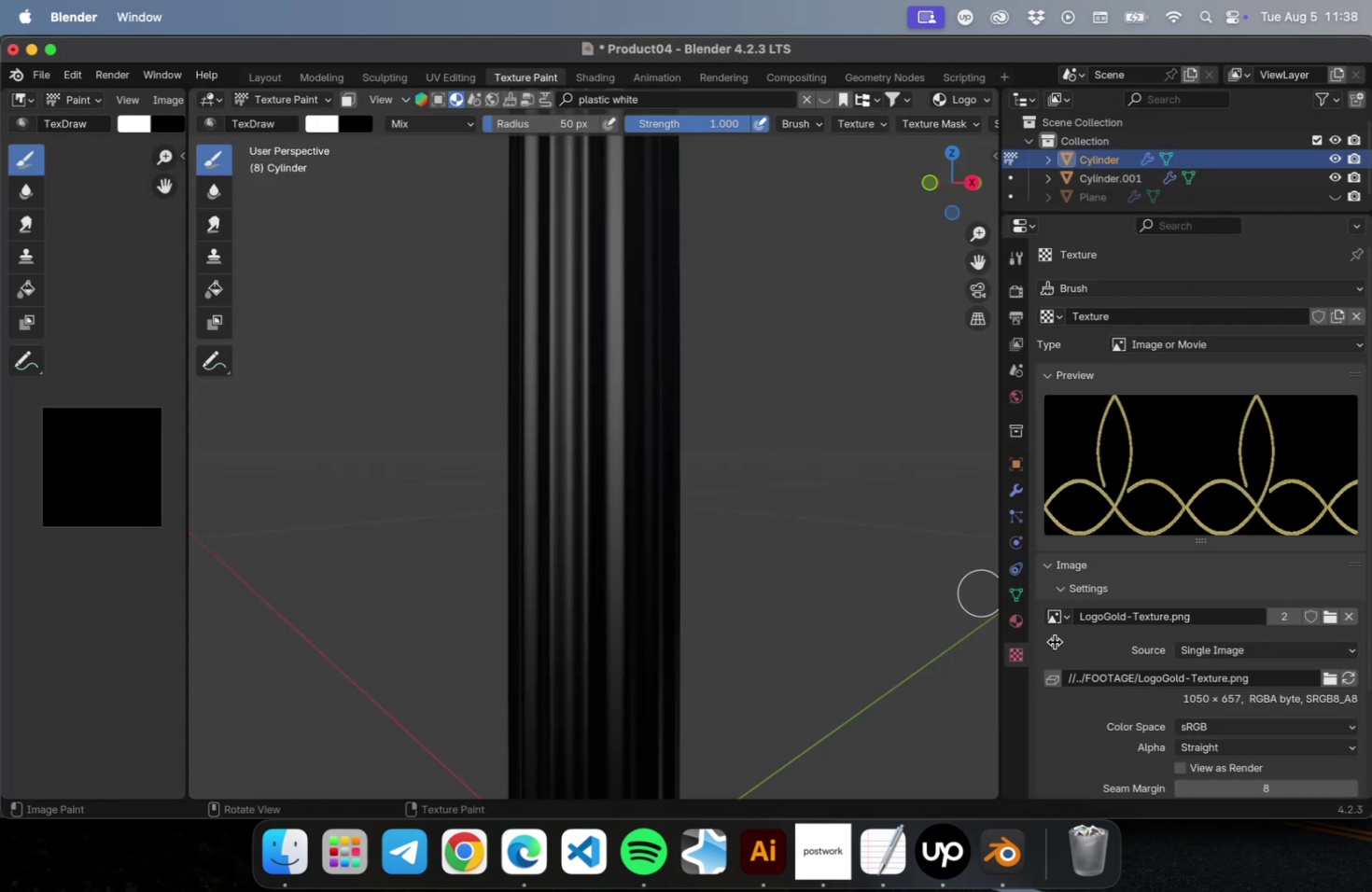 
left_click([1225, 648])
 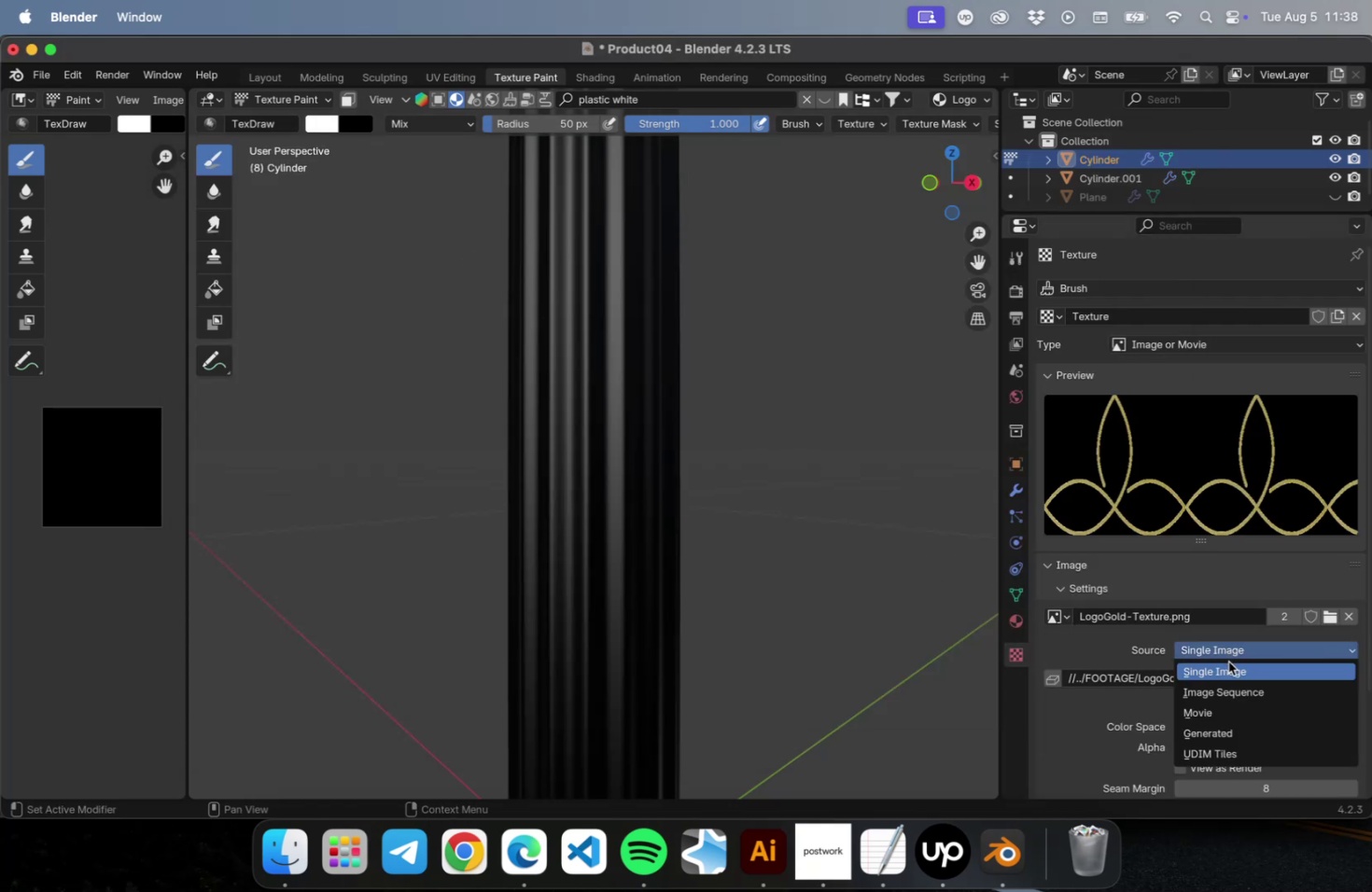 
left_click([1225, 670])
 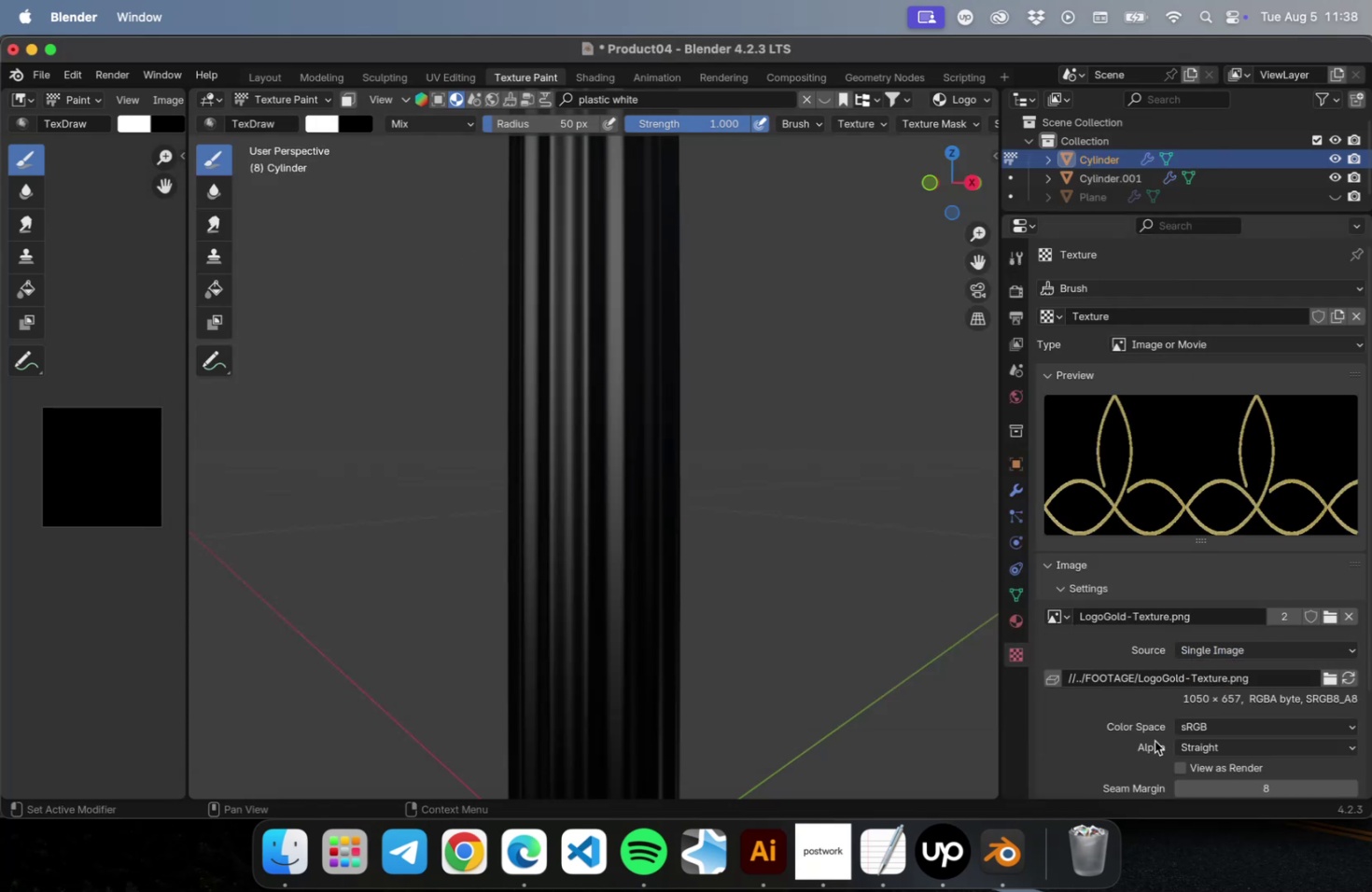 
left_click([1253, 761])
 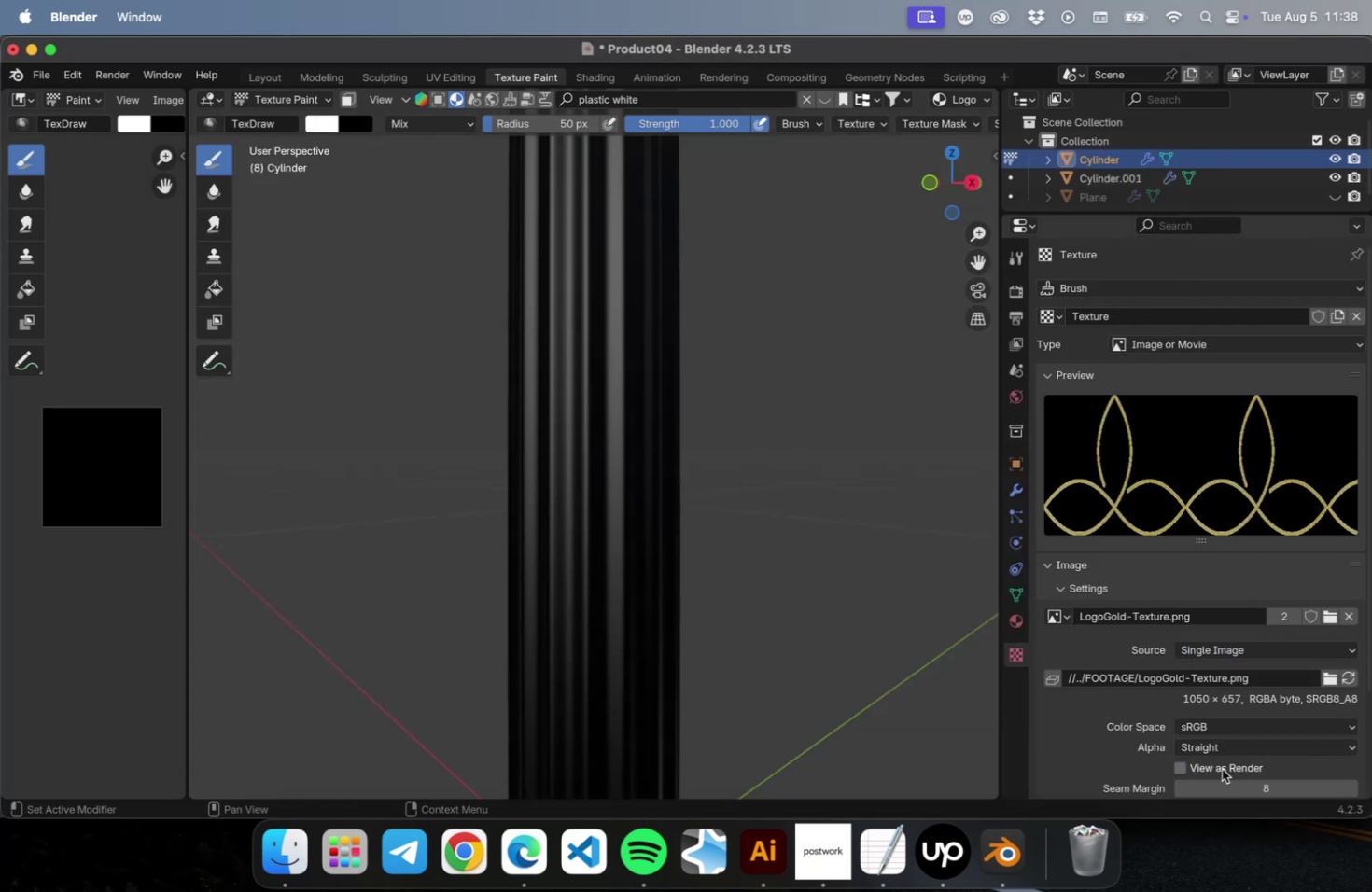 
double_click([1219, 749])
 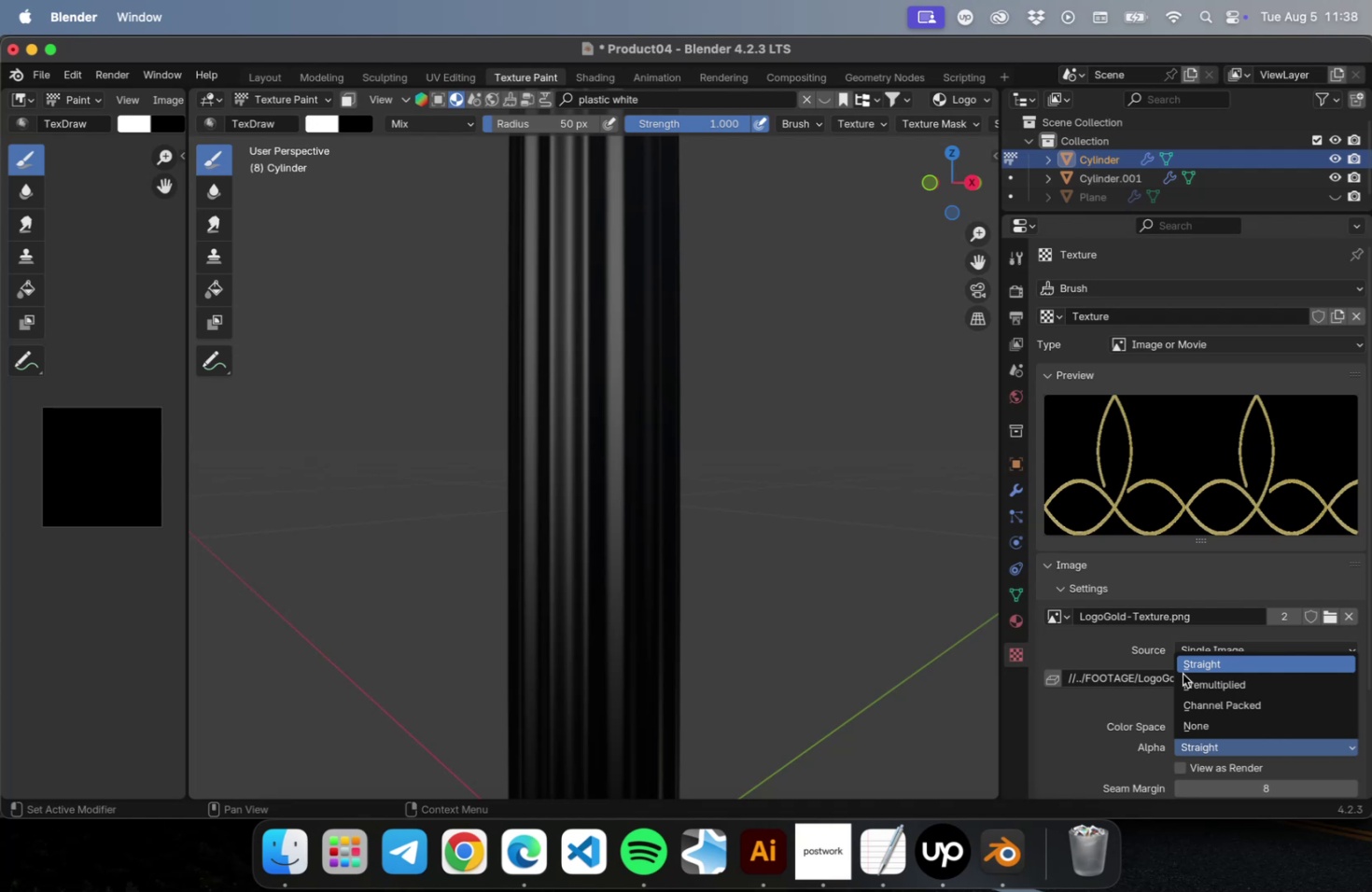 
left_click([1085, 744])
 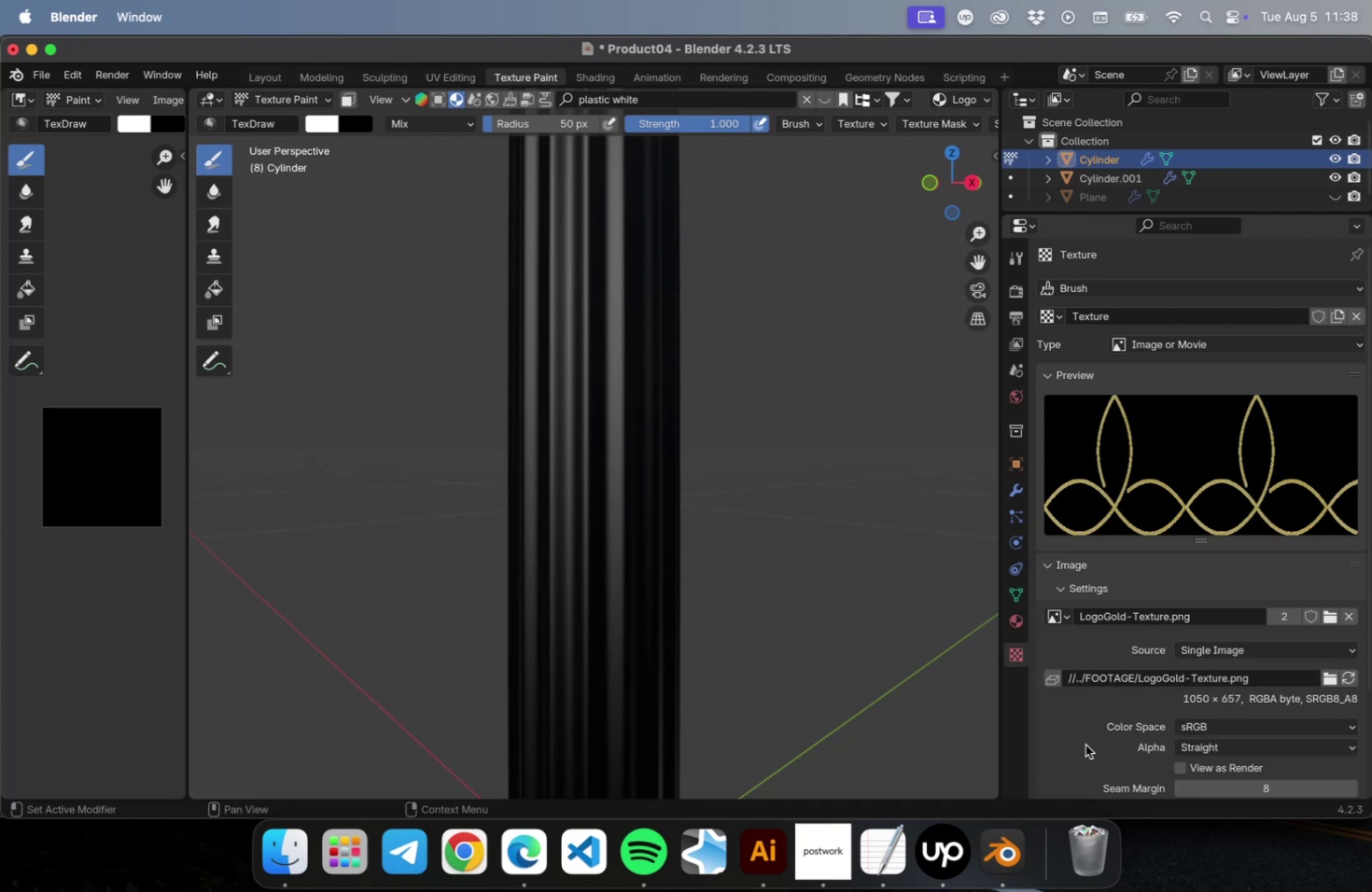 
scroll: coordinate [1121, 720], scroll_direction: down, amount: 15.0
 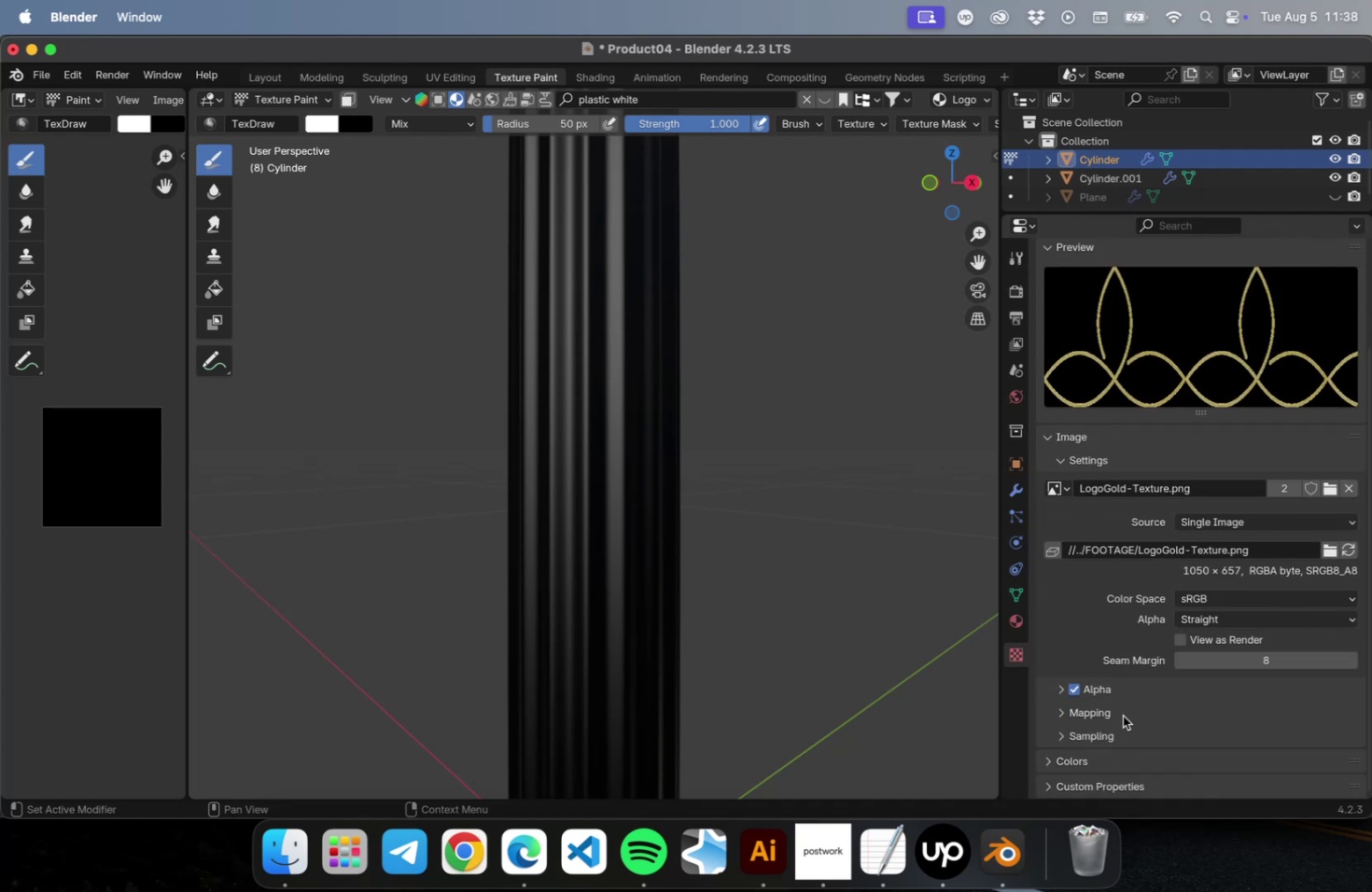 
scroll: coordinate [1113, 672], scroll_direction: up, amount: 11.0
 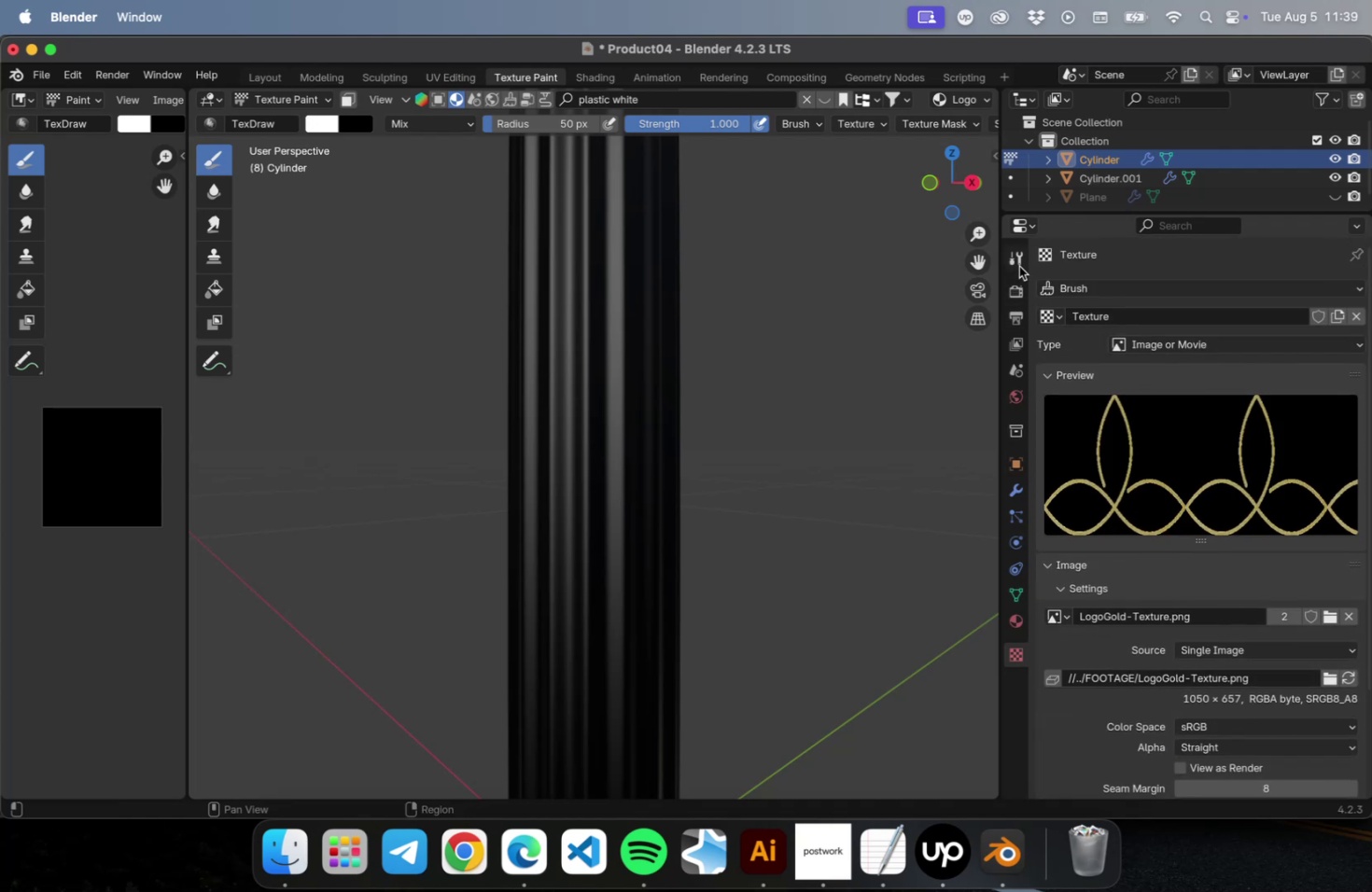 
scroll: coordinate [1106, 611], scroll_direction: down, amount: 61.0
 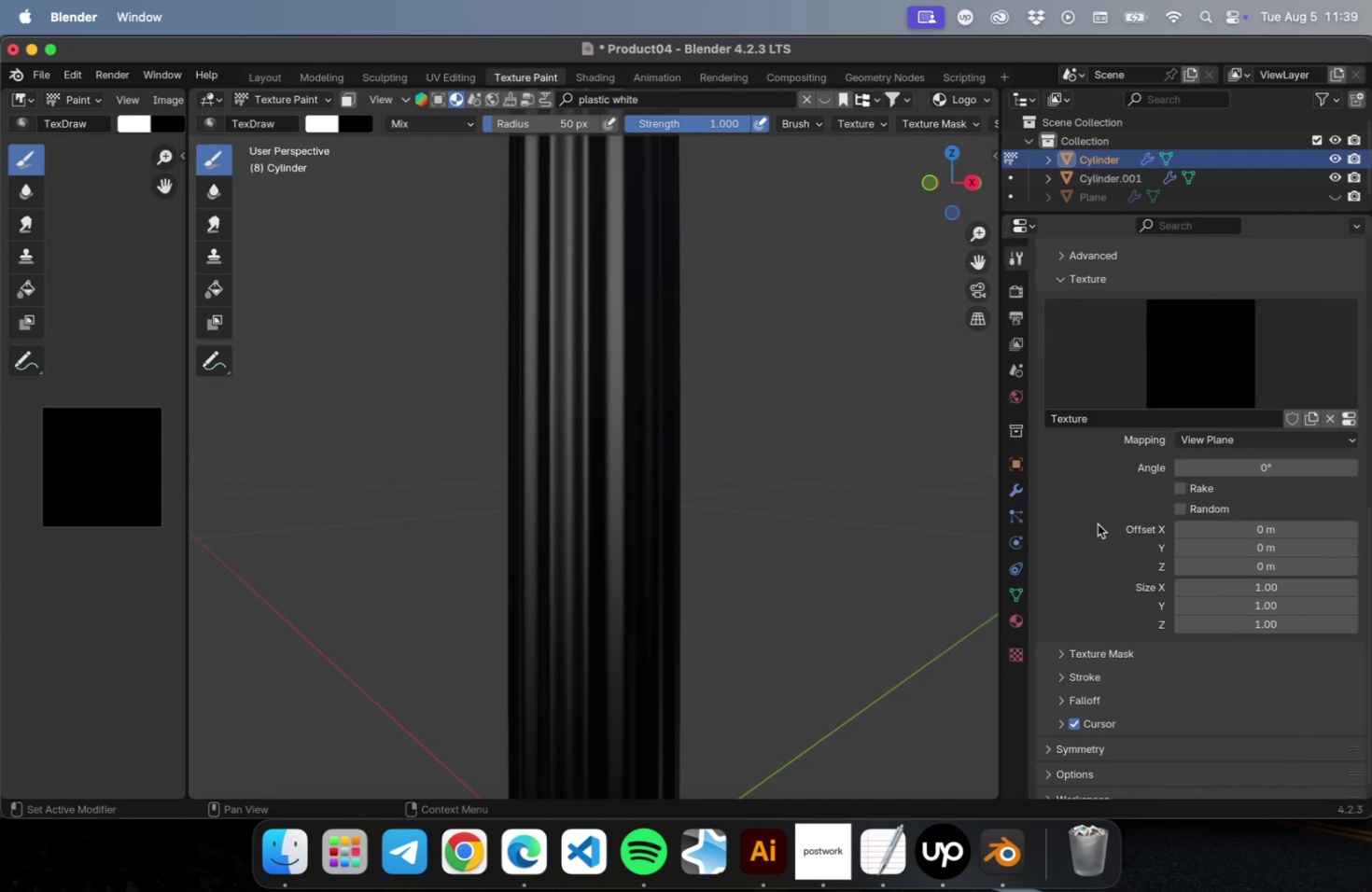 
left_click([1097, 523])
 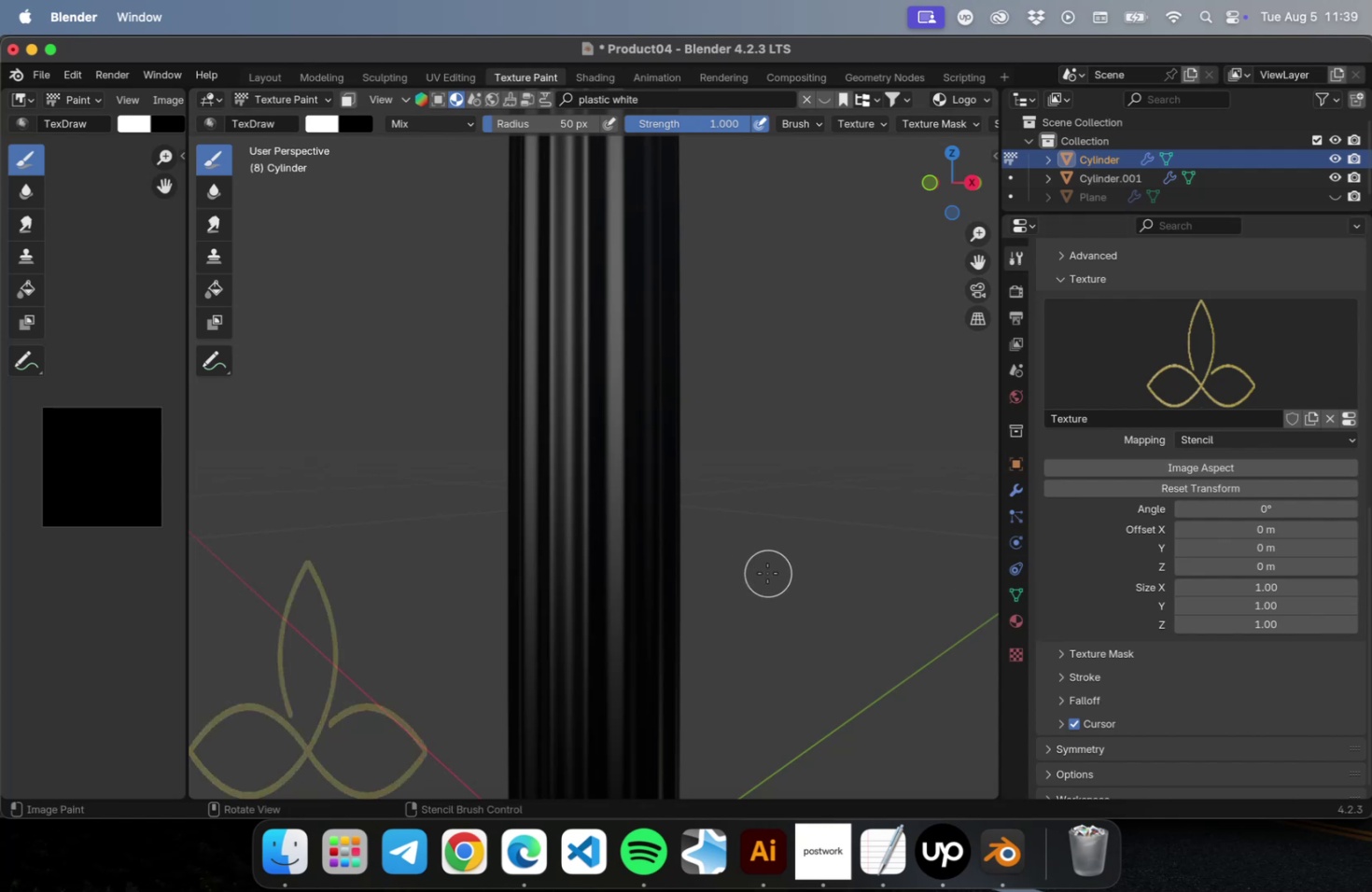 
wait(11.42)
 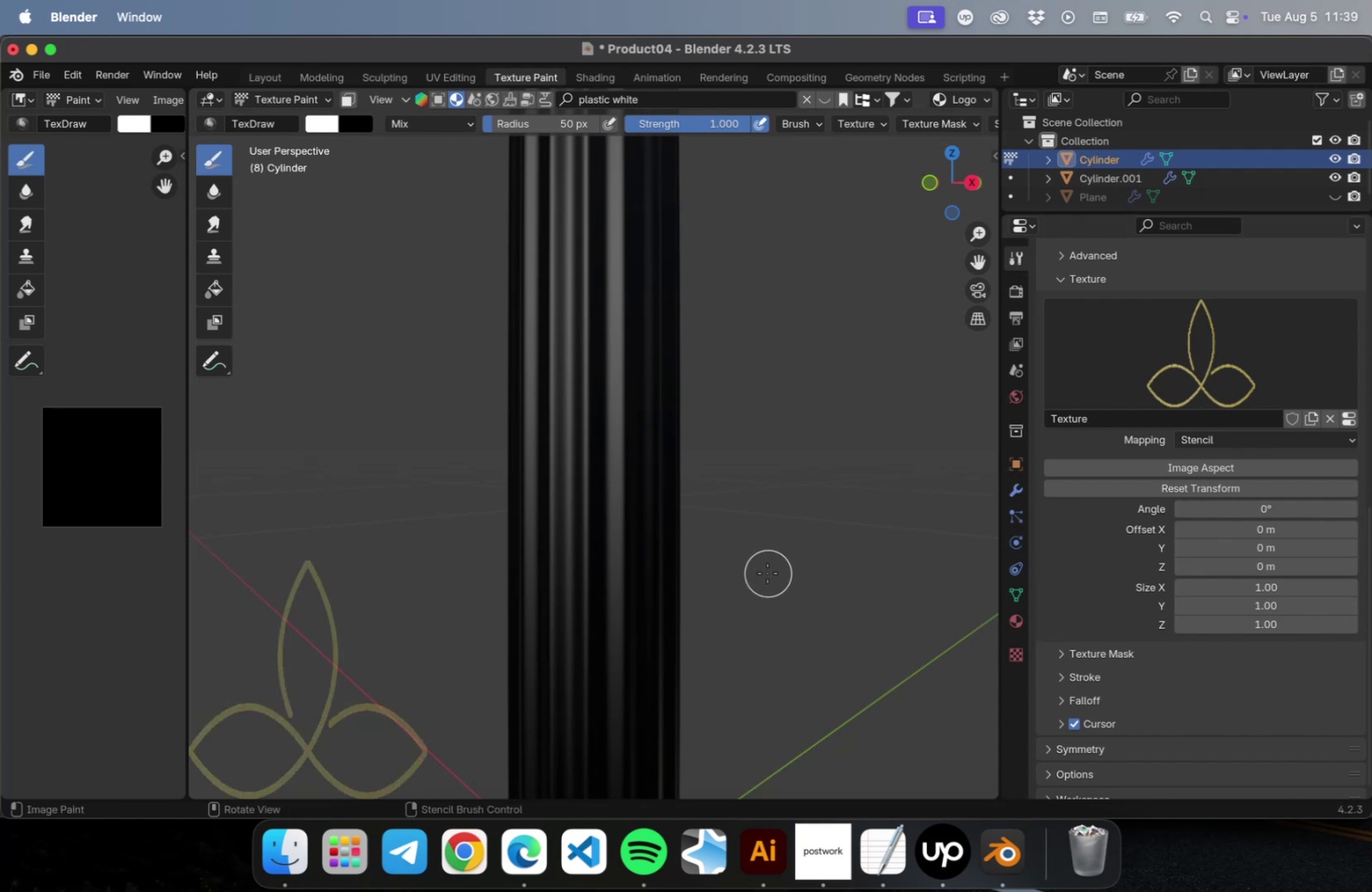 
left_click([1015, 657])
 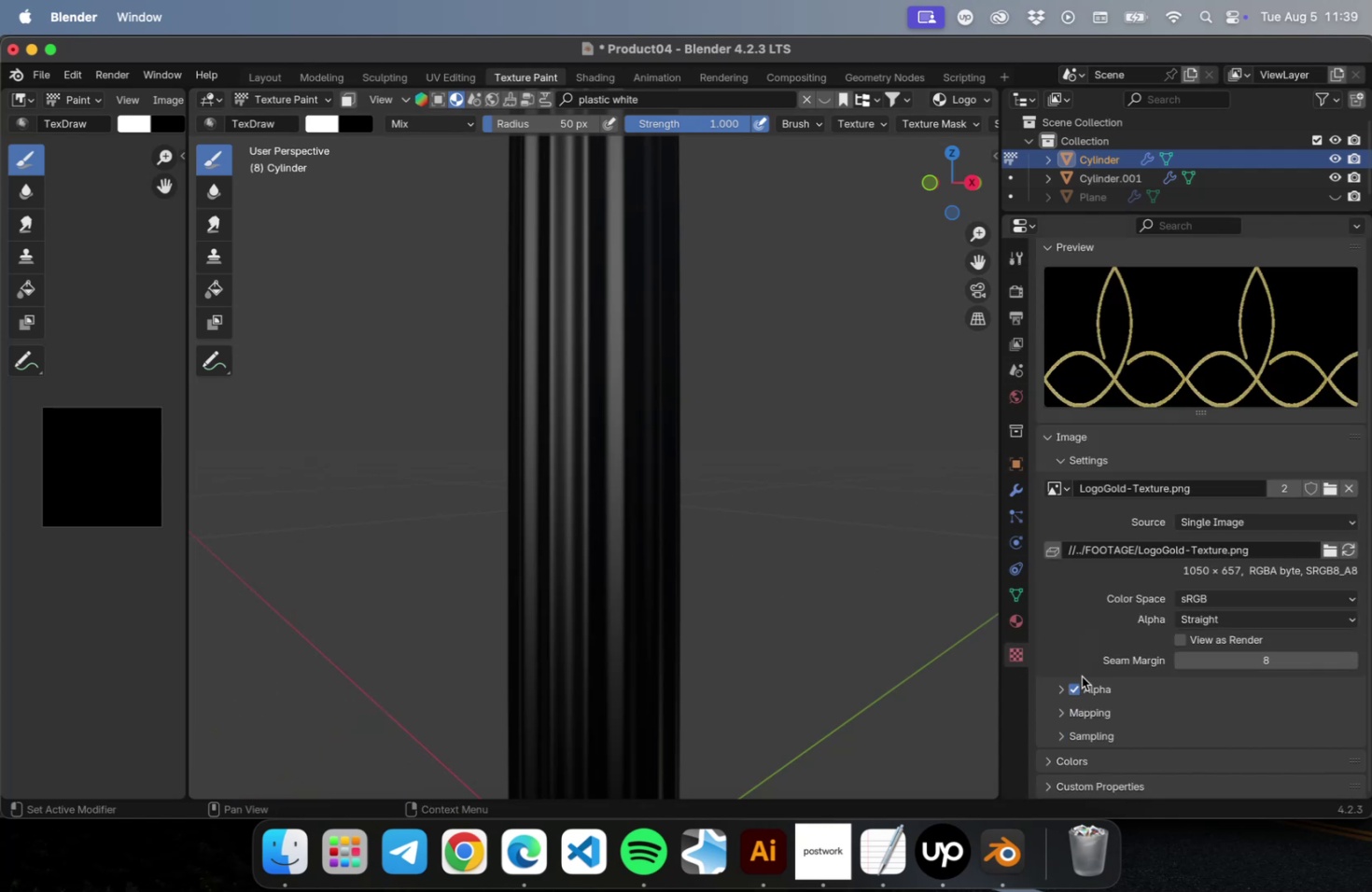 
left_click([1067, 711])
 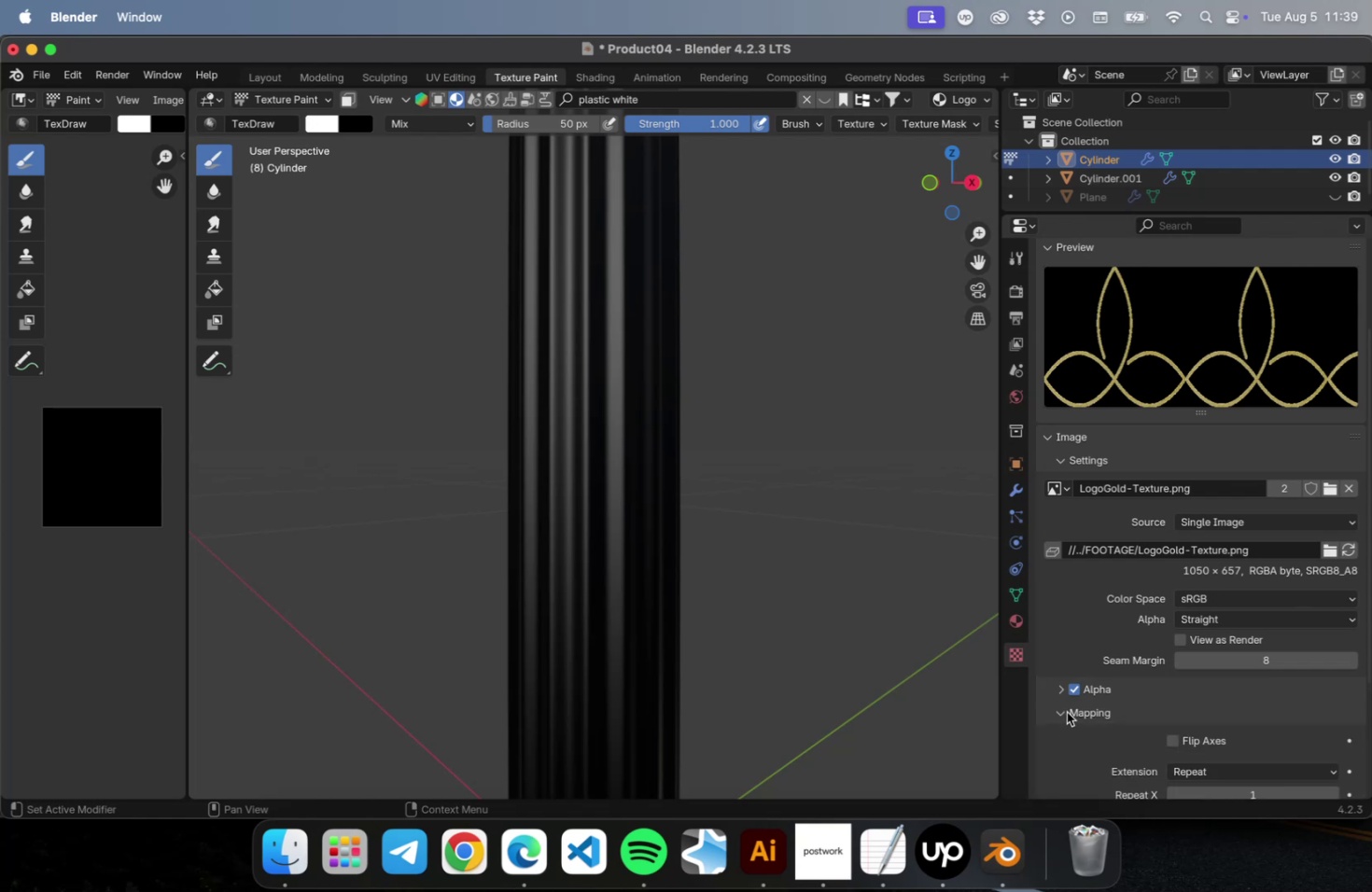 
scroll: coordinate [1136, 626], scroll_direction: down, amount: 24.0
 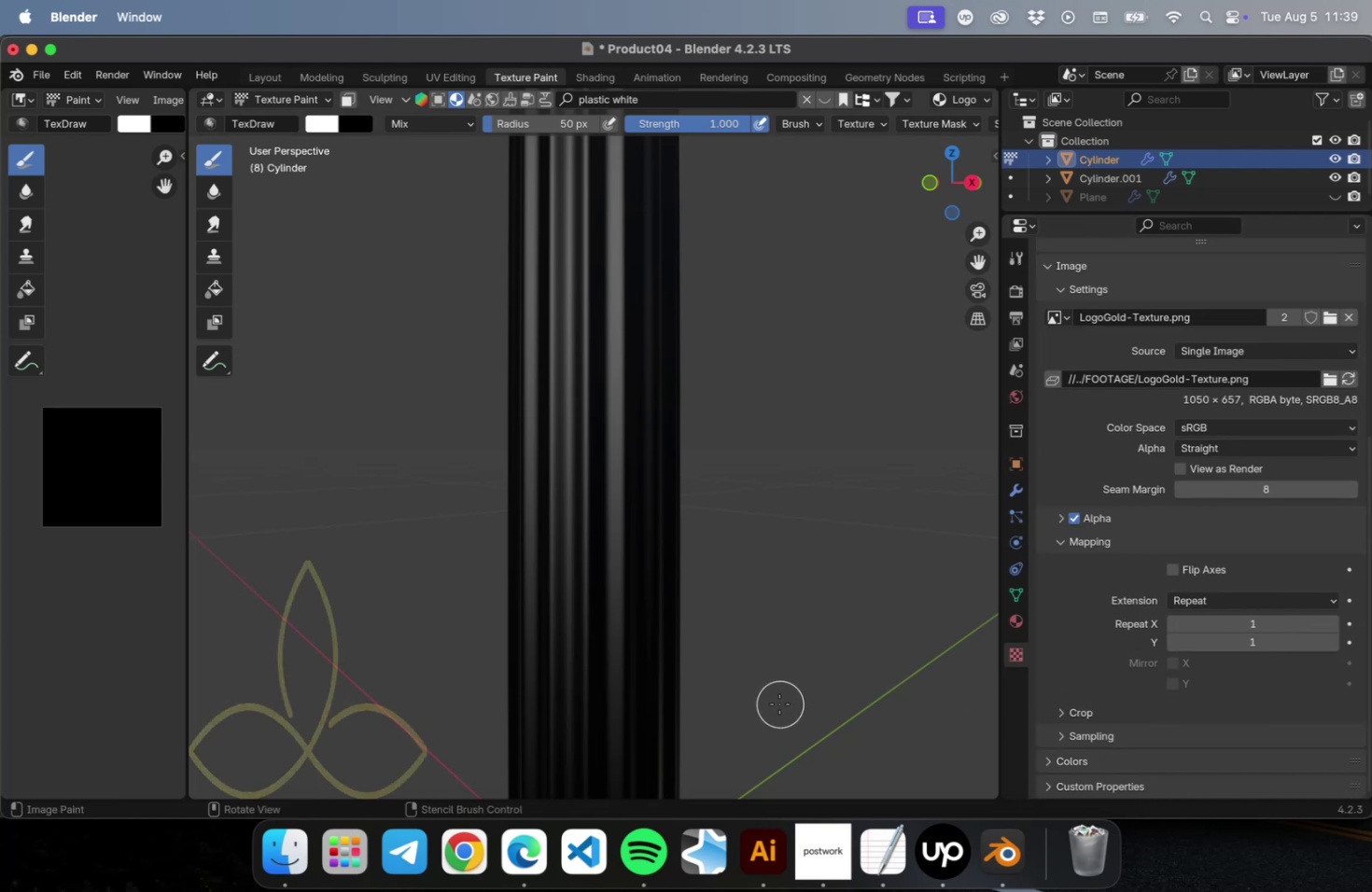 
left_click([1064, 716])
 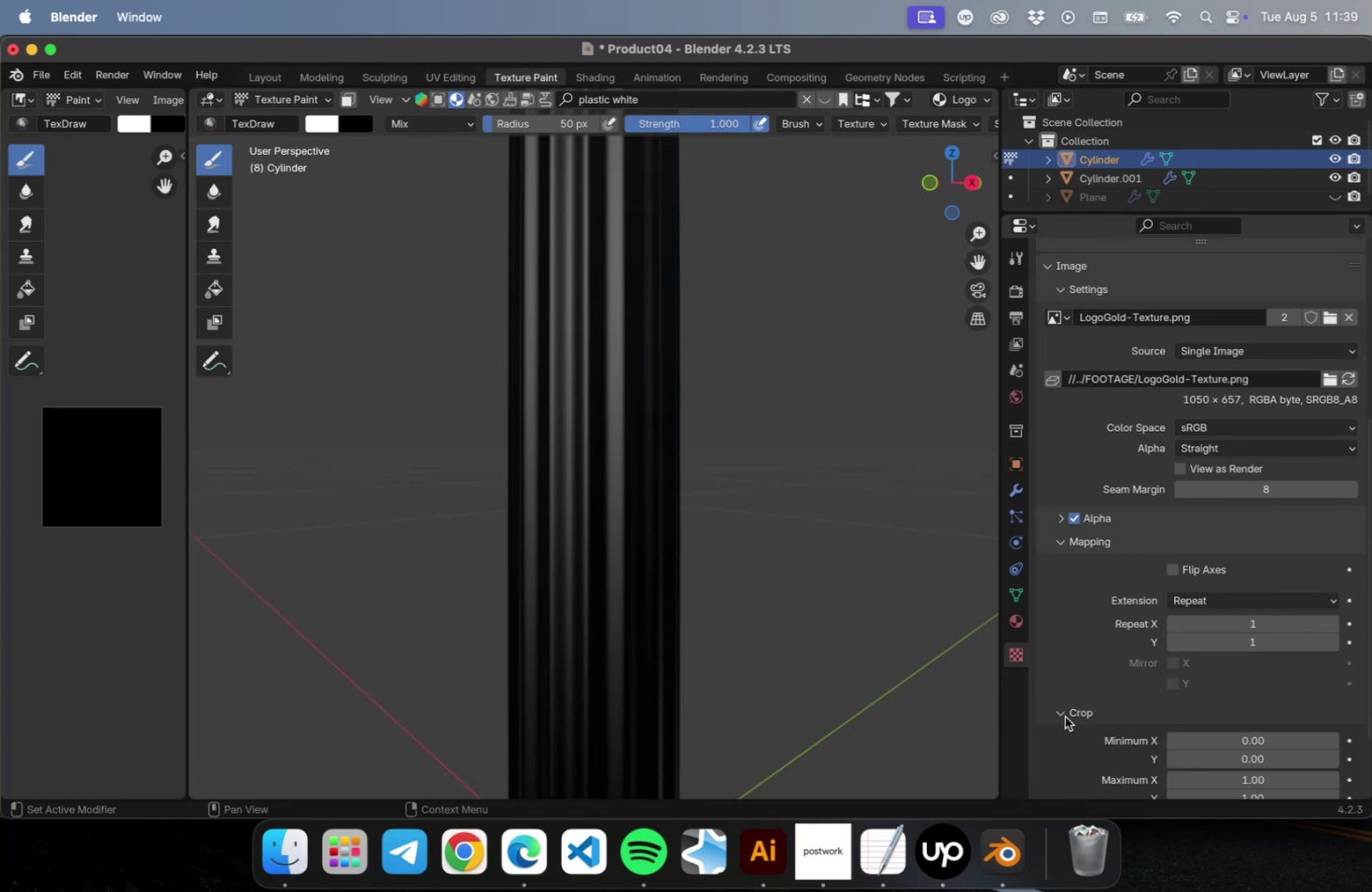 
scroll: coordinate [1065, 718], scroll_direction: down, amount: 20.0
 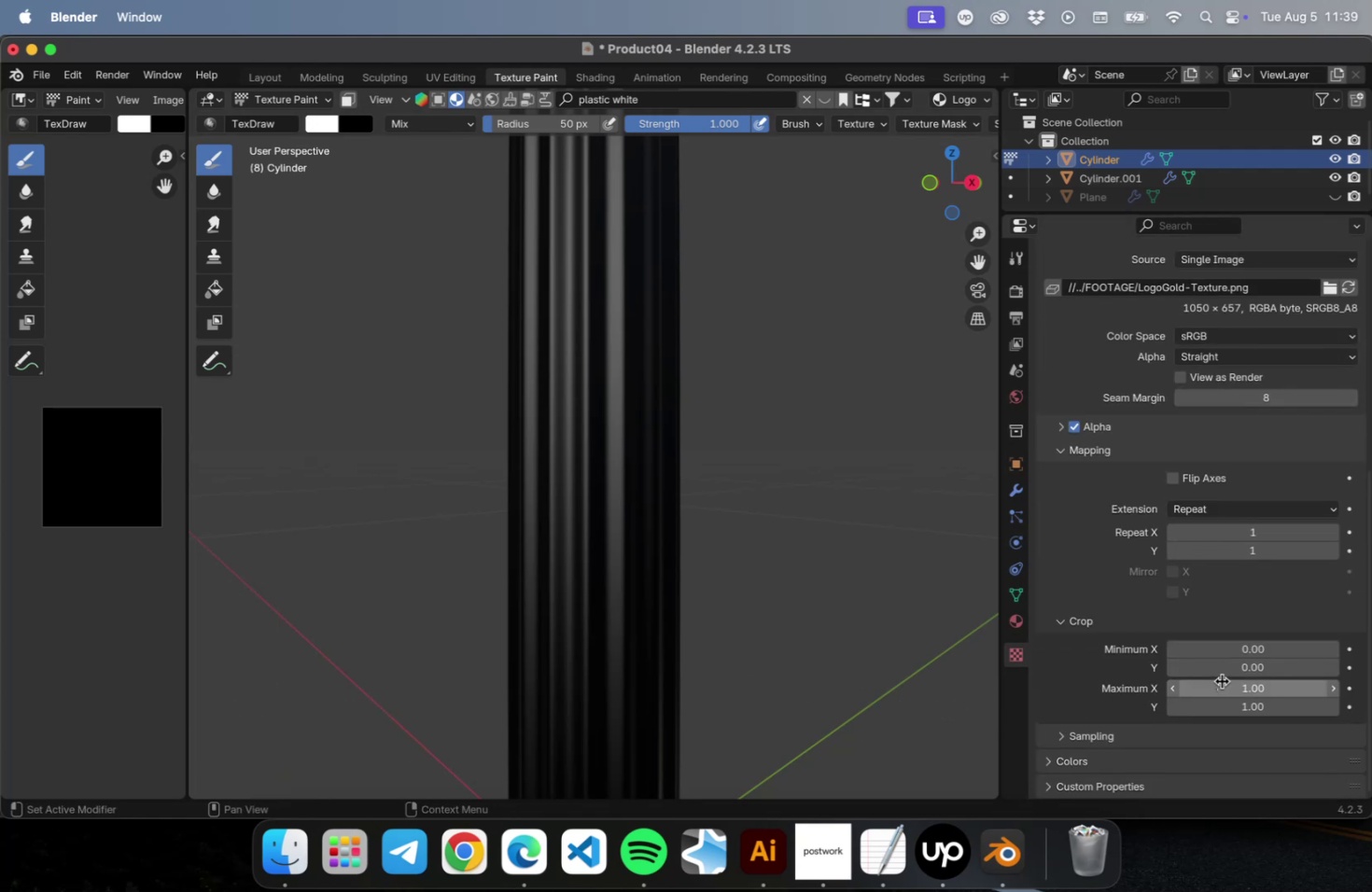 
scroll: coordinate [1203, 514], scroll_direction: up, amount: 16.0
 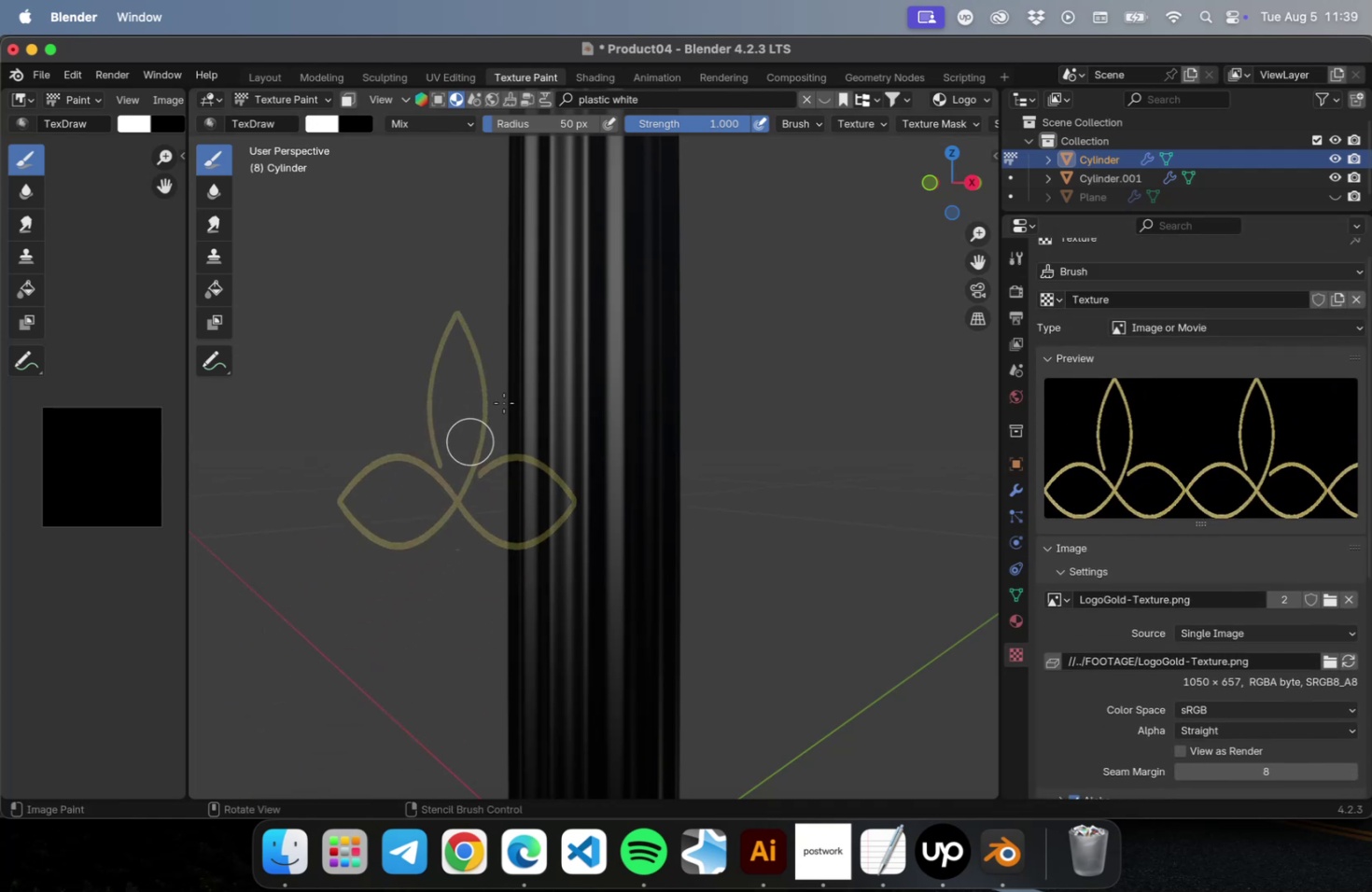 
key(NumLock)
 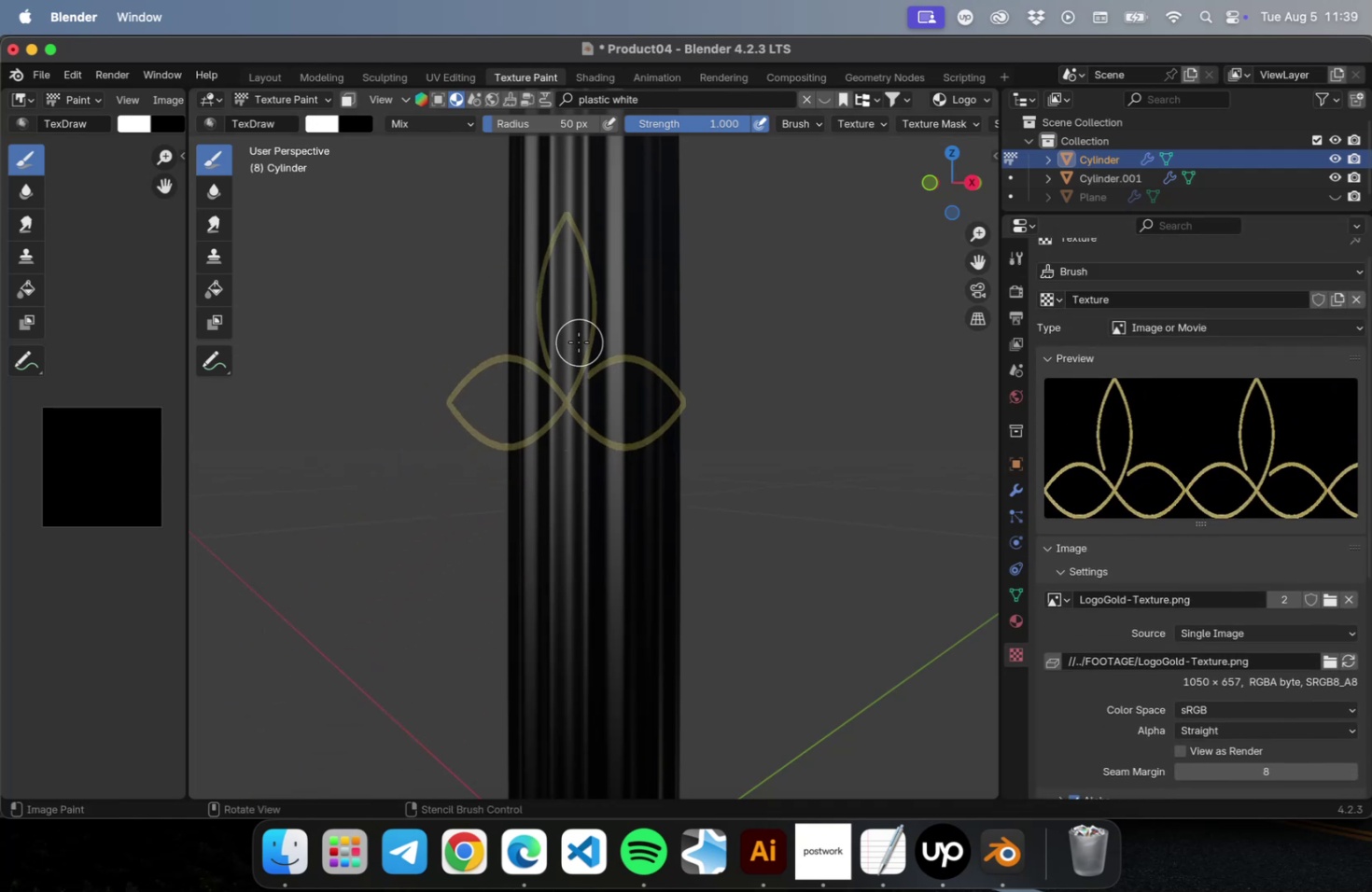 
key(Numpad1)
 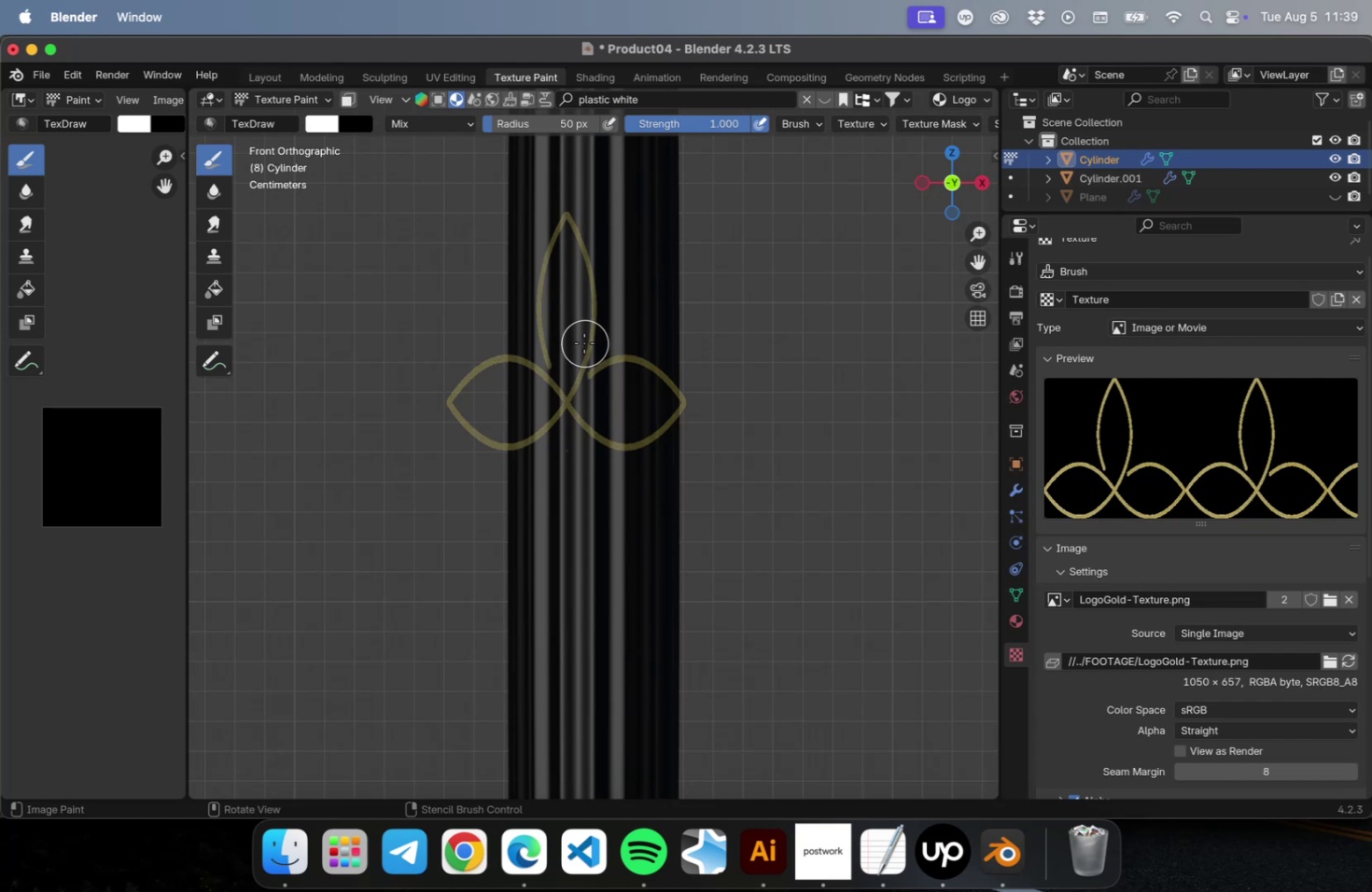 
hold_key(key=ShiftLeft, duration=1.03)
 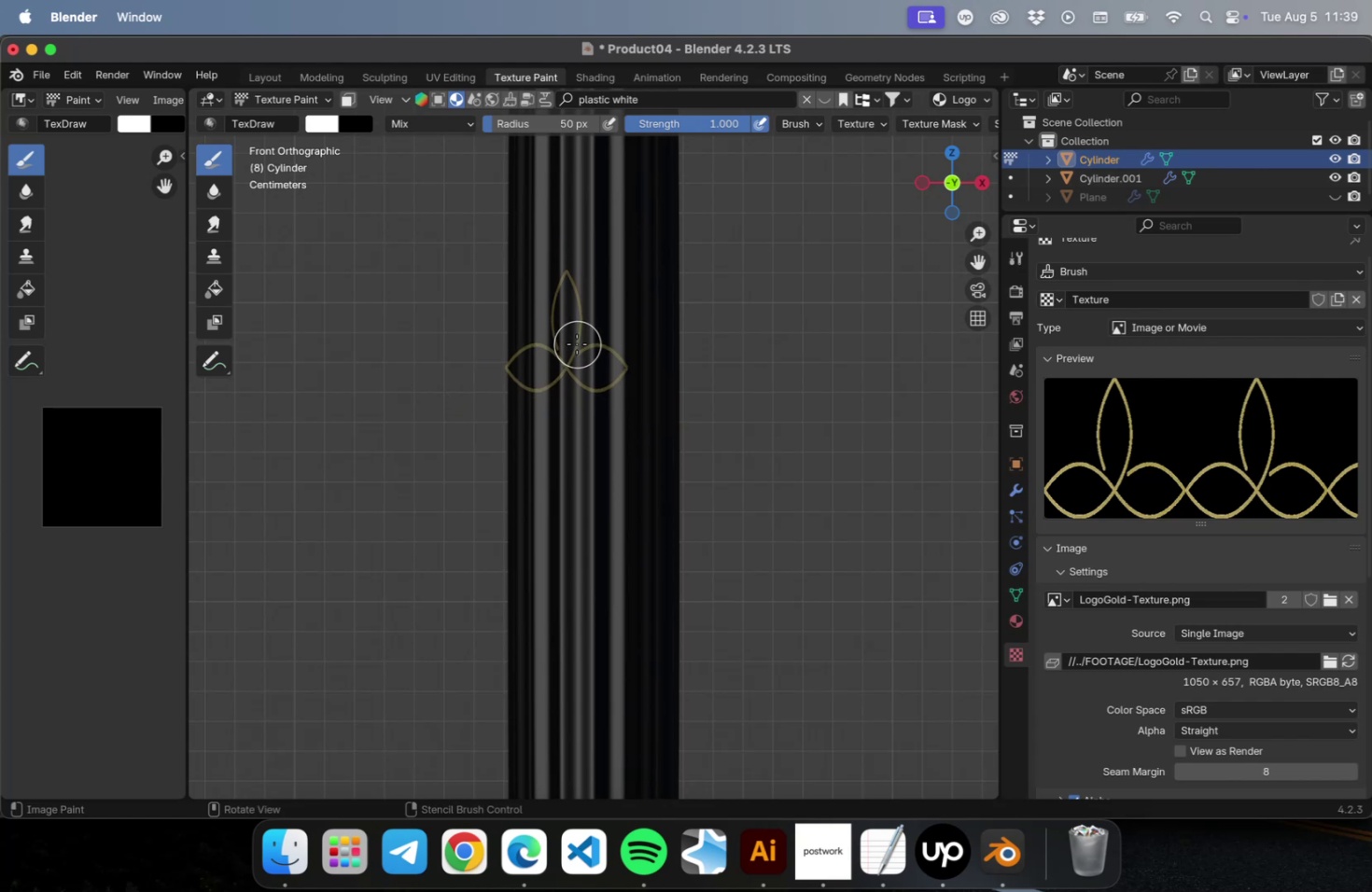 
scroll: coordinate [588, 342], scroll_direction: up, amount: 9.0
 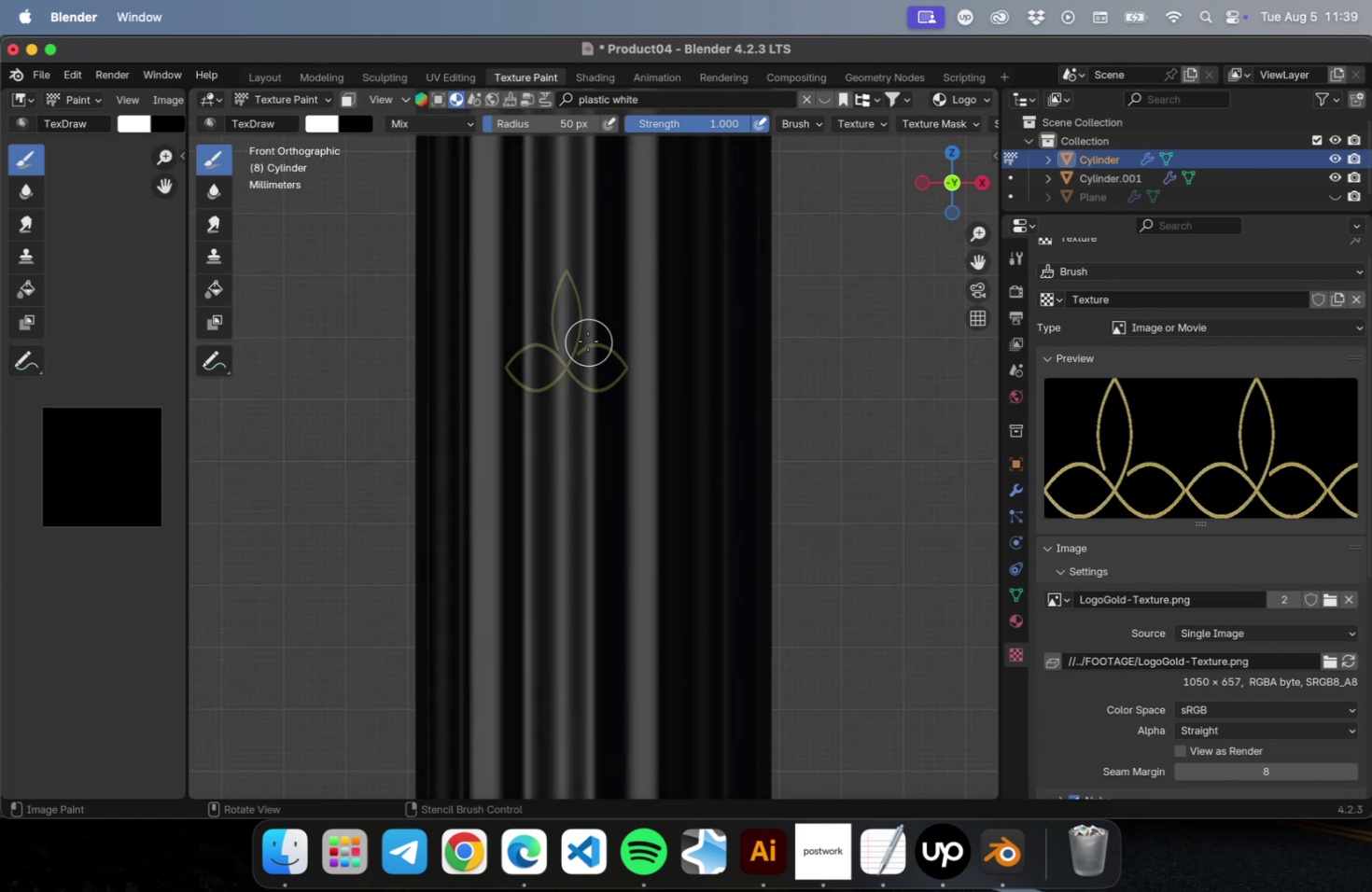 
hold_key(key=ShiftLeft, duration=0.45)
 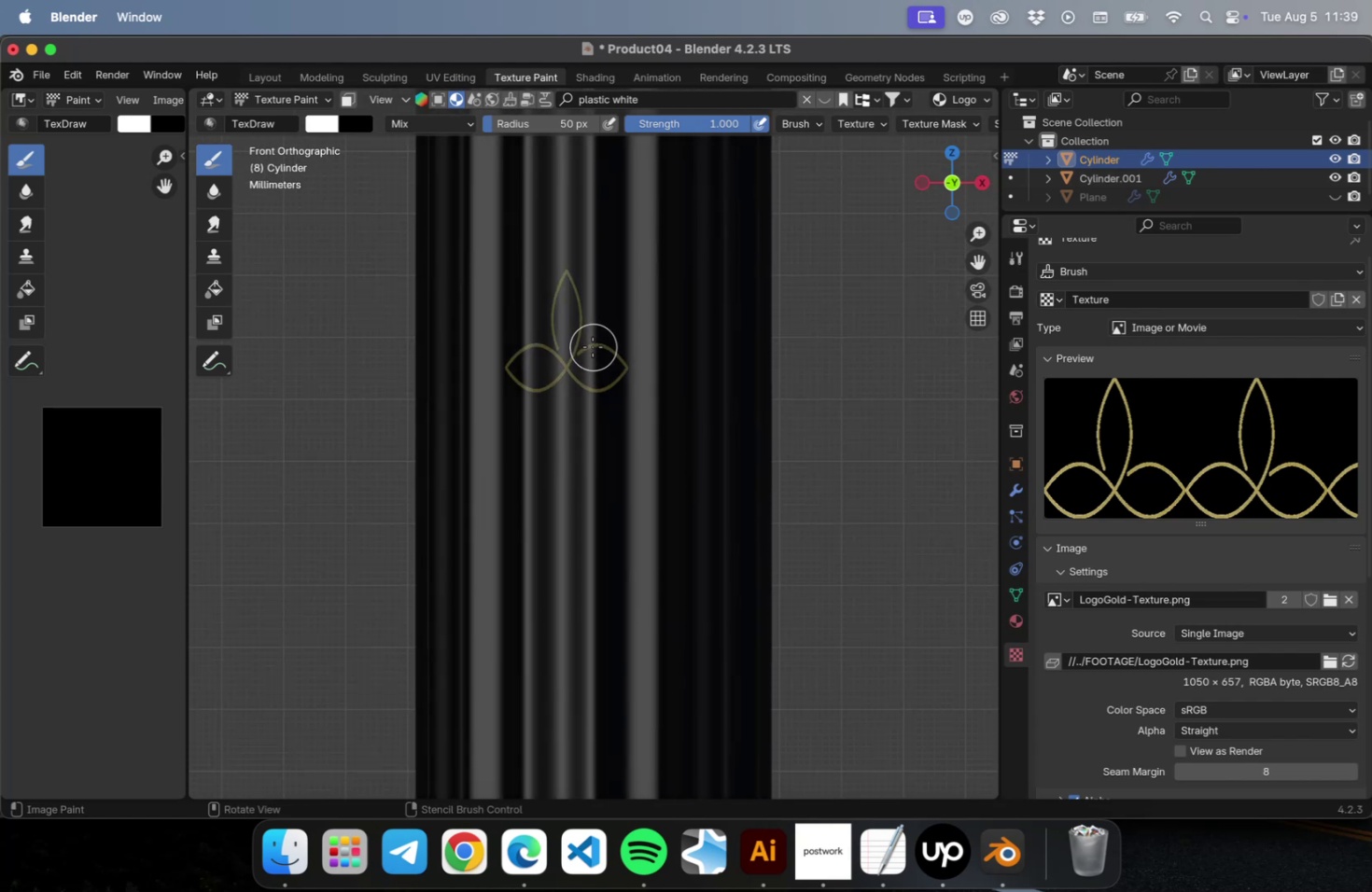 
hold_key(key=OptionLeft, duration=1.17)
 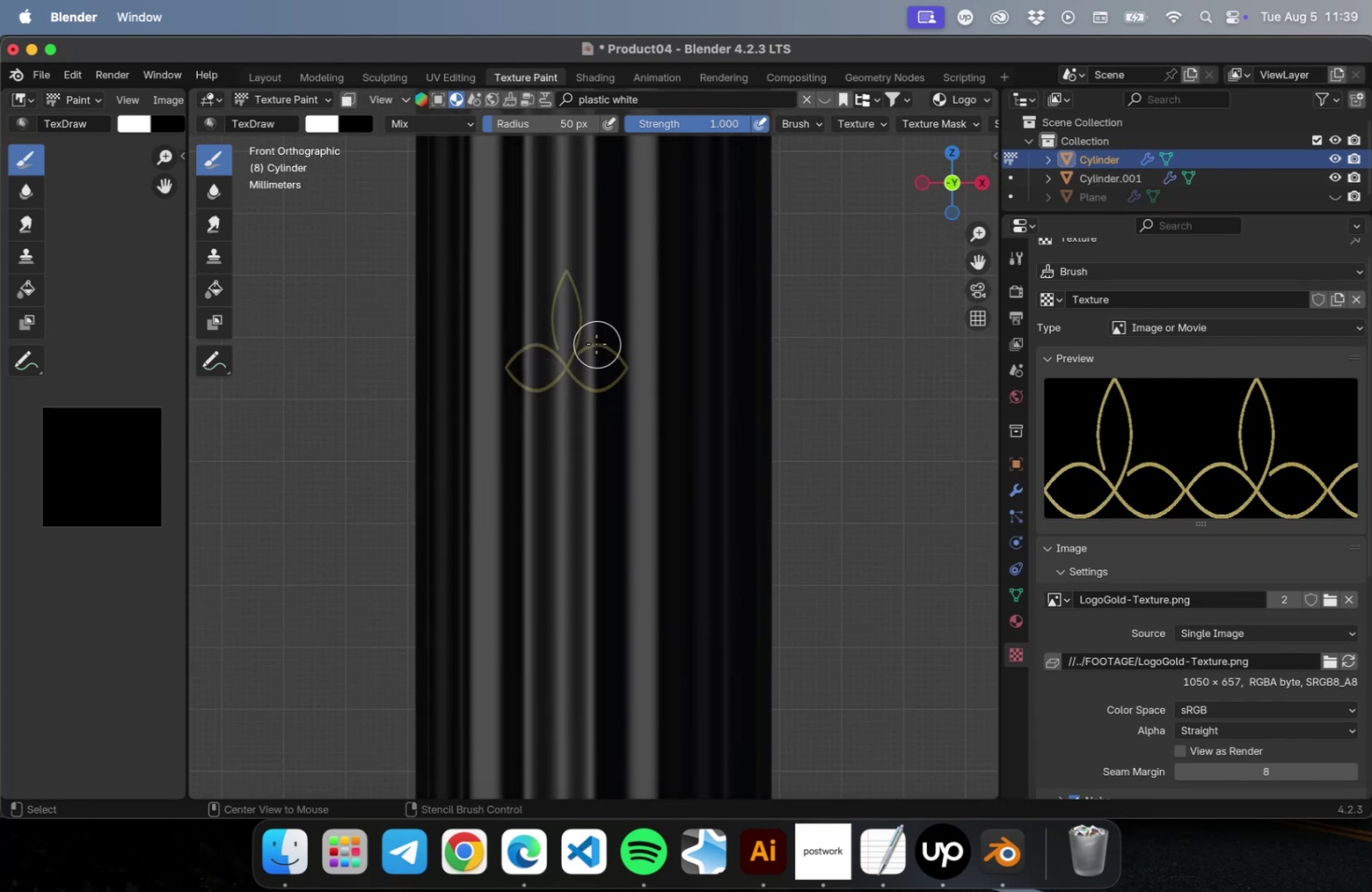 
hold_key(key=ShiftLeft, duration=1.7)
 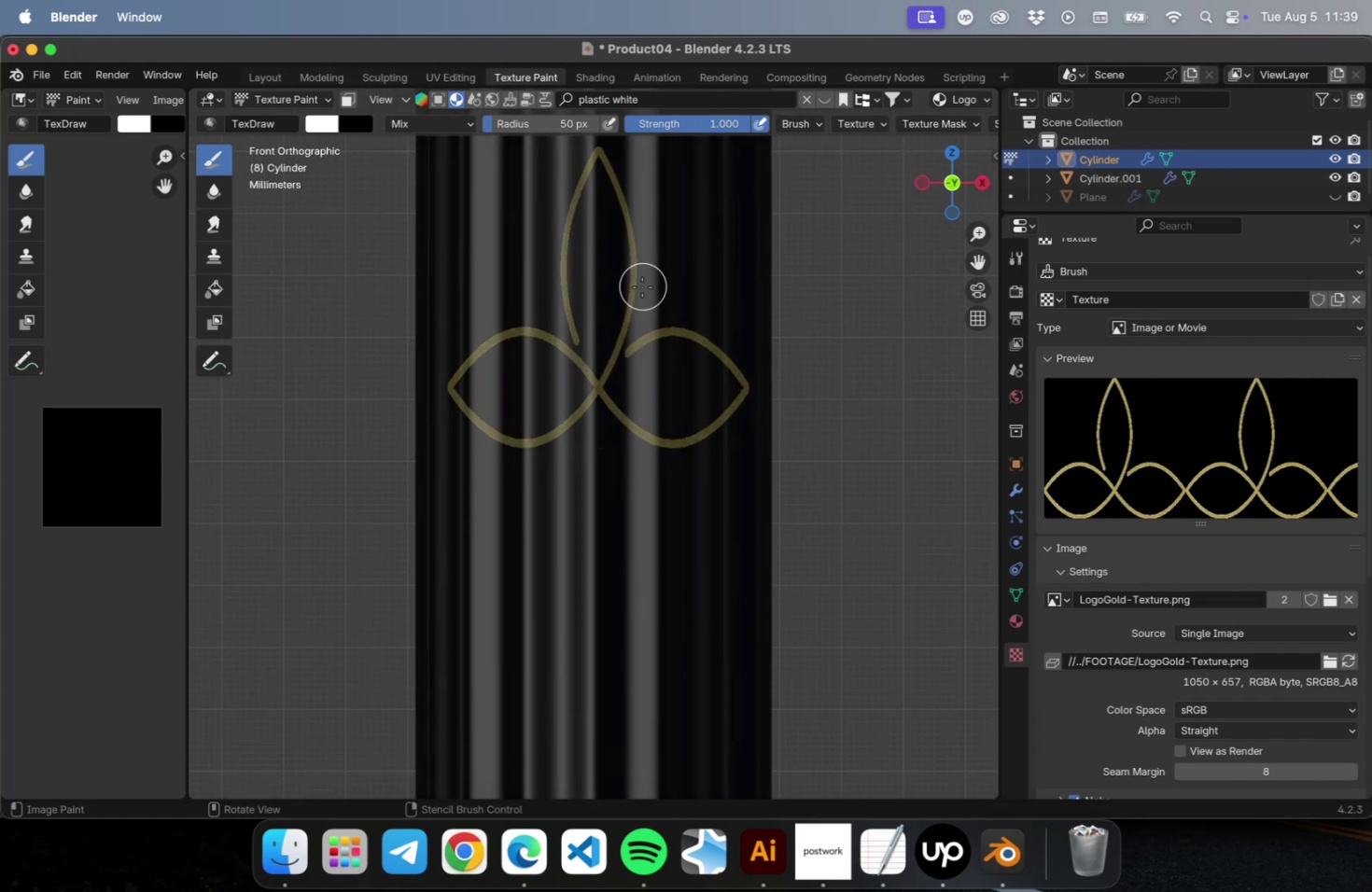 
scroll: coordinate [644, 310], scroll_direction: down, amount: 27.0
 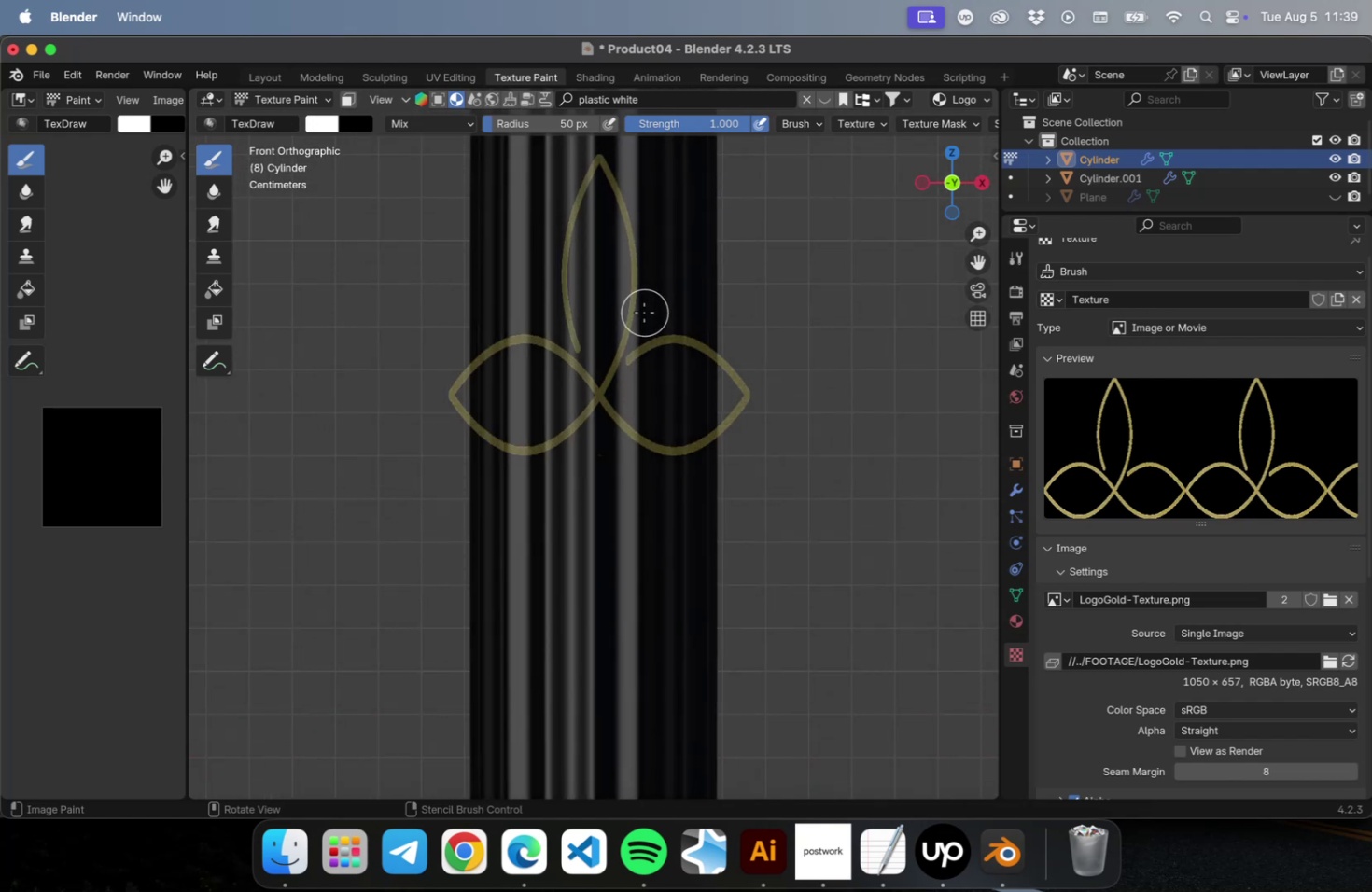 
scroll: coordinate [644, 314], scroll_direction: up, amount: 3.0
 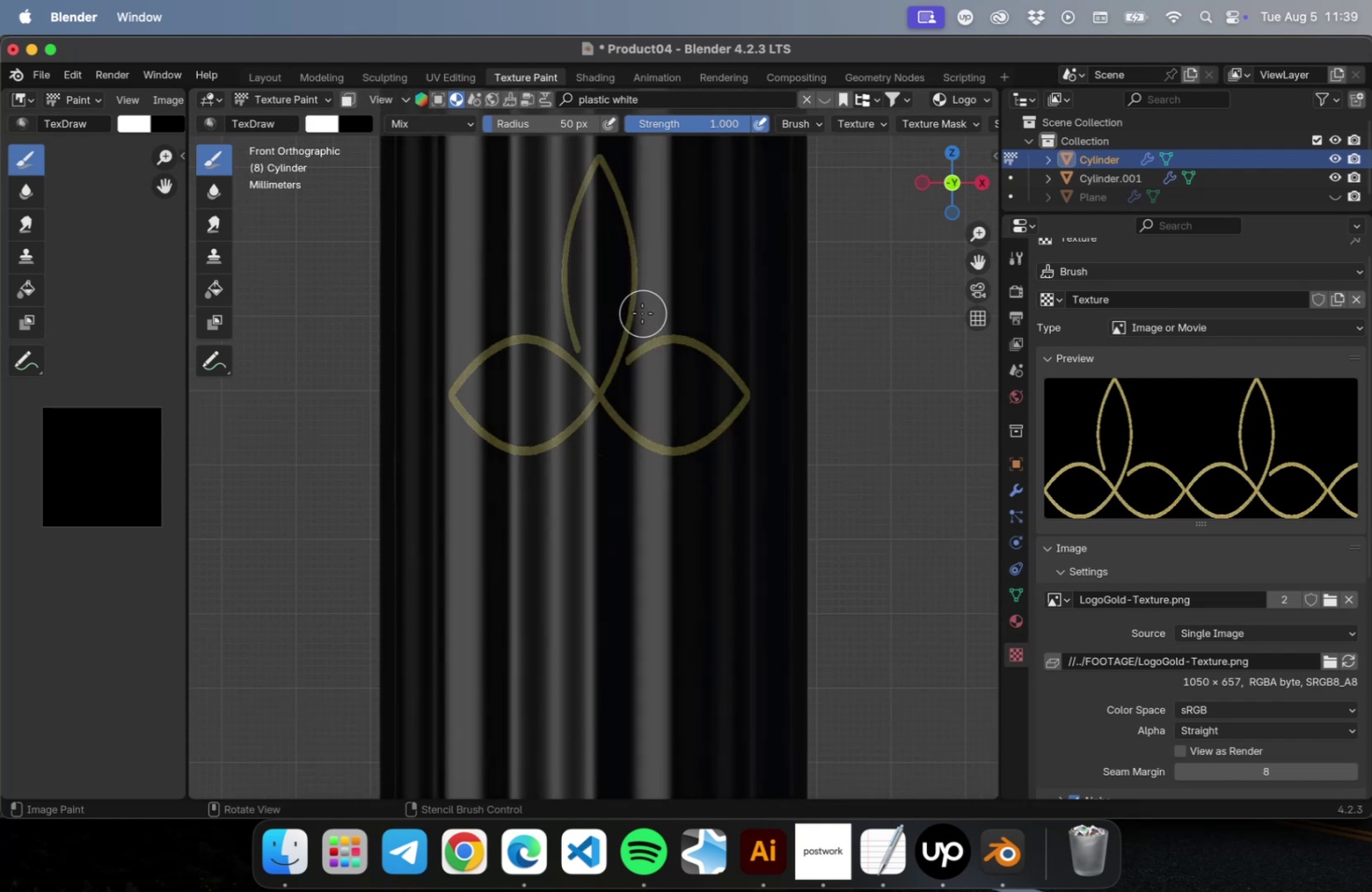 
scroll: coordinate [642, 314], scroll_direction: down, amount: 1.0
 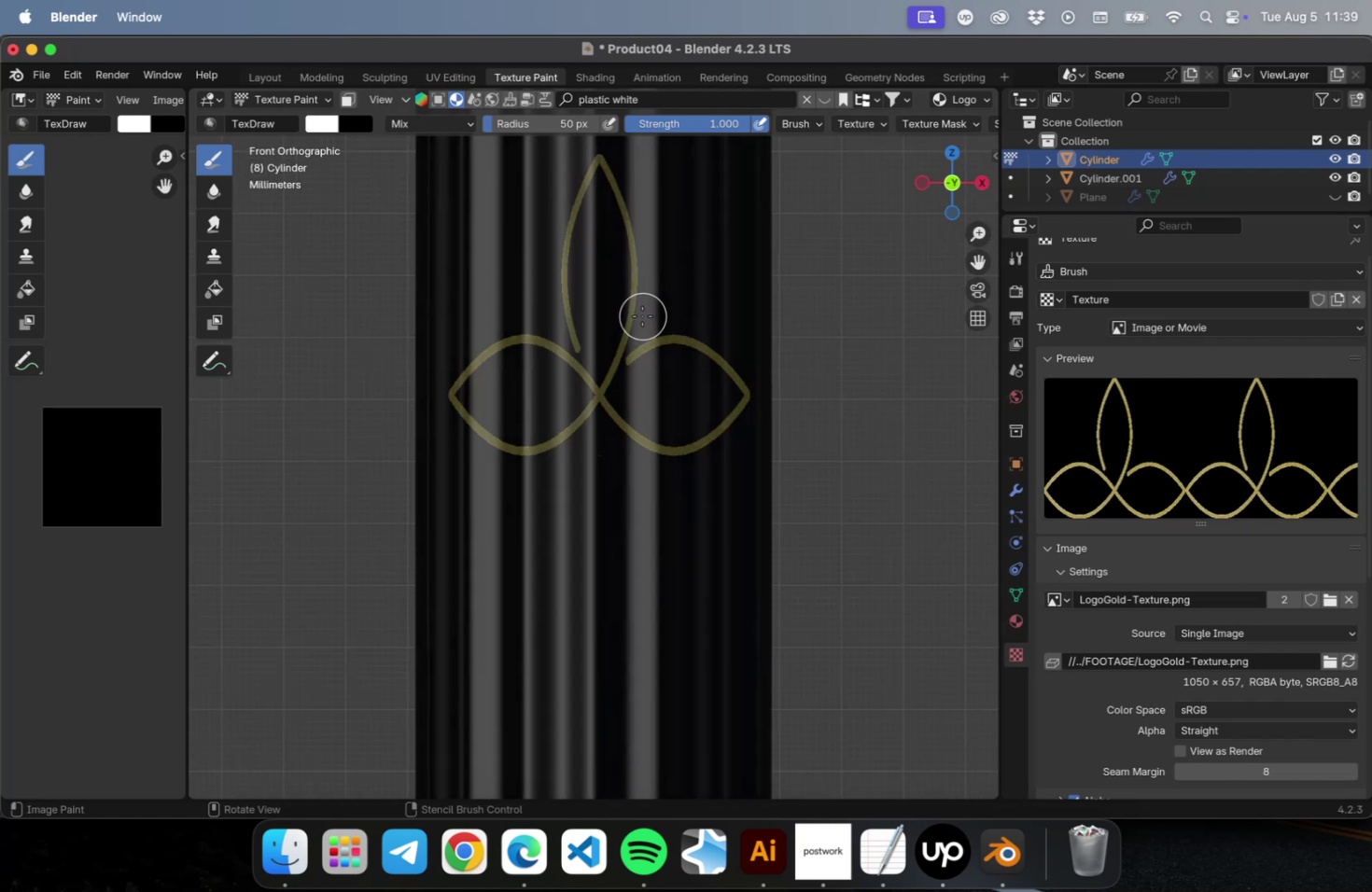 
hold_key(key=ShiftLeft, duration=1.59)
 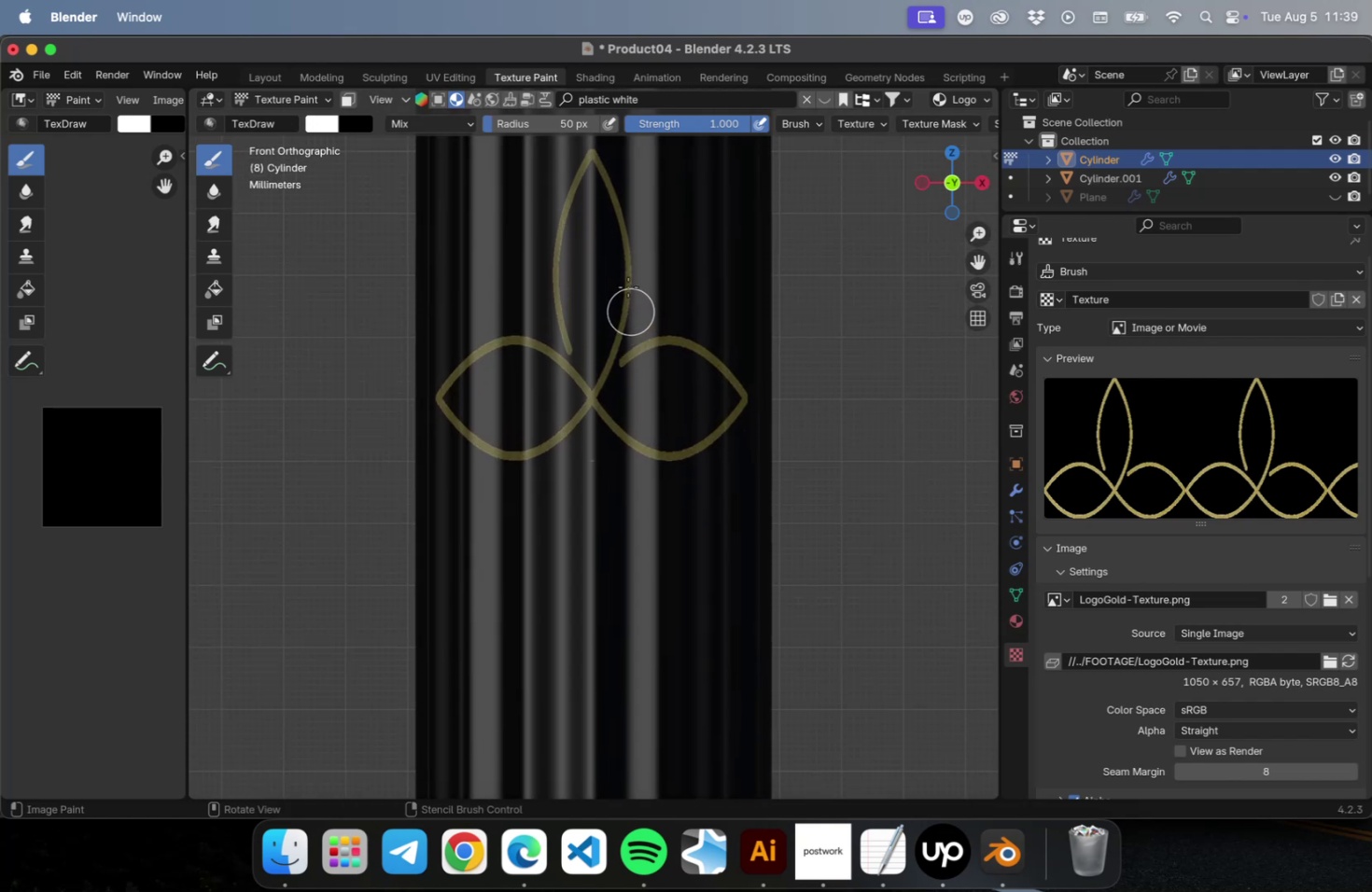 
left_click_drag(start_coordinate=[613, 203], to_coordinate=[475, 244])
 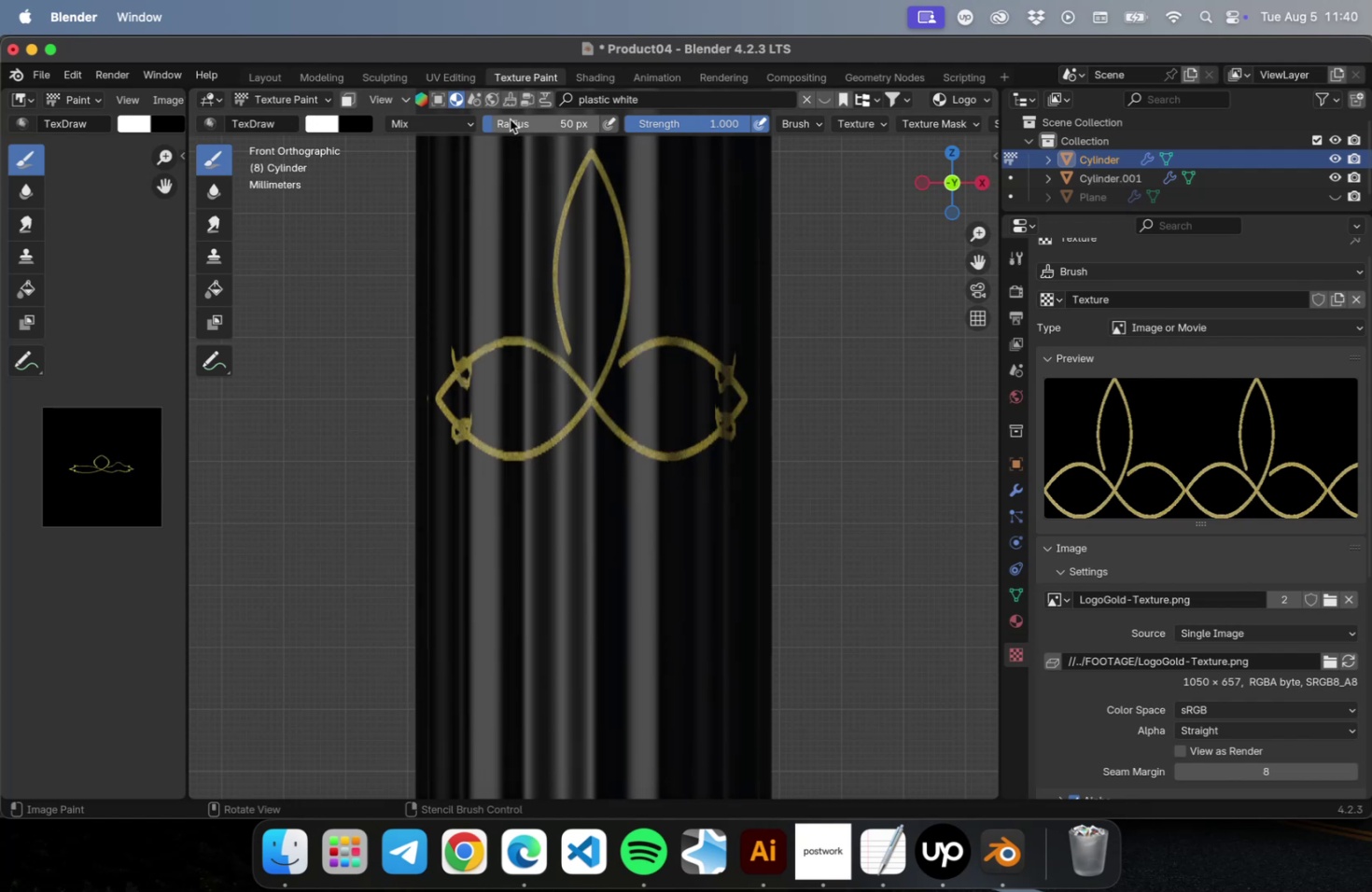 
left_click_drag(start_coordinate=[507, 120], to_coordinate=[529, 118])
 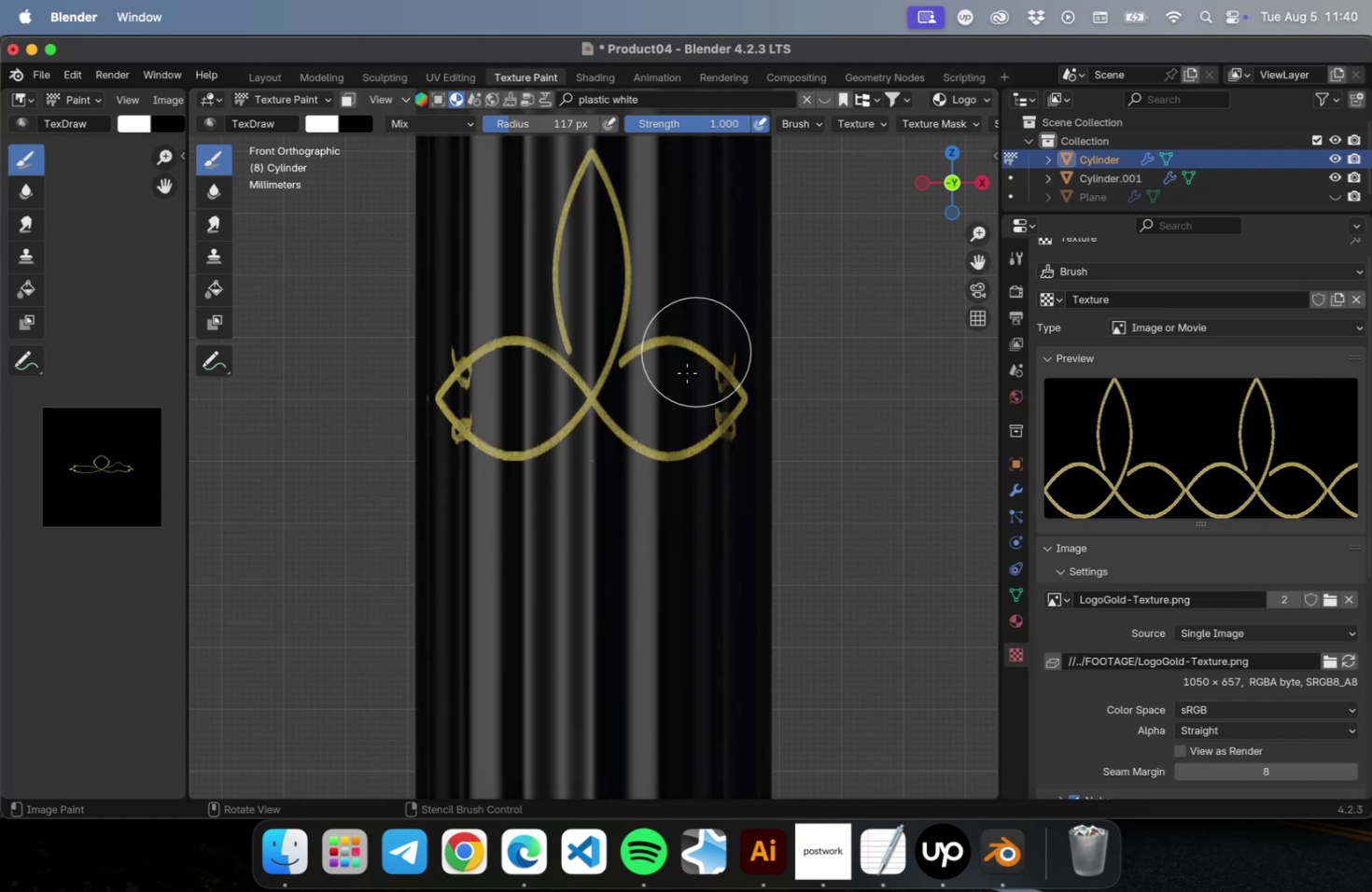 
left_click_drag(start_coordinate=[600, 360], to_coordinate=[597, 312])
 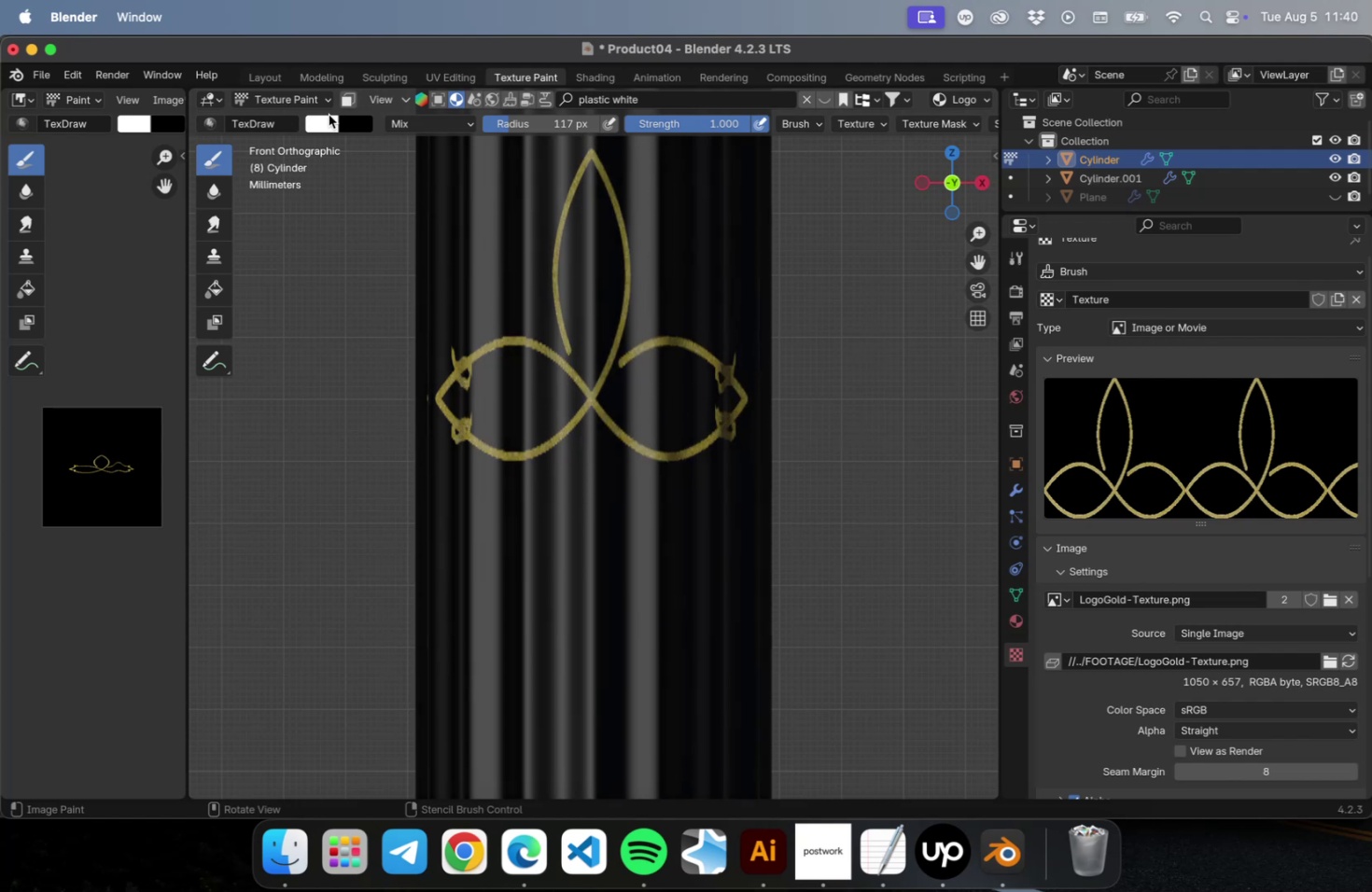 
left_click([261, 81])
 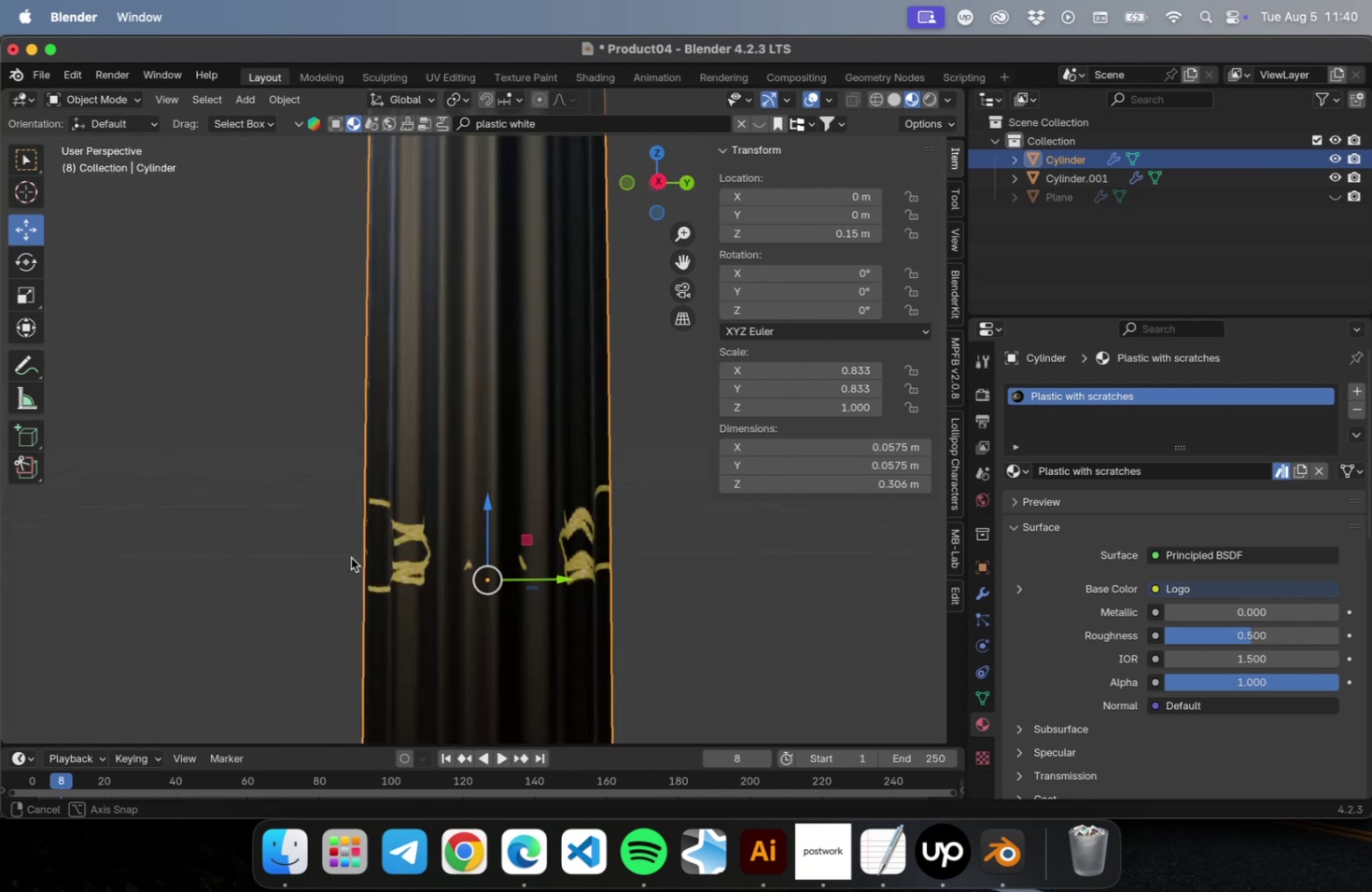 
scroll: coordinate [611, 570], scroll_direction: up, amount: 1.0
 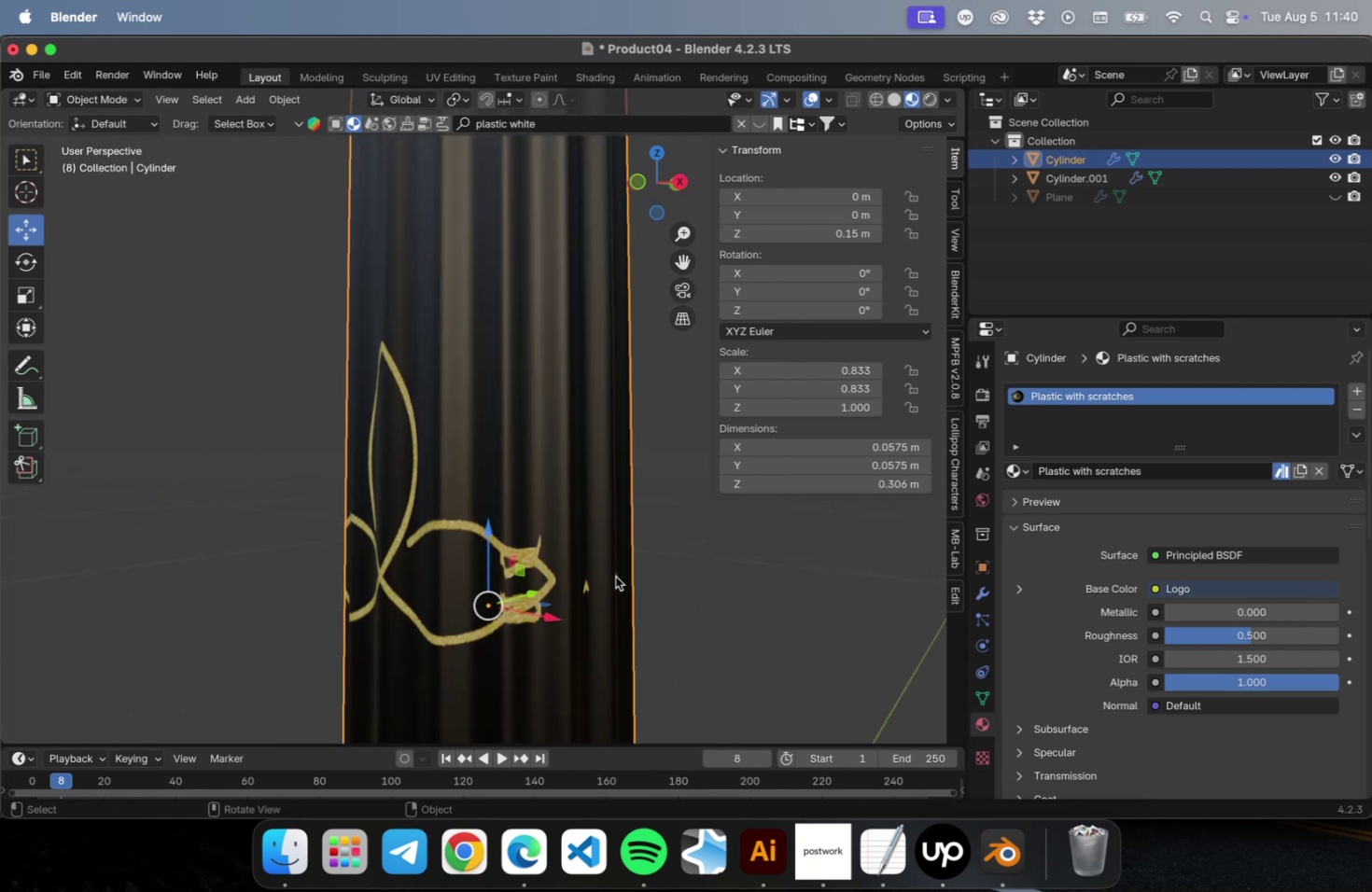 
hold_key(key=ShiftLeft, duration=0.34)
 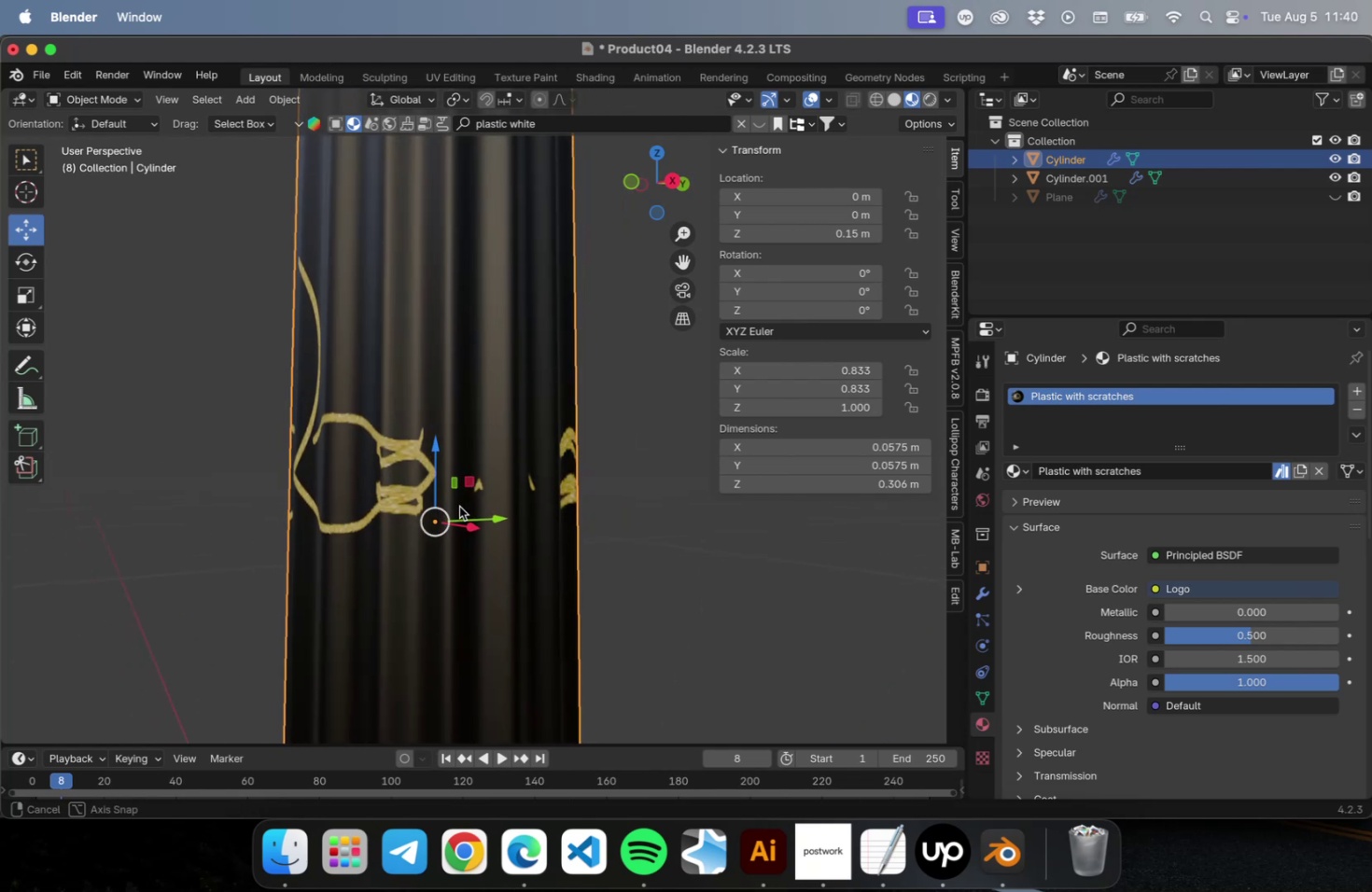 
scroll: coordinate [405, 506], scroll_direction: up, amount: 3.0
 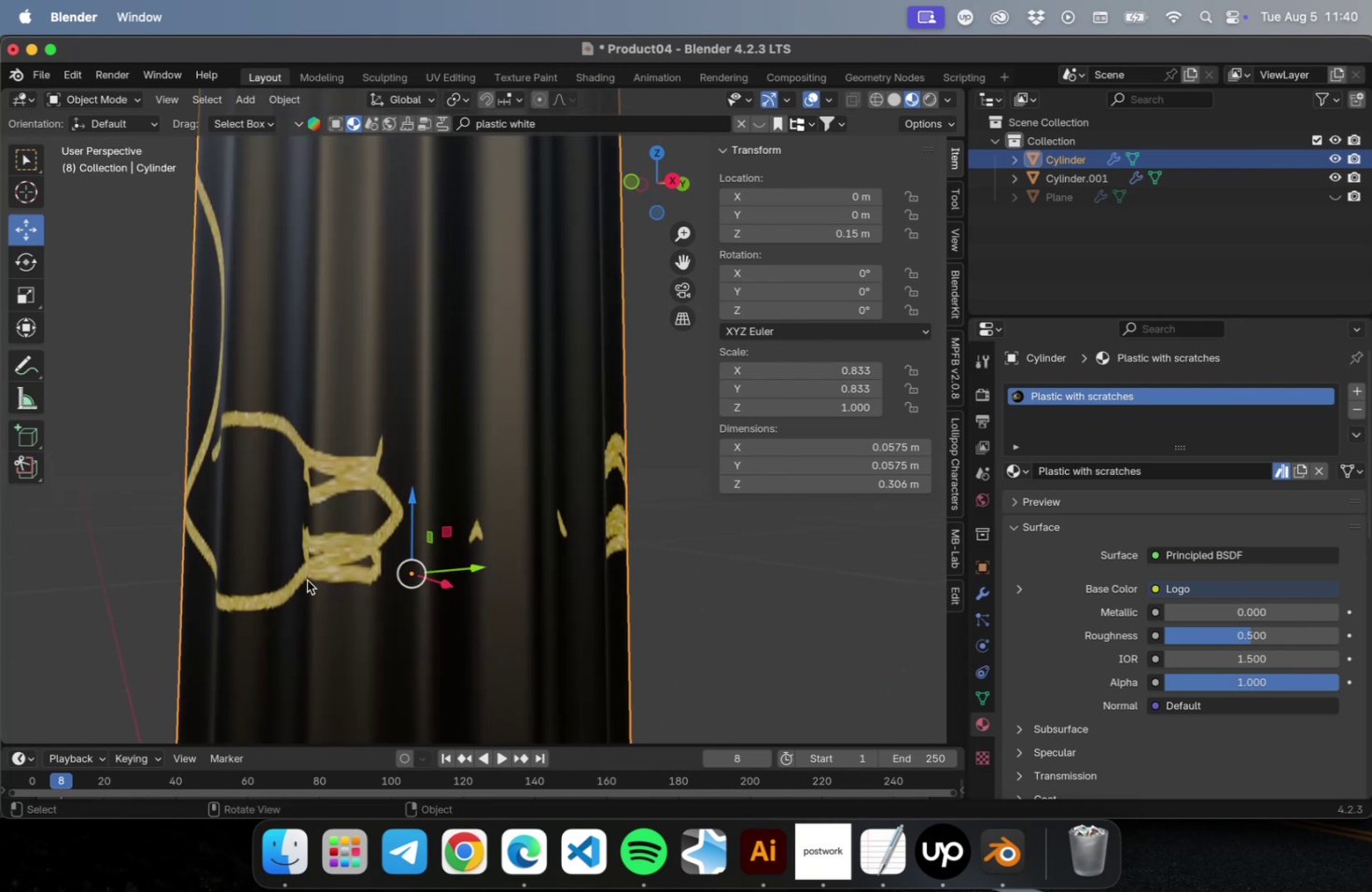 
scroll: coordinate [336, 555], scroll_direction: down, amount: 16.0
 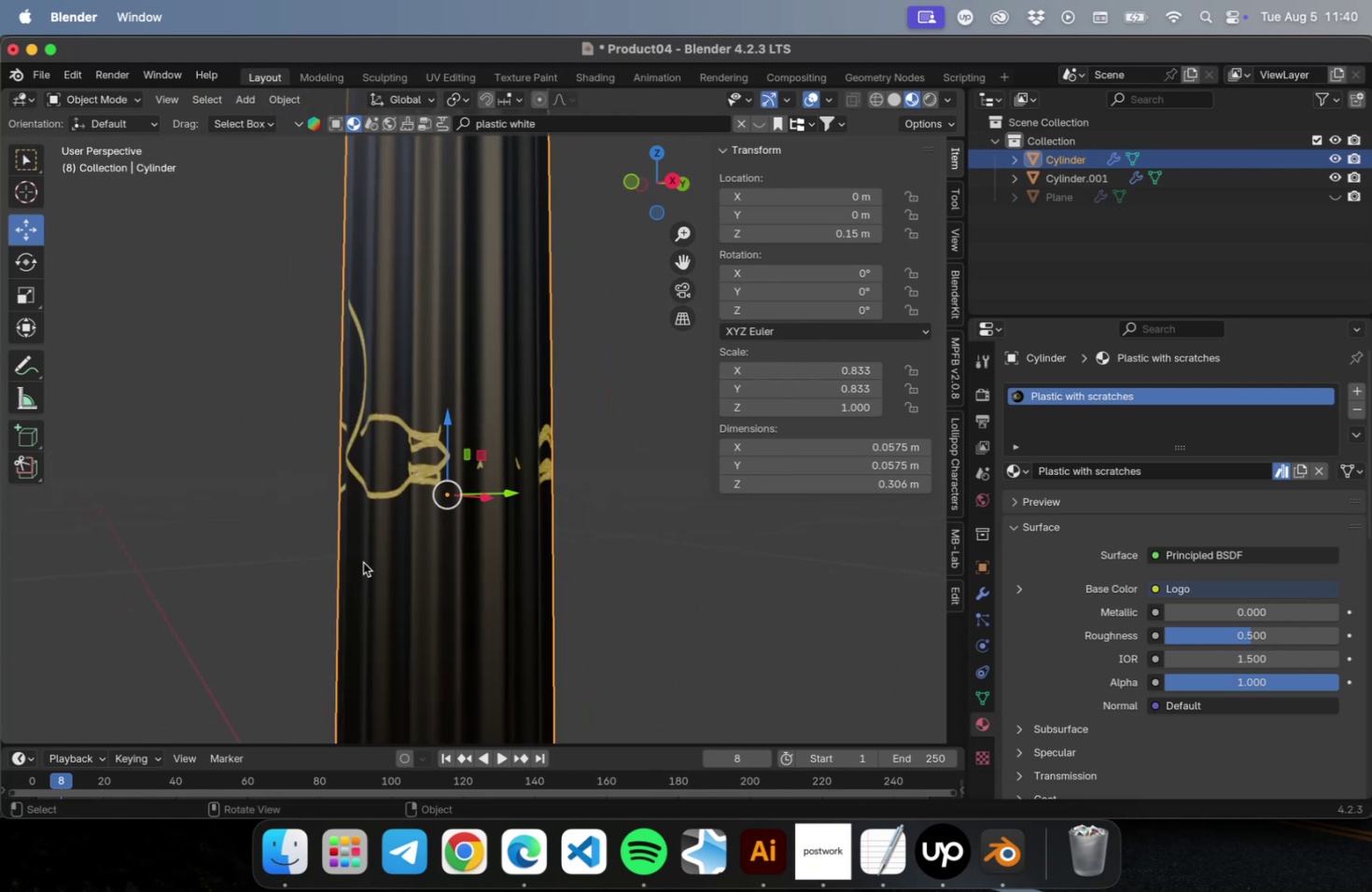 
key(NumLock)
 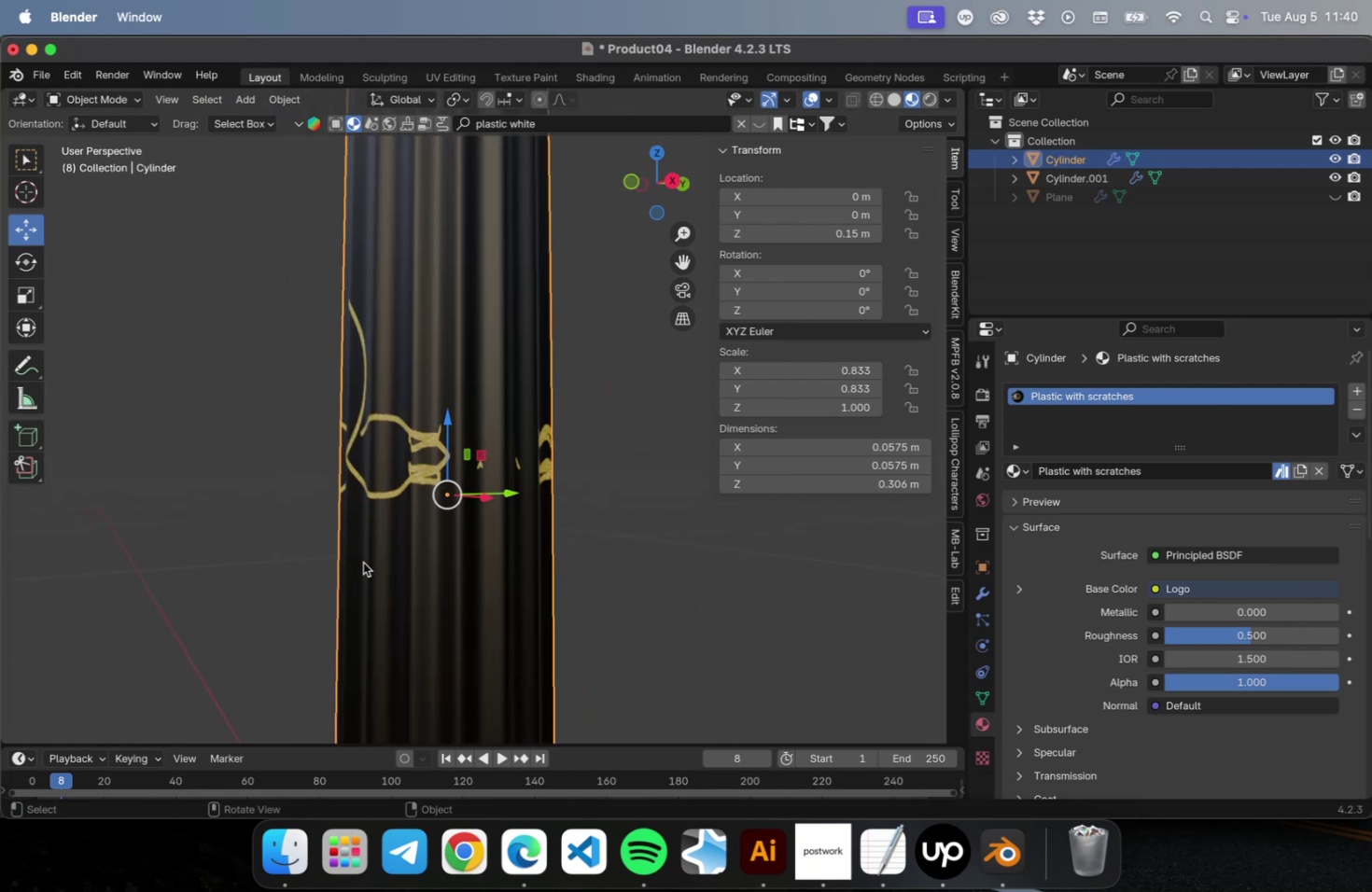 
key(Numpad1)
 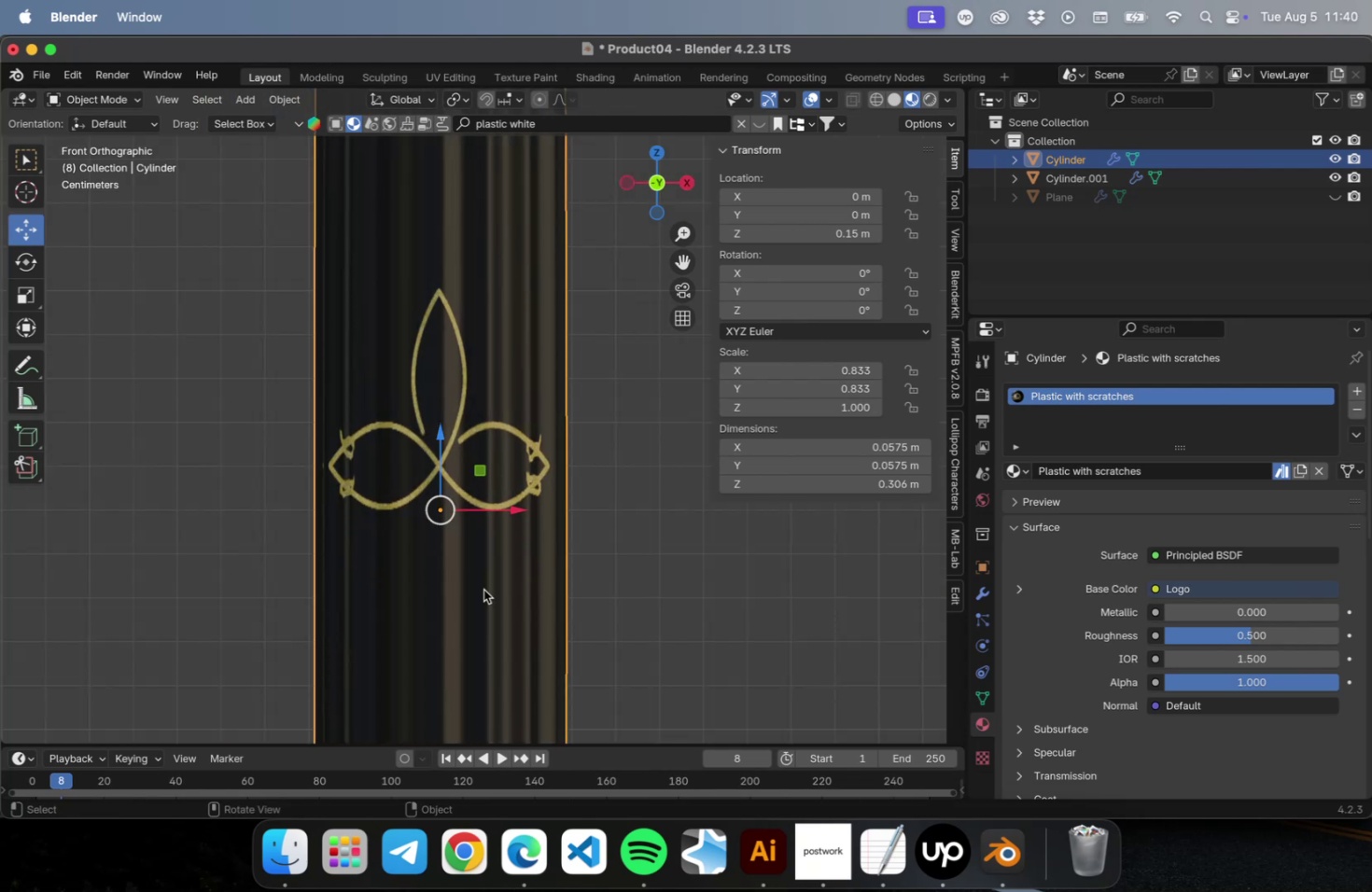 
left_click([708, 592])
 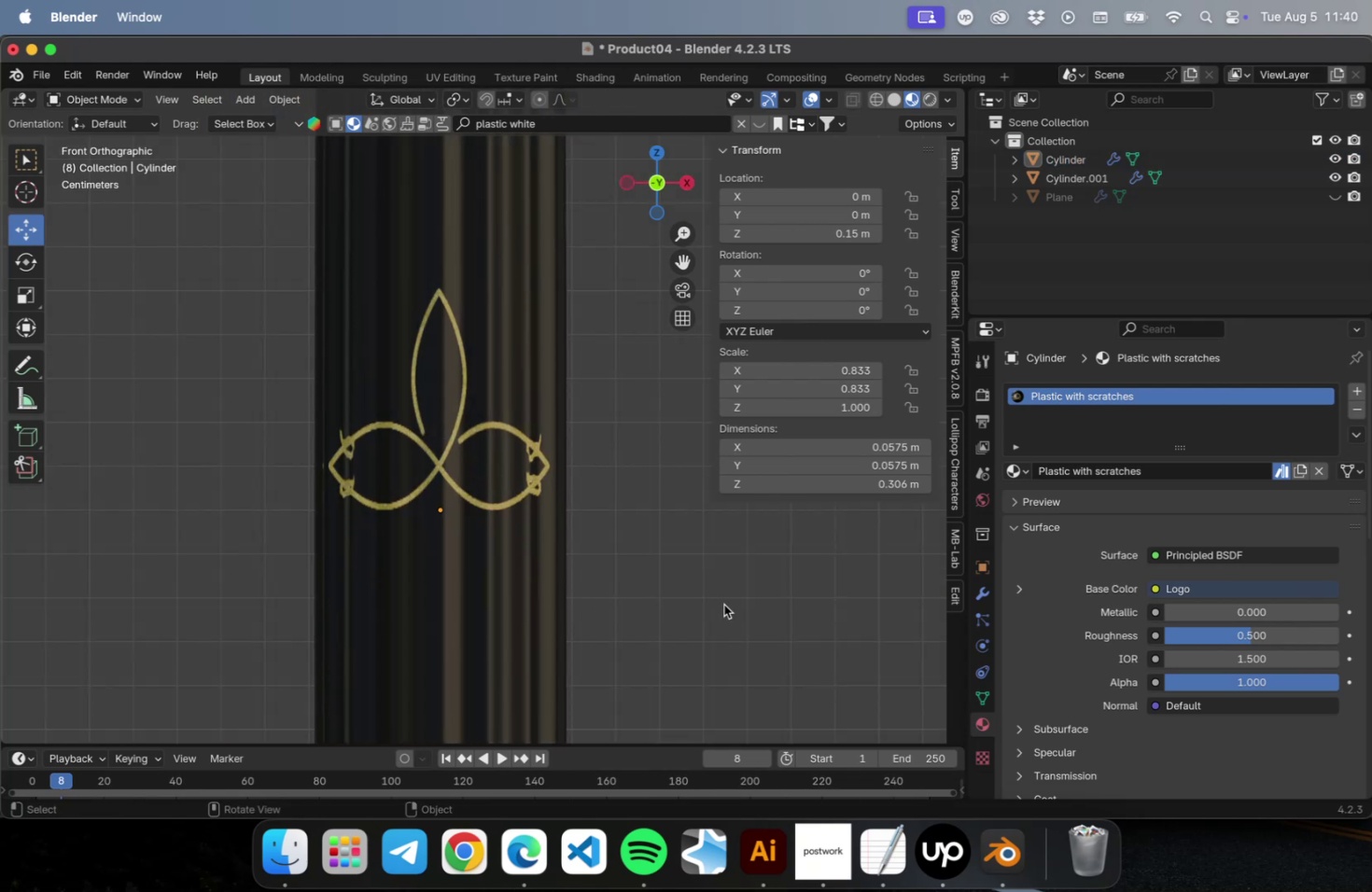 
scroll: coordinate [678, 563], scroll_direction: down, amount: 10.0
 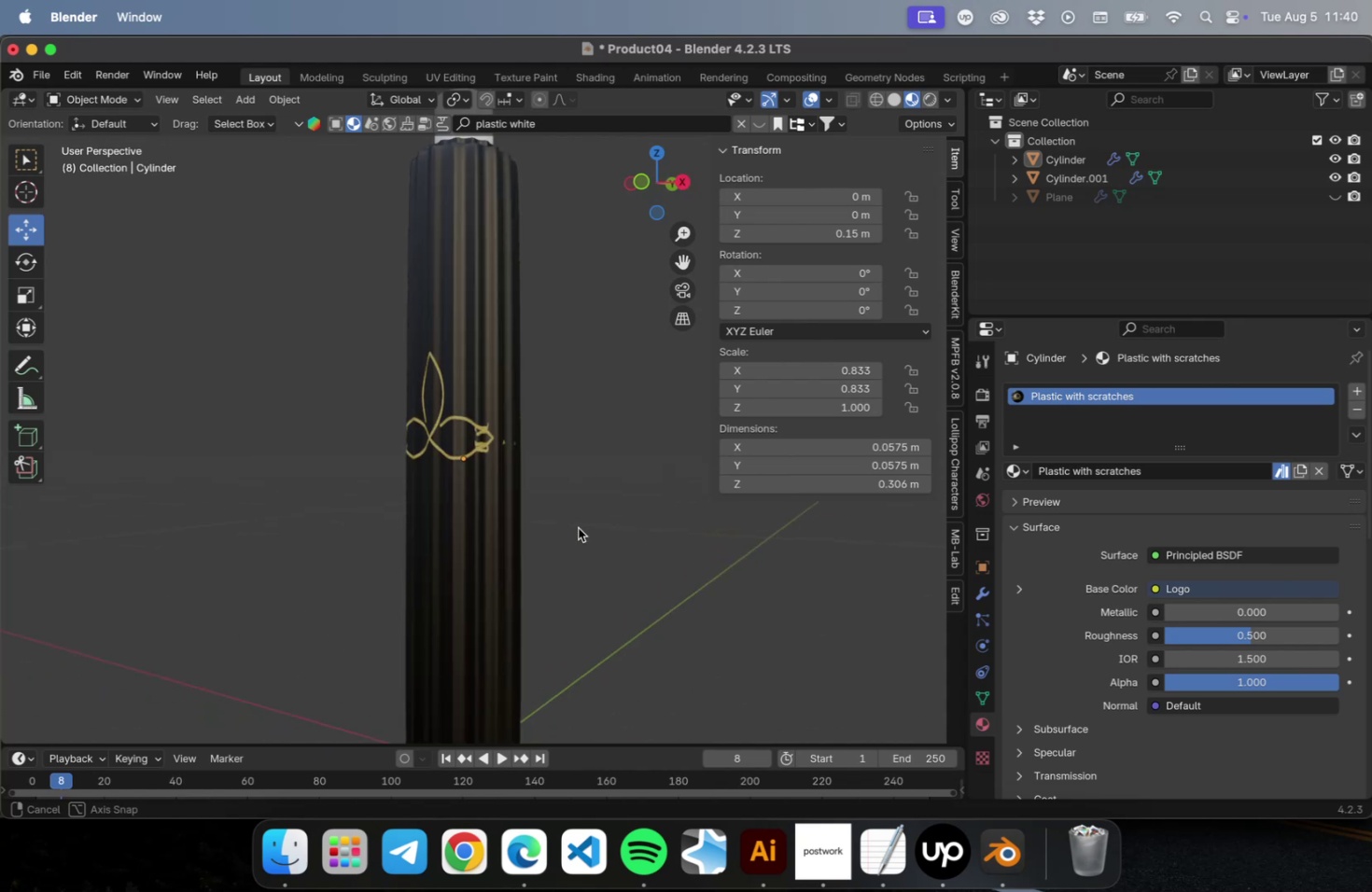 
scroll: coordinate [447, 521], scroll_direction: up, amount: 18.0
 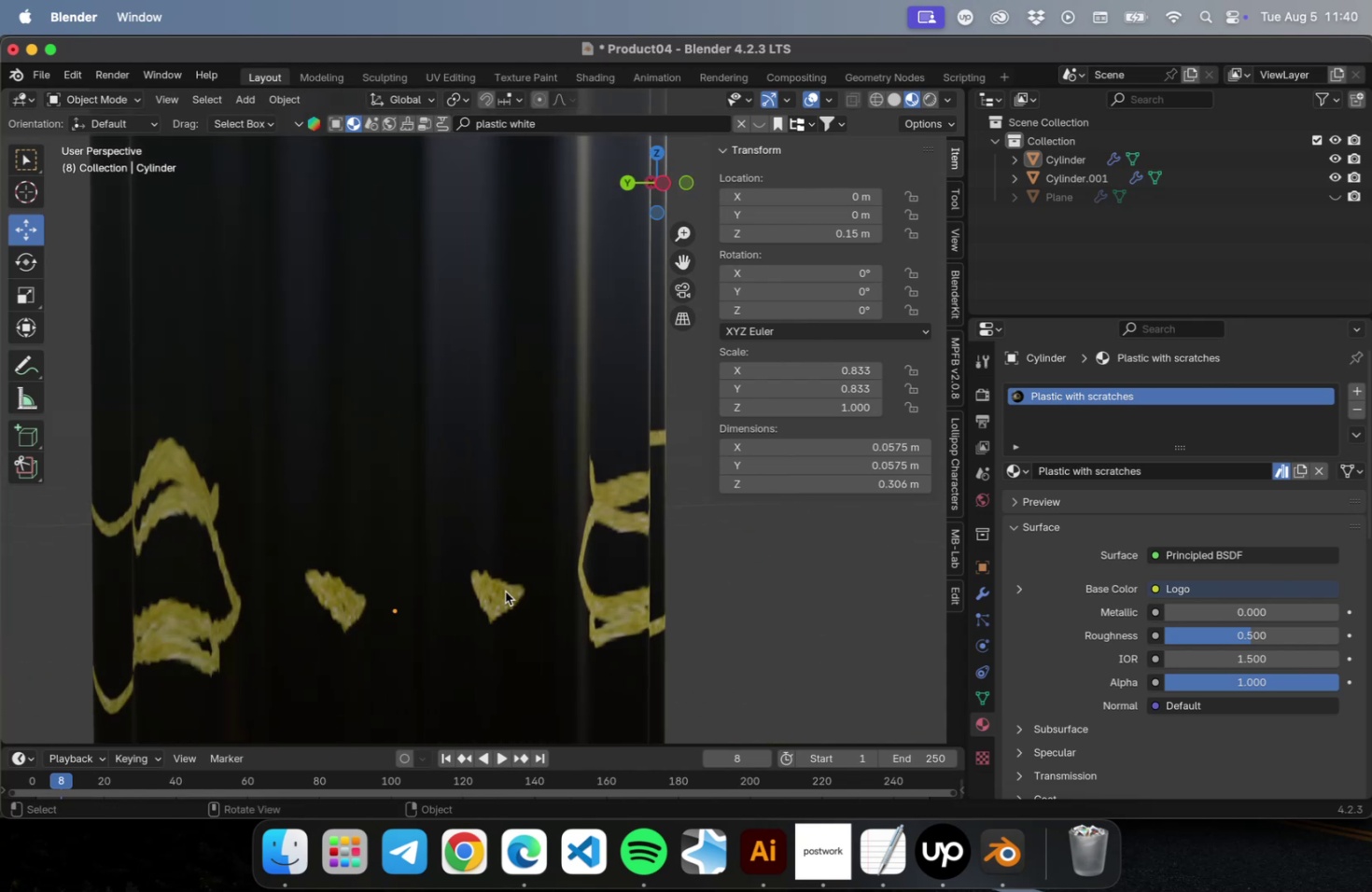 
scroll: coordinate [572, 462], scroll_direction: down, amount: 12.0
 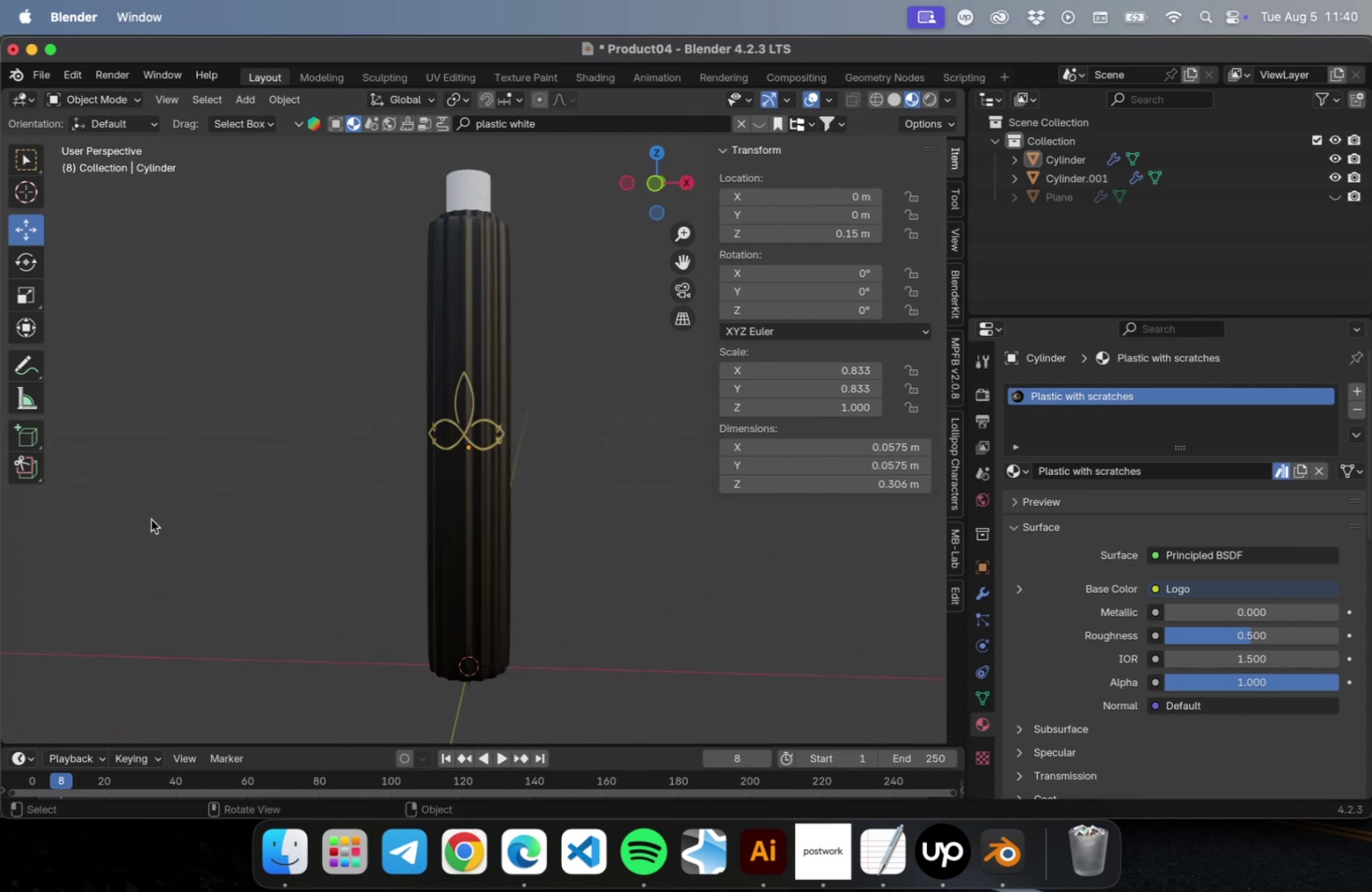 
wait(6.97)
 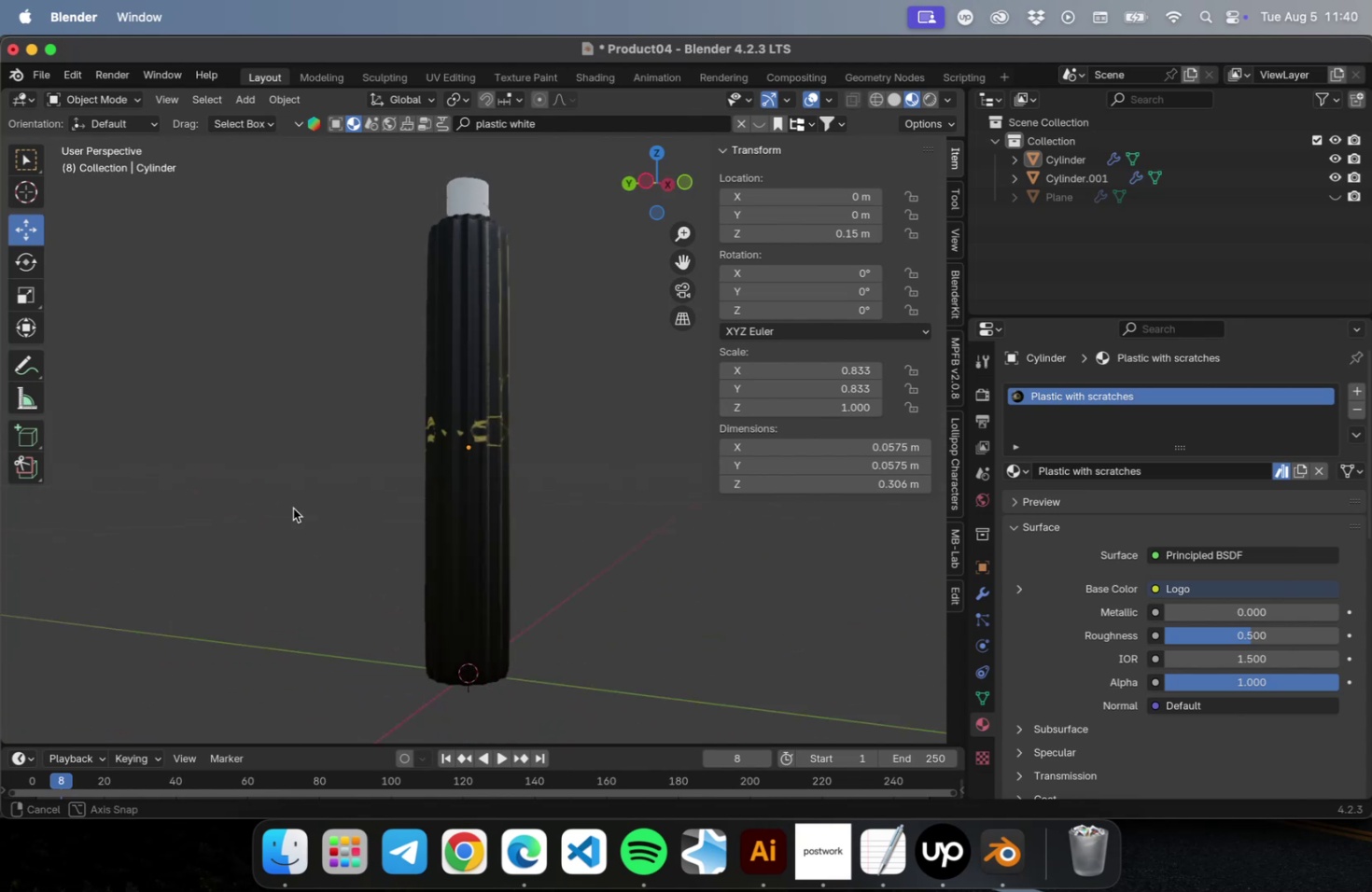 
scroll: coordinate [498, 500], scroll_direction: up, amount: 32.0
 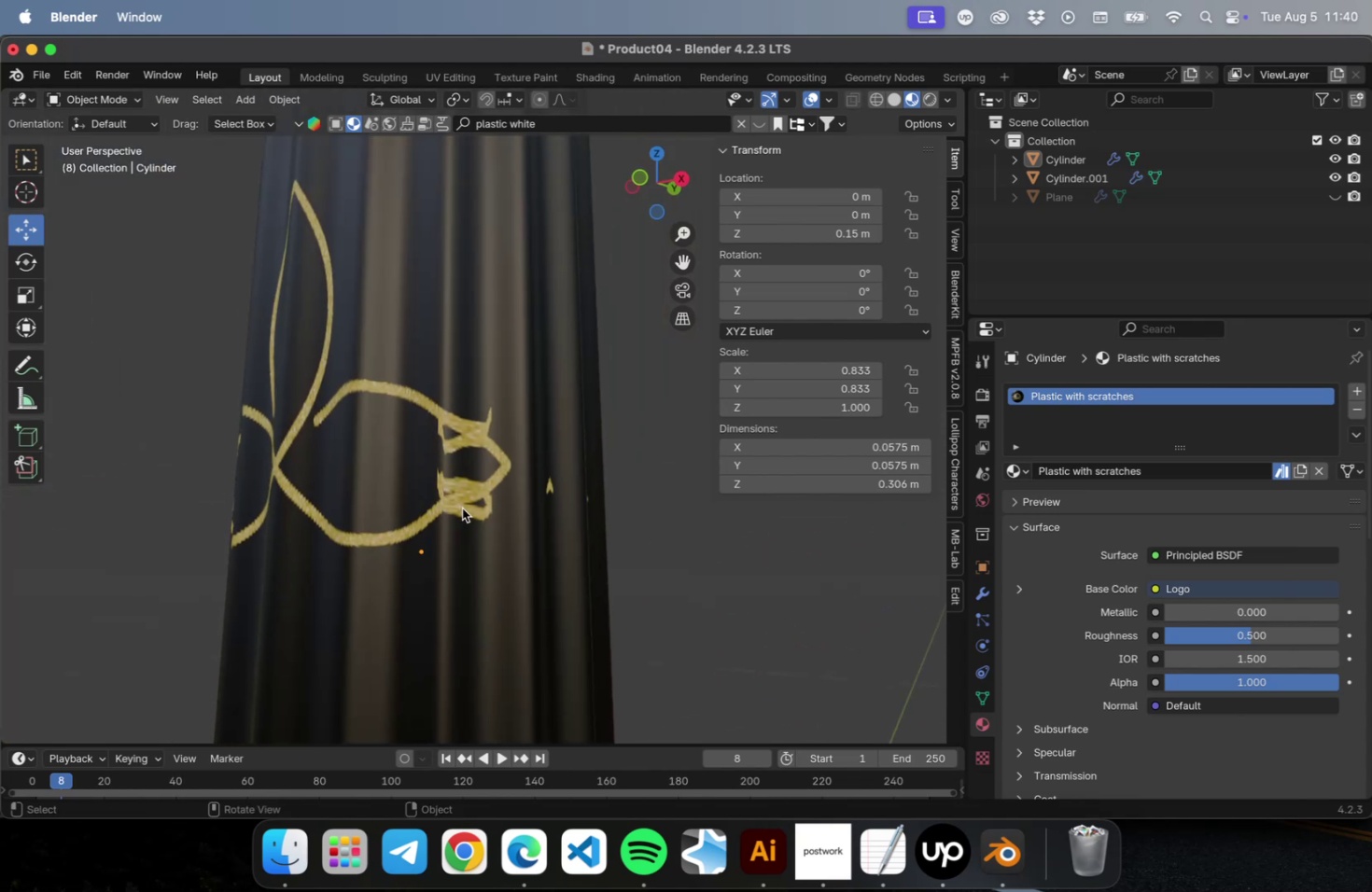 
key(Meta+Z)
 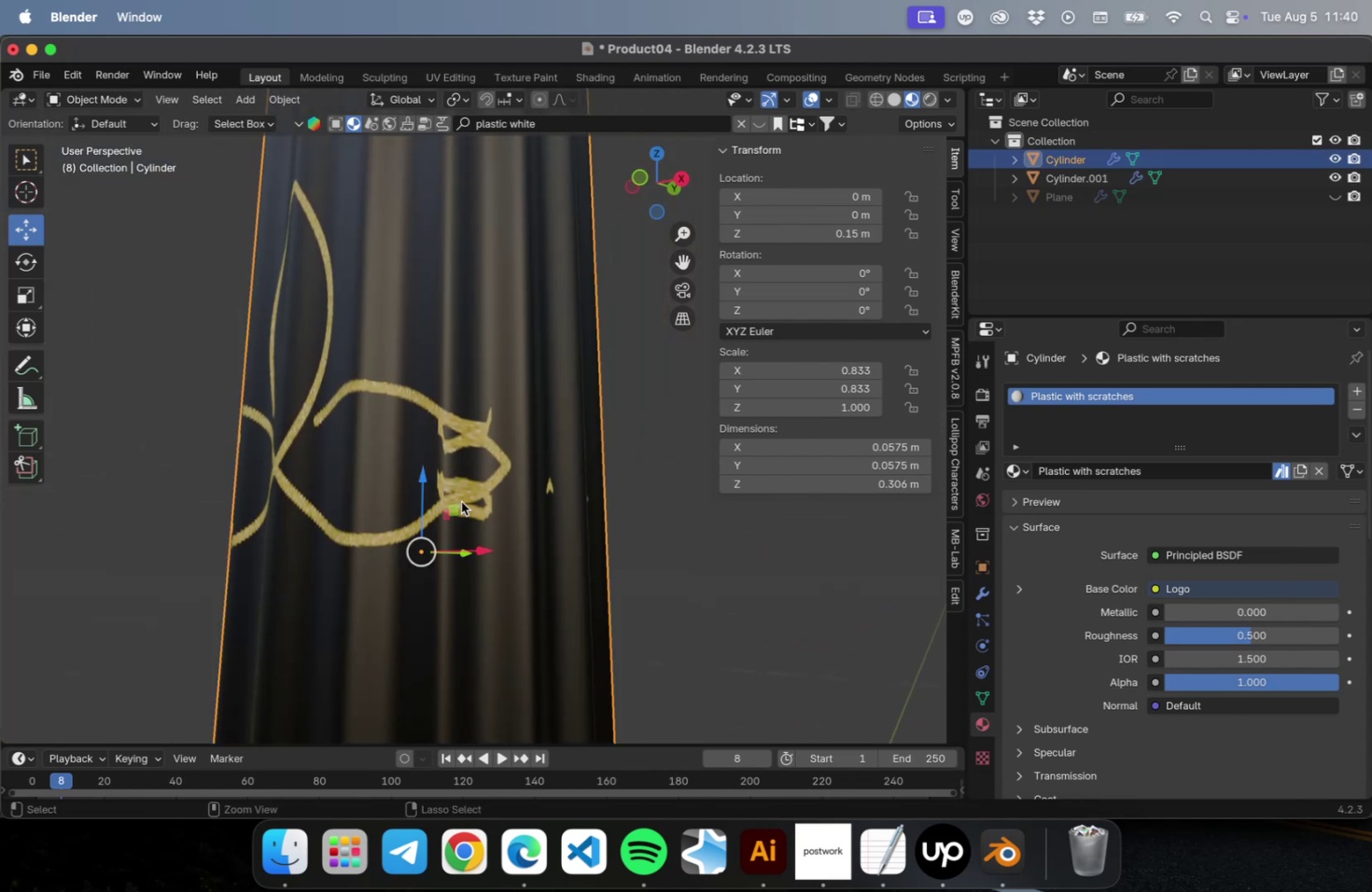 
key(Meta+Z)
 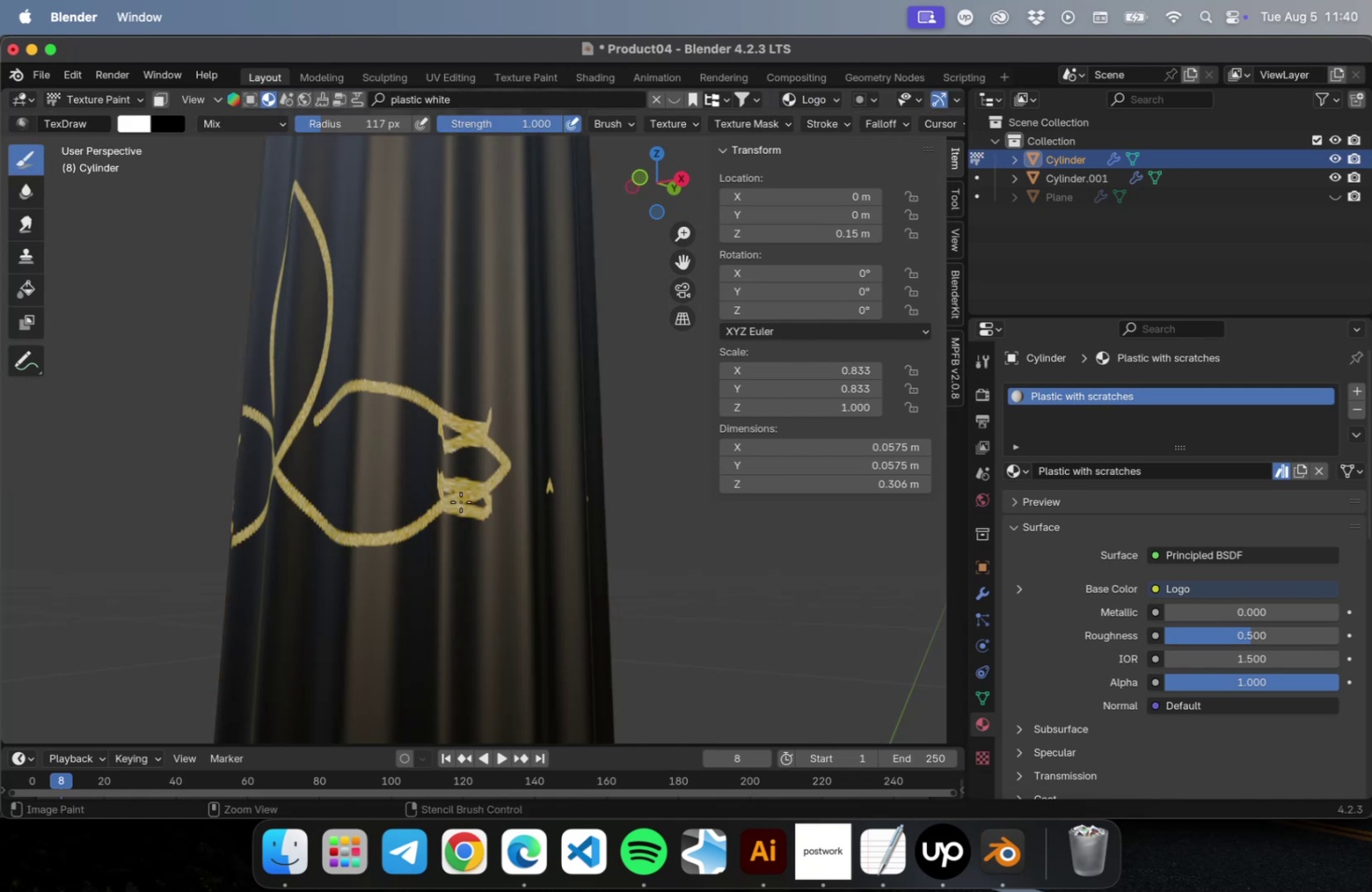 
key(Meta+Z)
 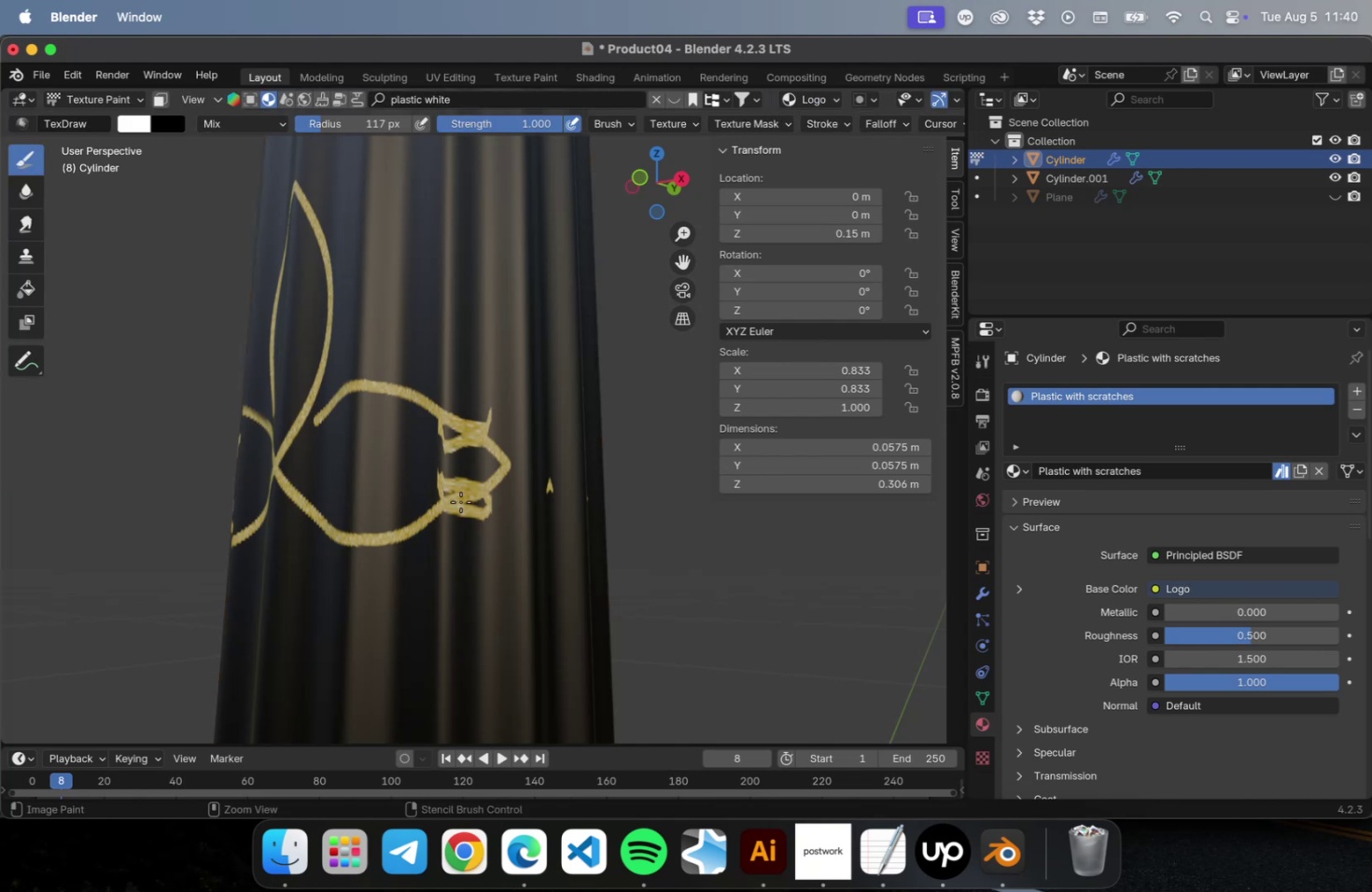 
key(Meta+Z)
 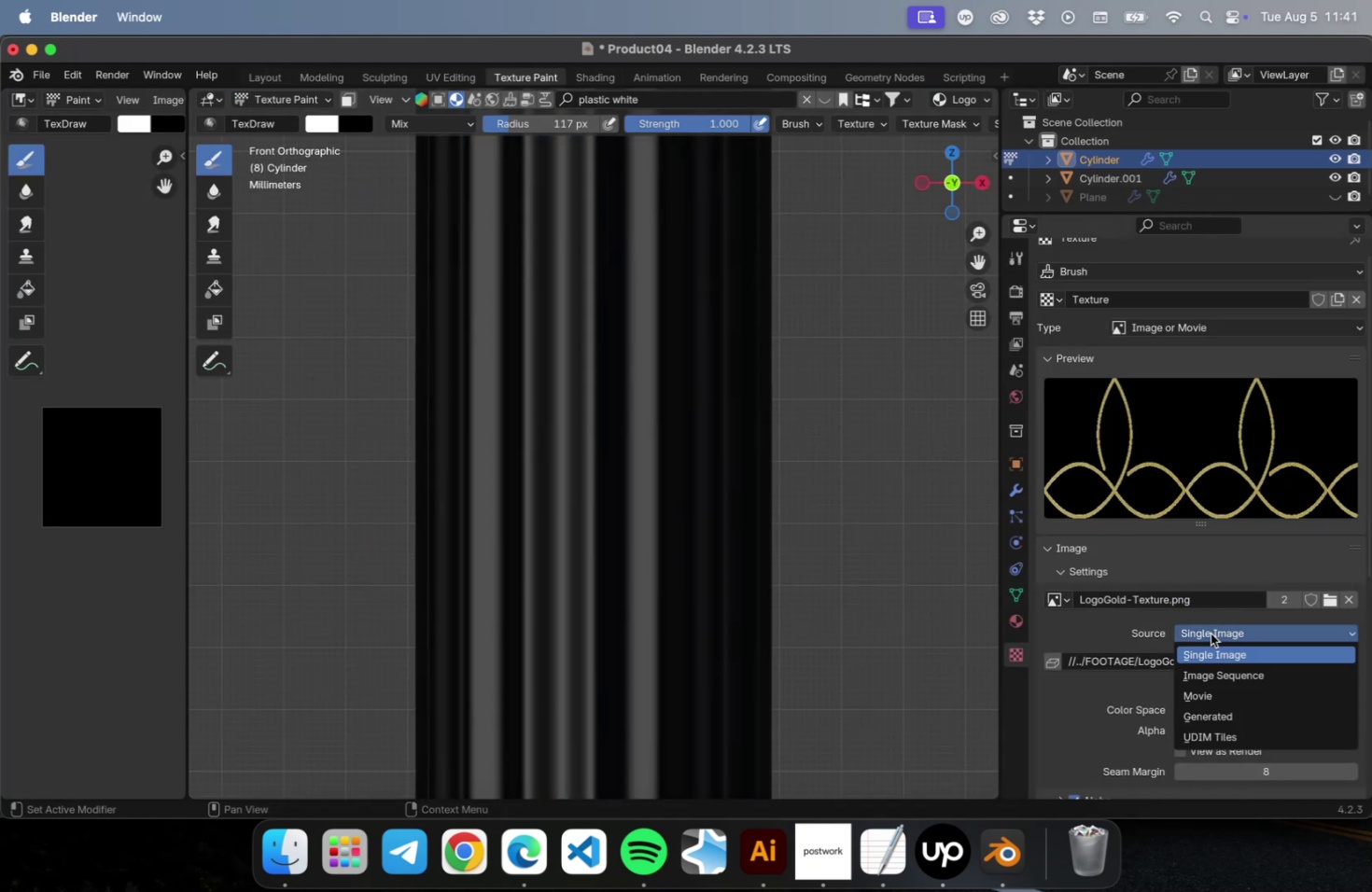 
wait(5.31)
 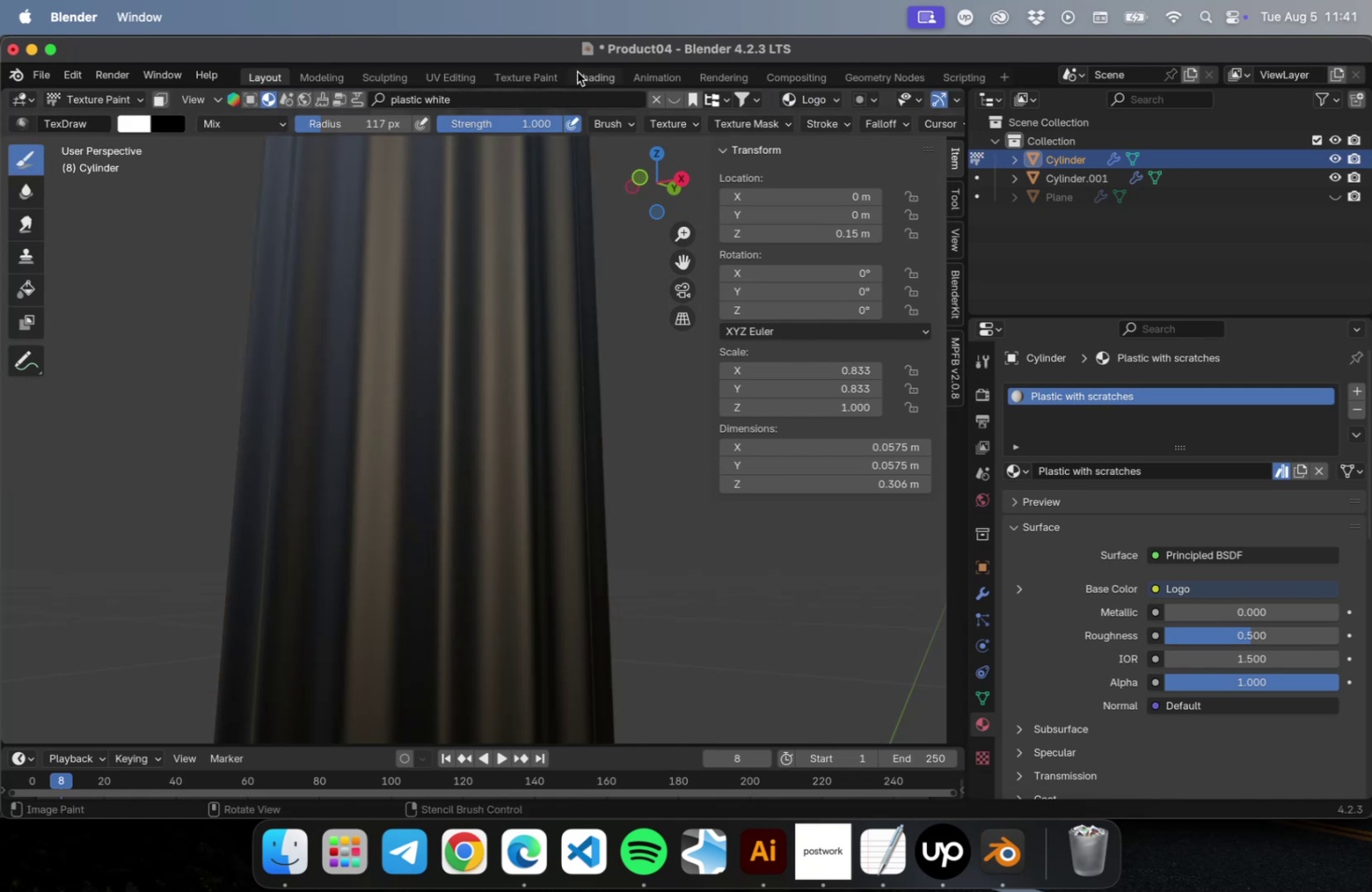 
scroll: coordinate [744, 567], scroll_direction: down, amount: 9.0
 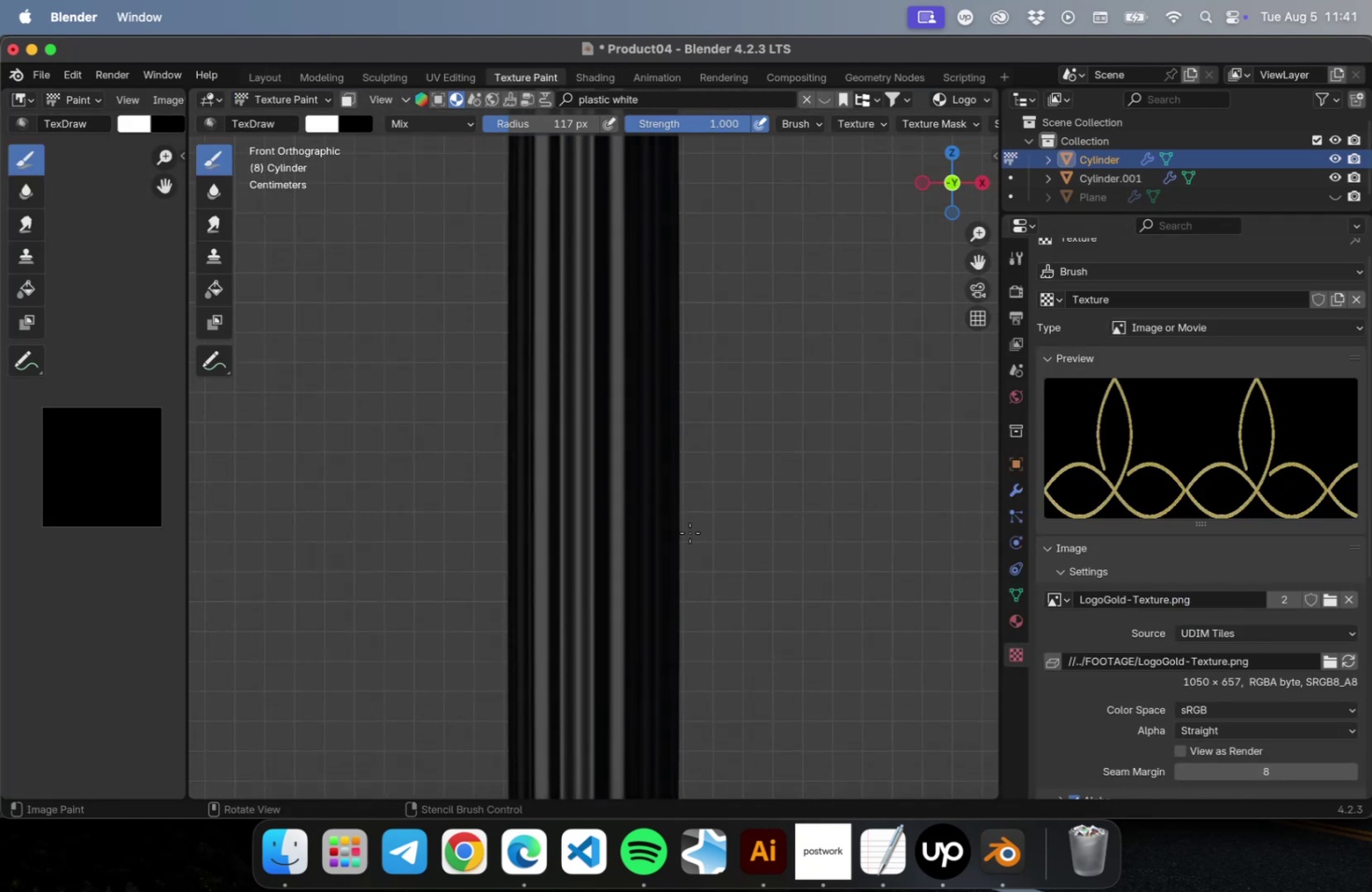 
left_click([716, 522])
 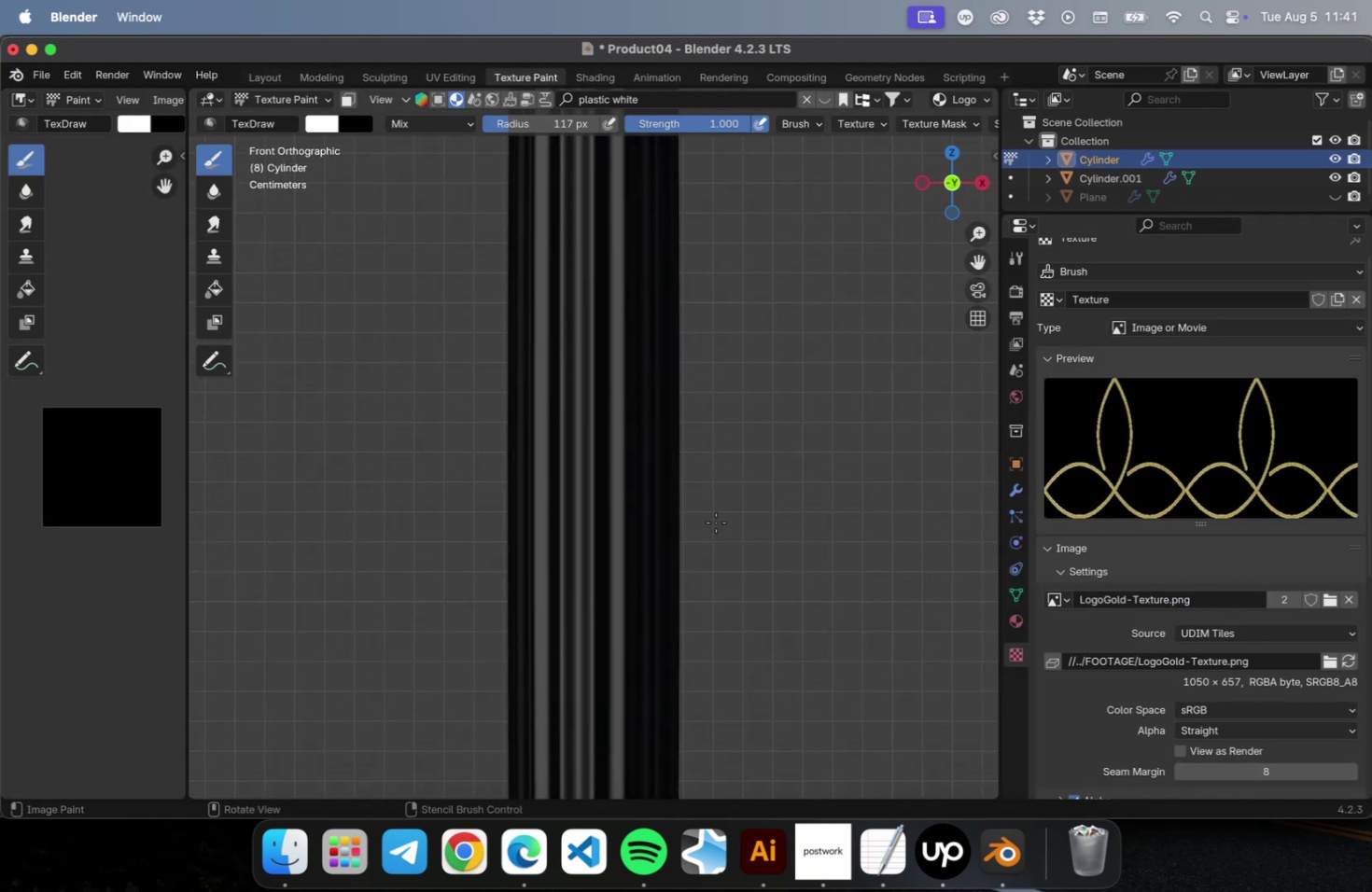 
scroll: coordinate [709, 526], scroll_direction: down, amount: 4.0
 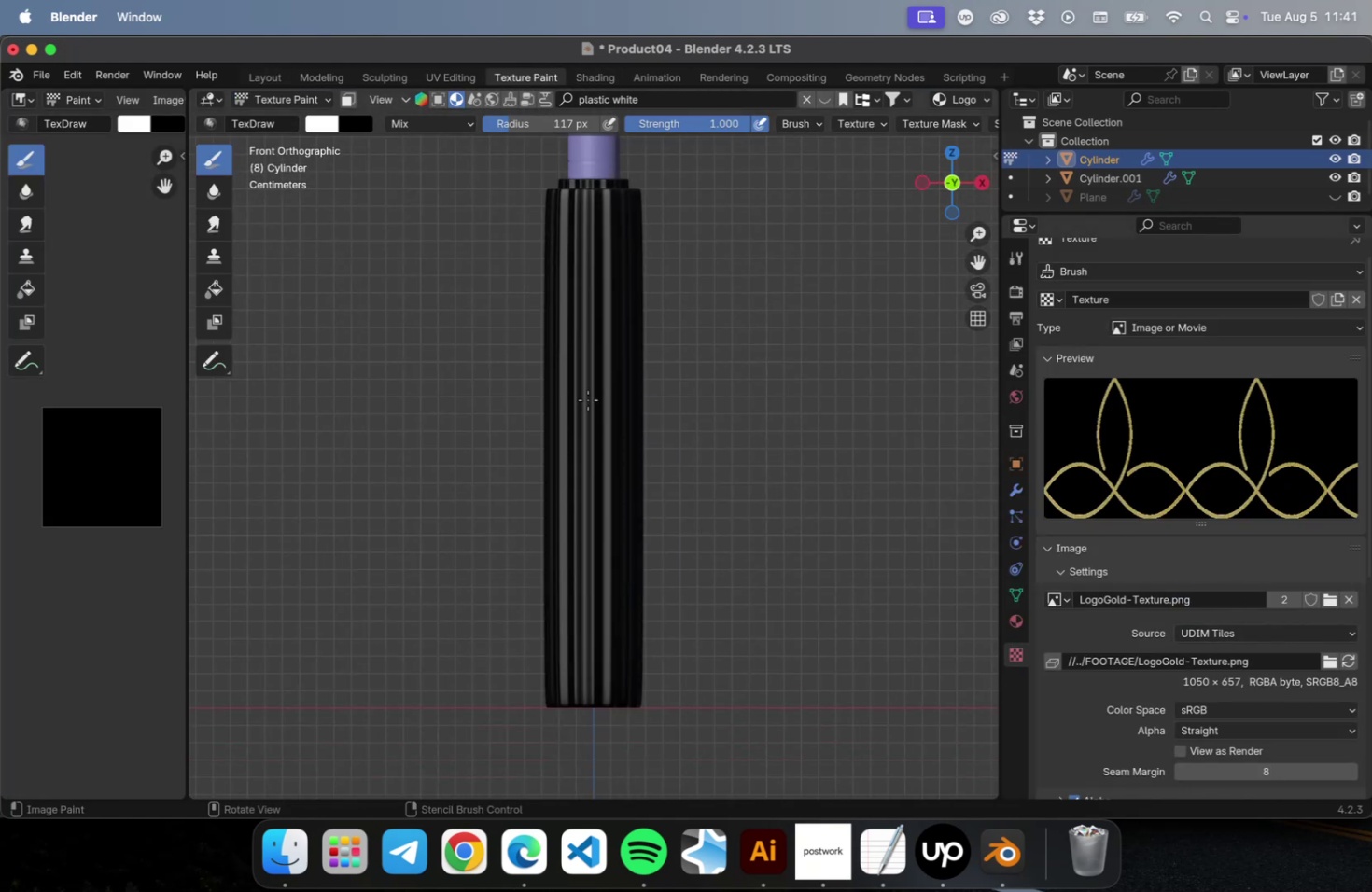 
left_click_drag(start_coordinate=[598, 403], to_coordinate=[543, 473])
 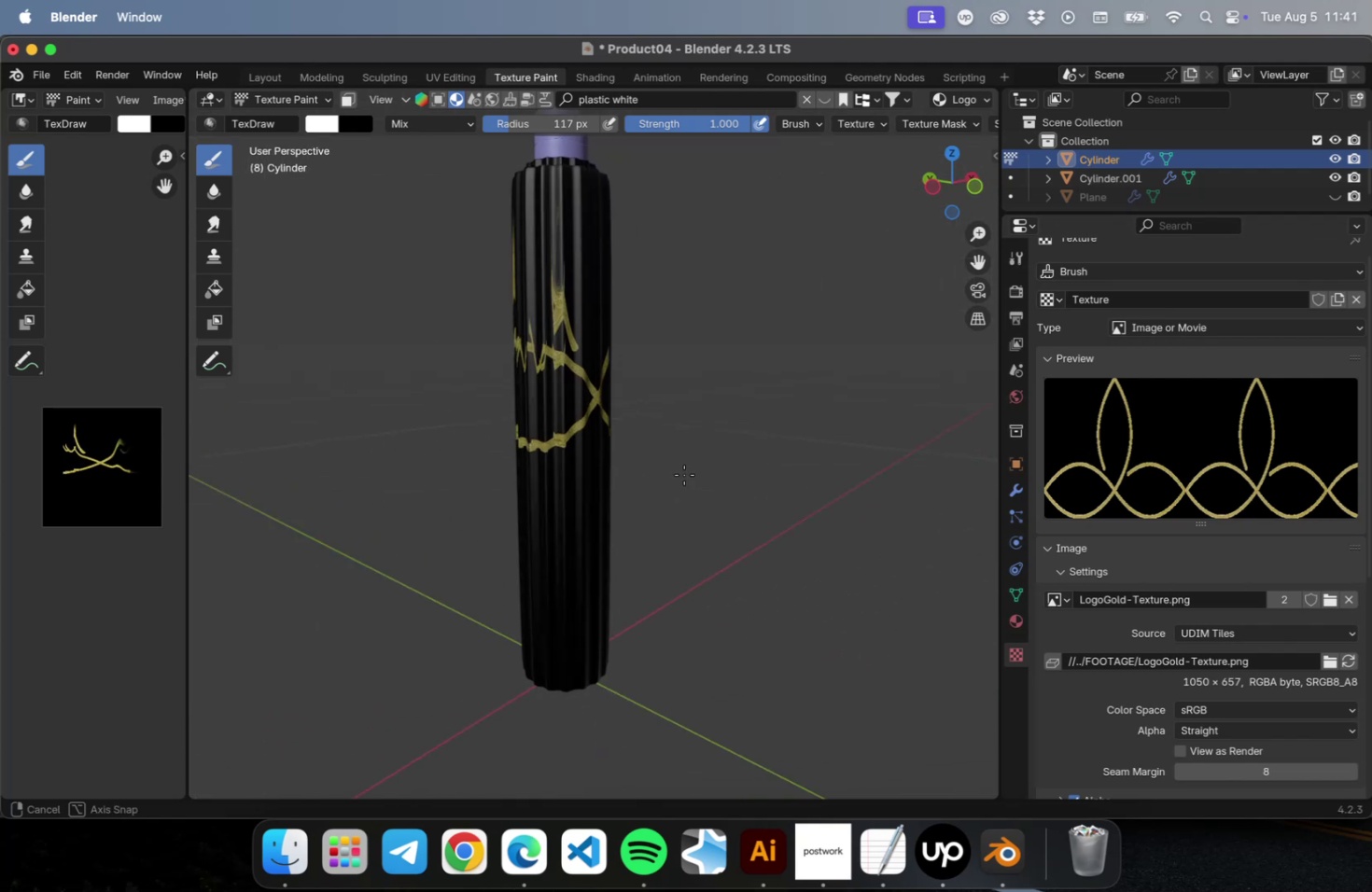 
left_click_drag(start_coordinate=[532, 311], to_coordinate=[511, 425])
 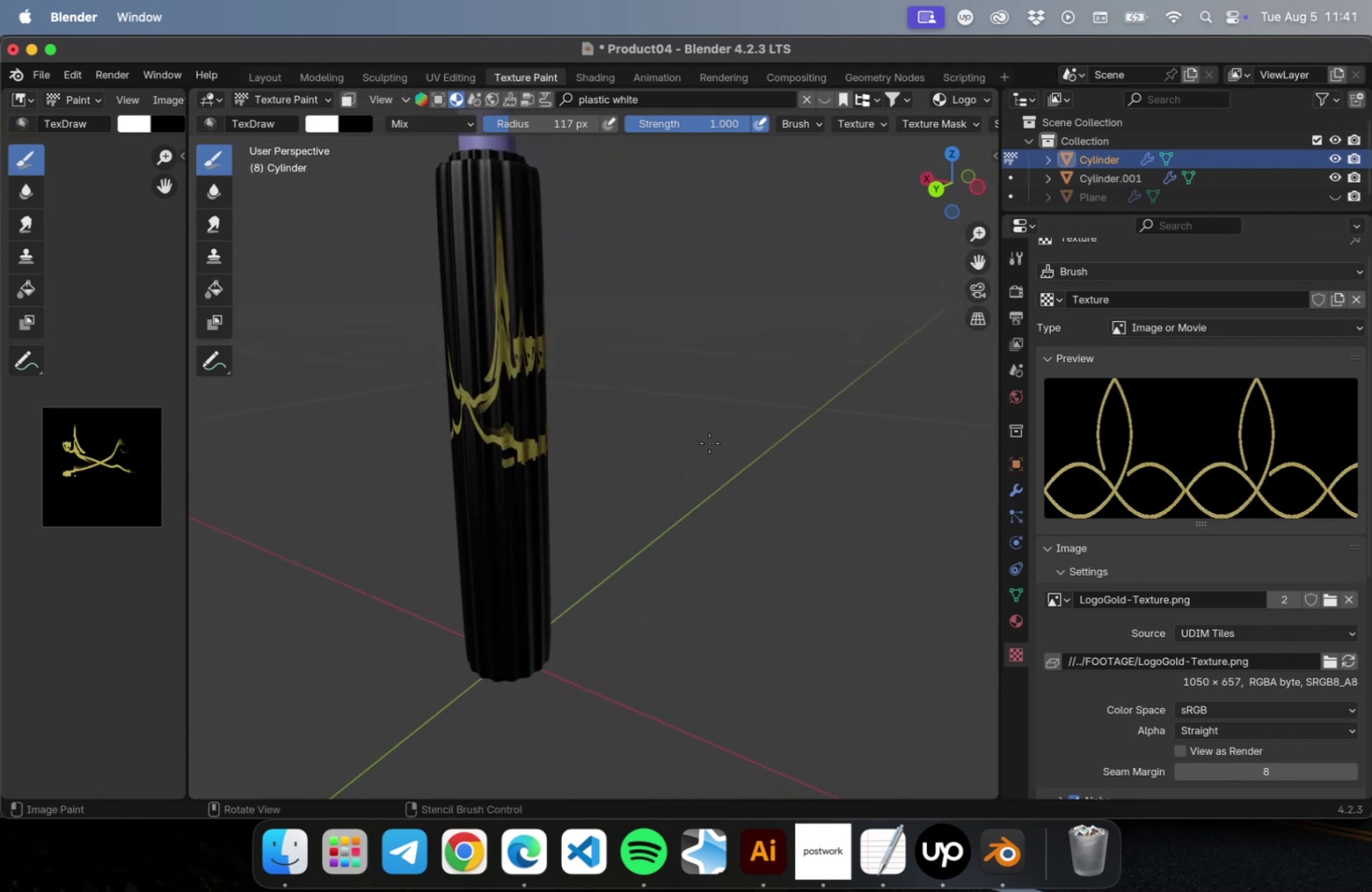 
key(Meta+Z)
 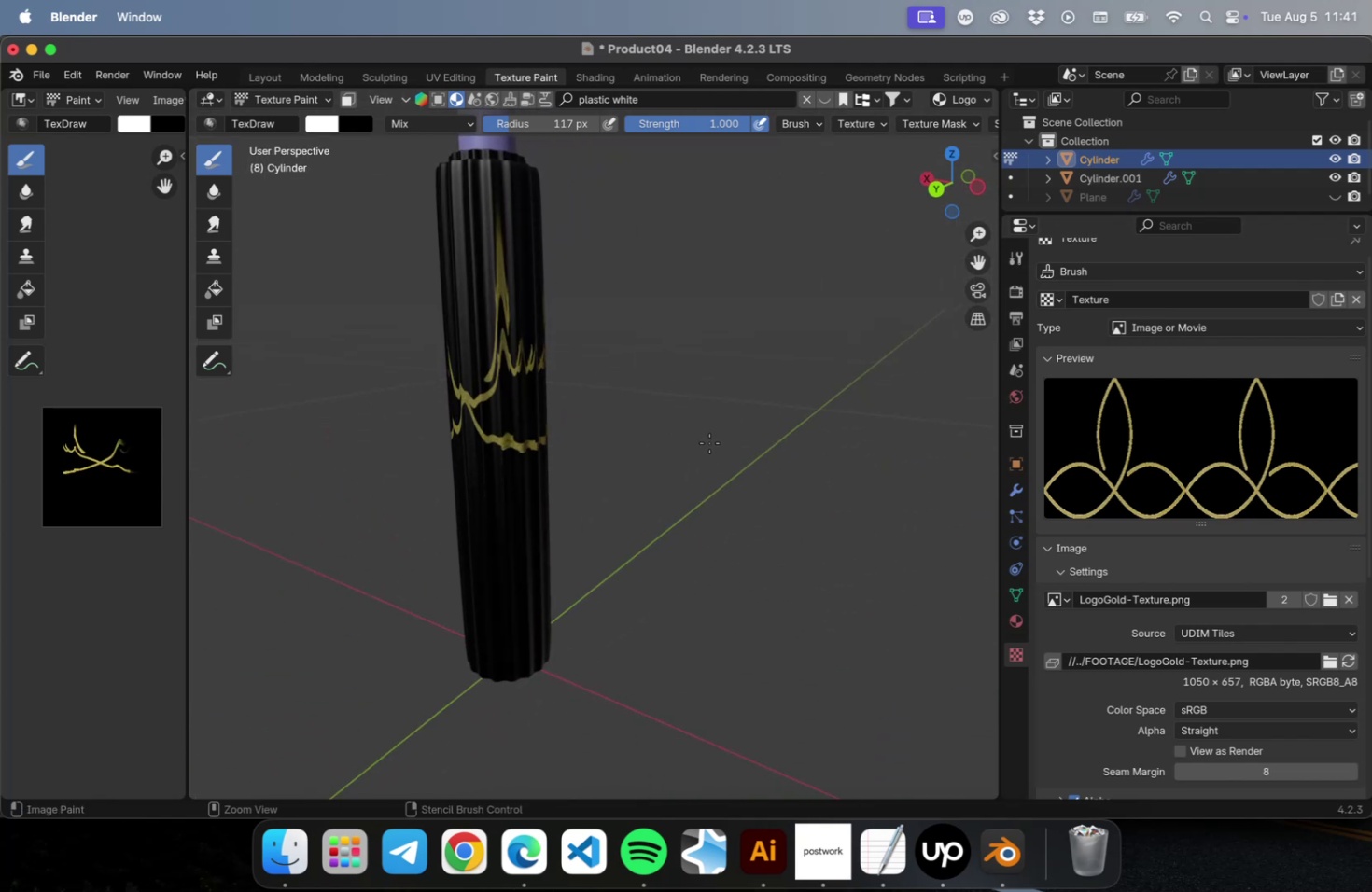 
key(Meta+Z)
 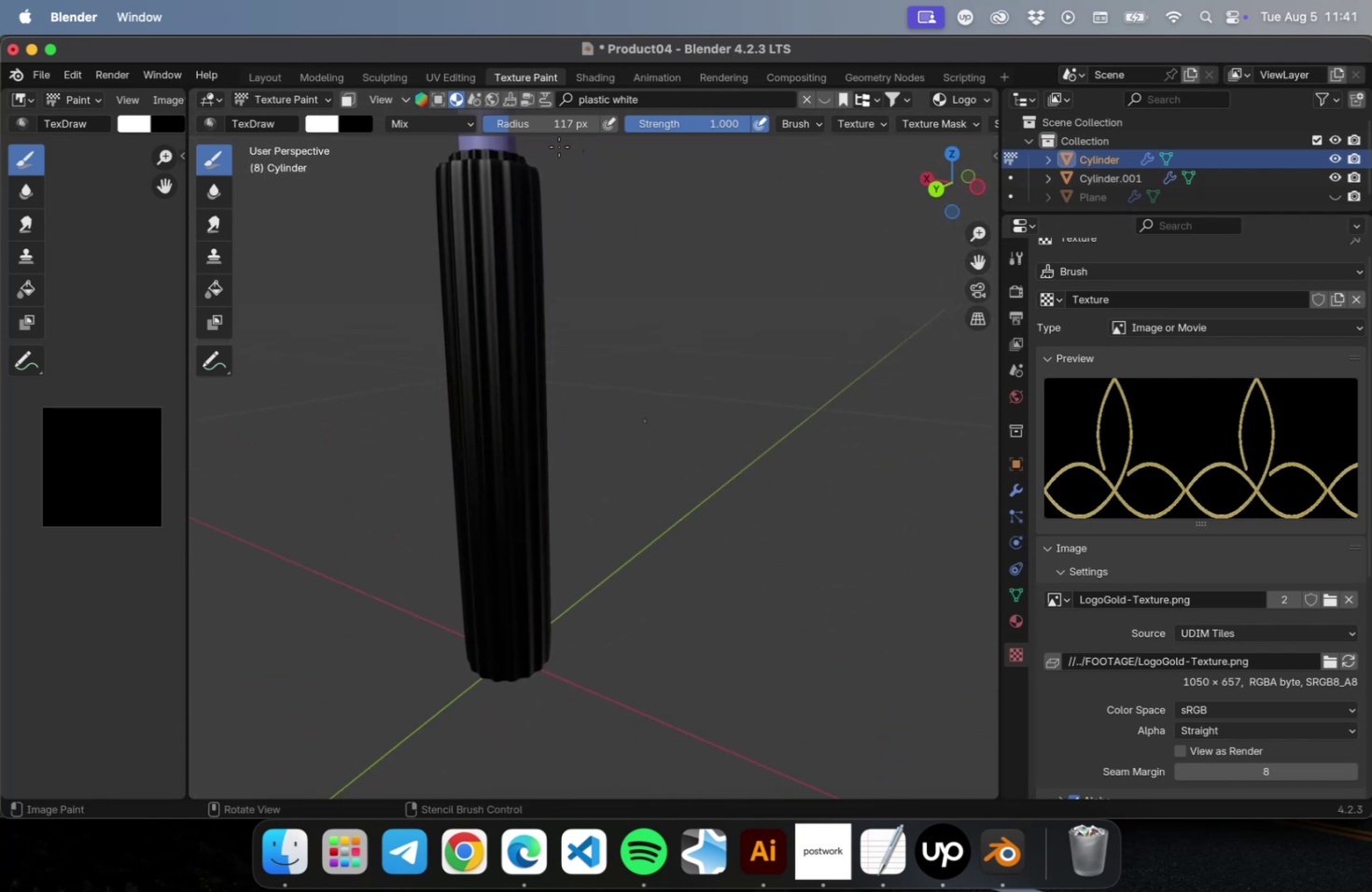 
left_click_drag(start_coordinate=[559, 121], to_coordinate=[538, 123])
 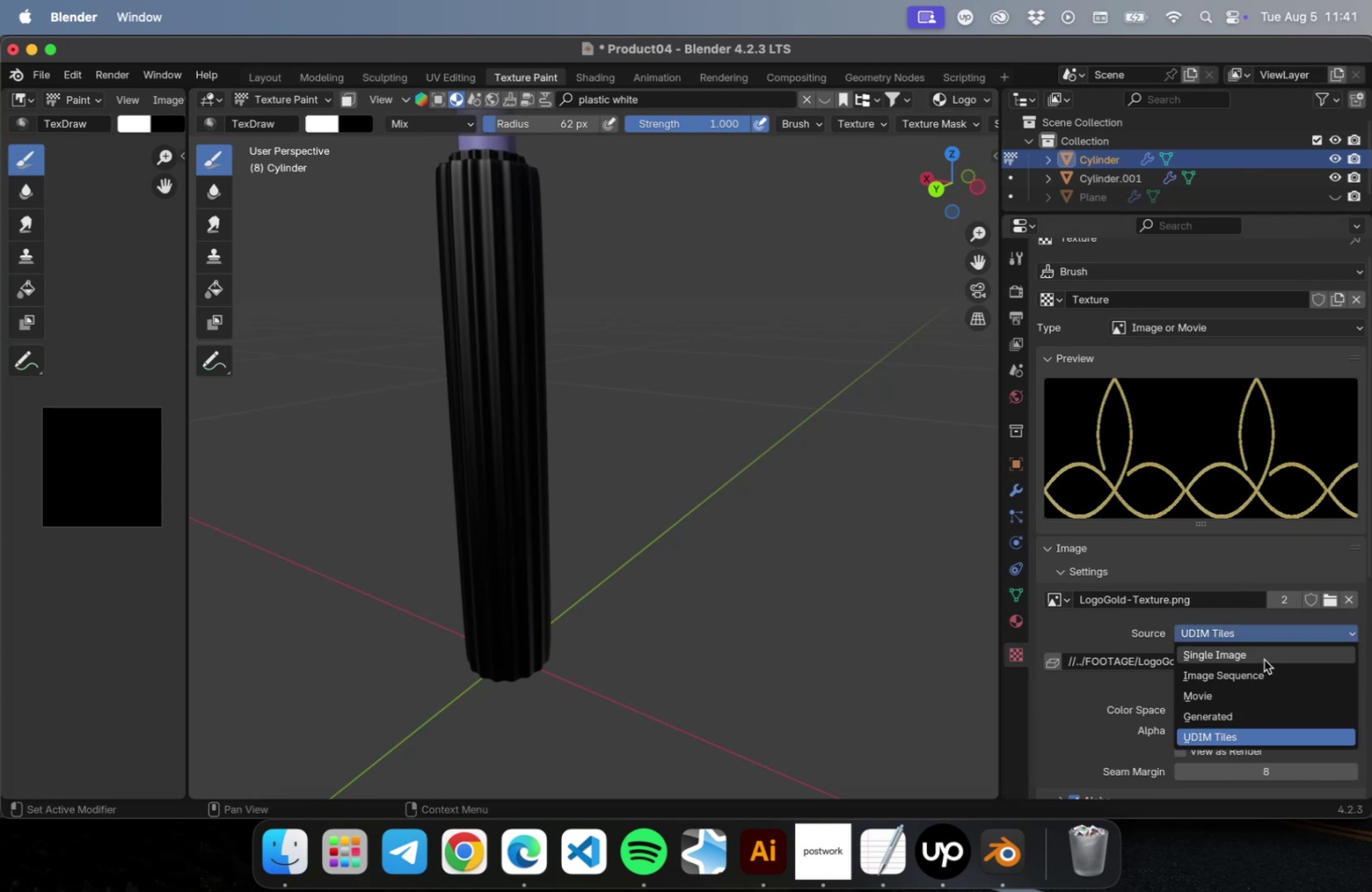 
left_click([1253, 713])
 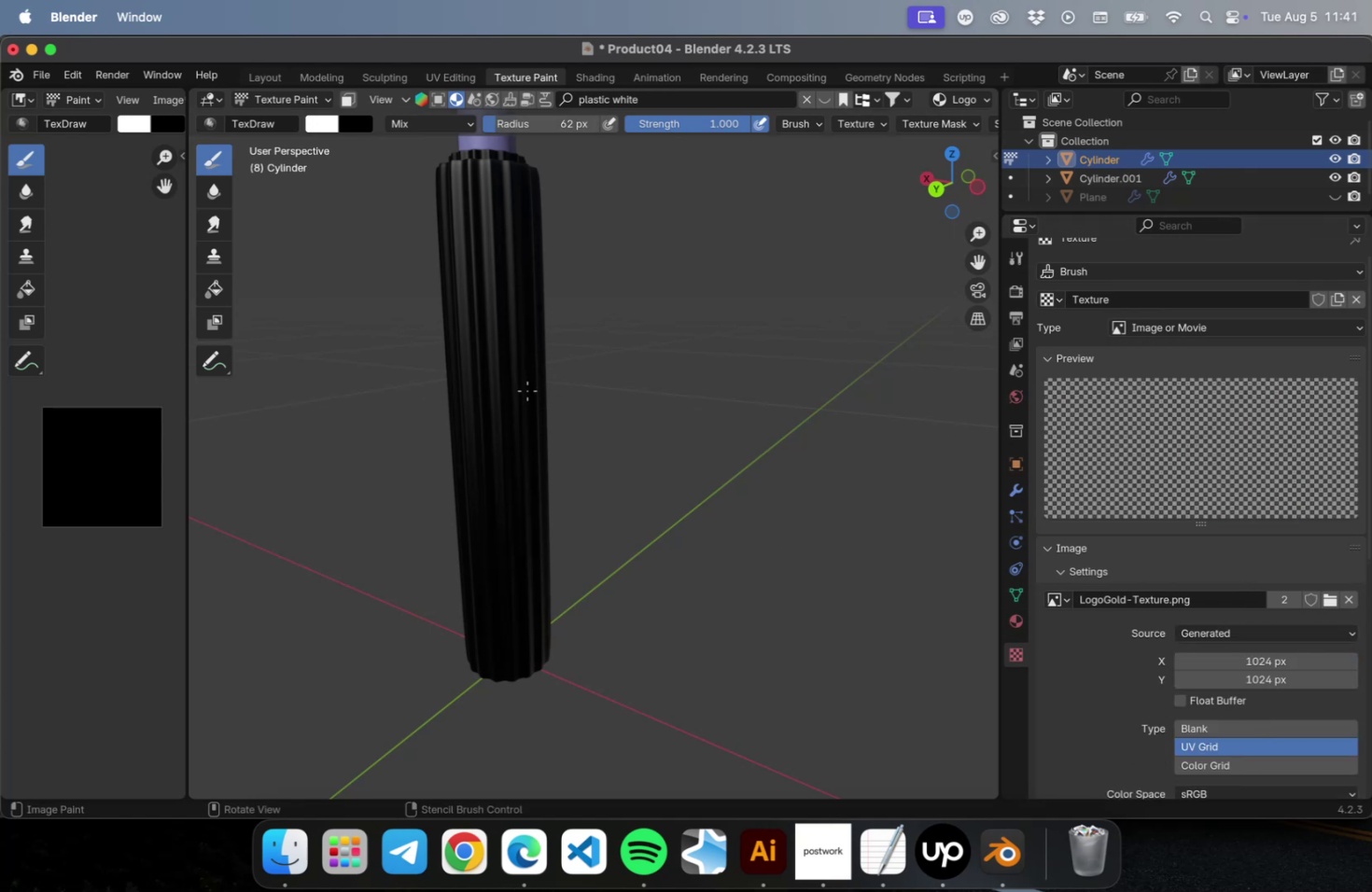 
left_click_drag(start_coordinate=[504, 371], to_coordinate=[502, 463])
 